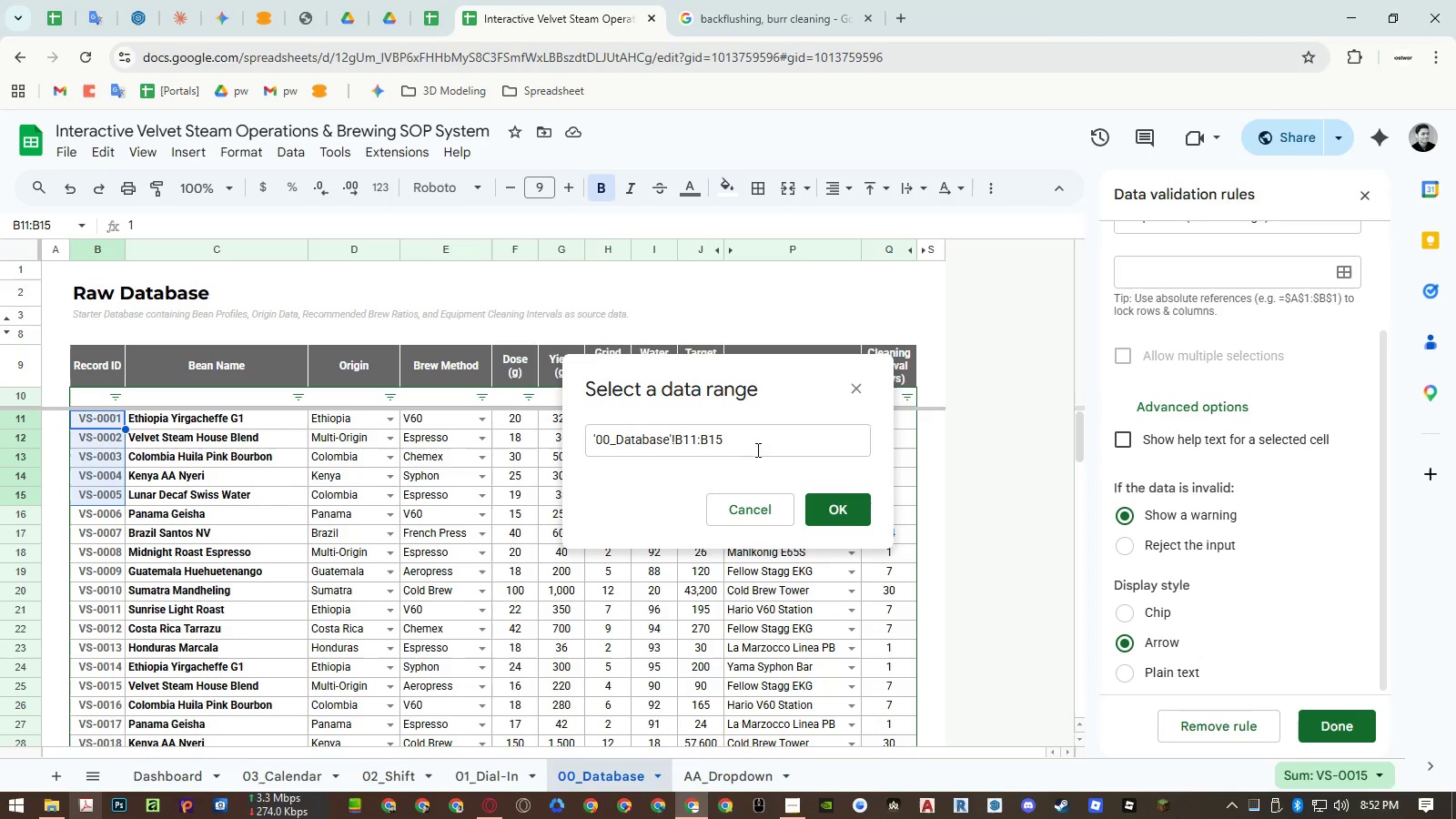 
left_click([759, 441])
 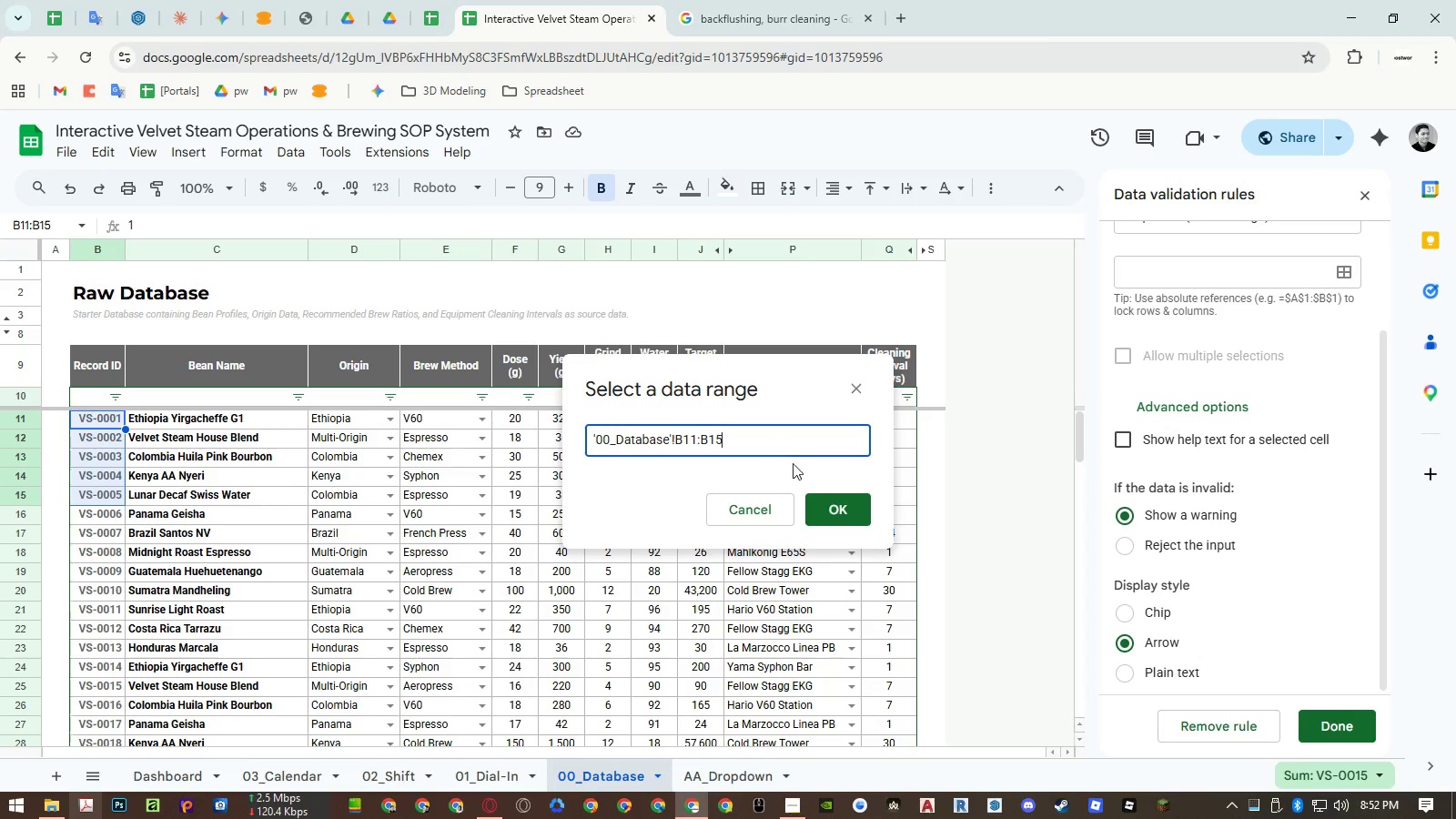 
key(Backspace)
 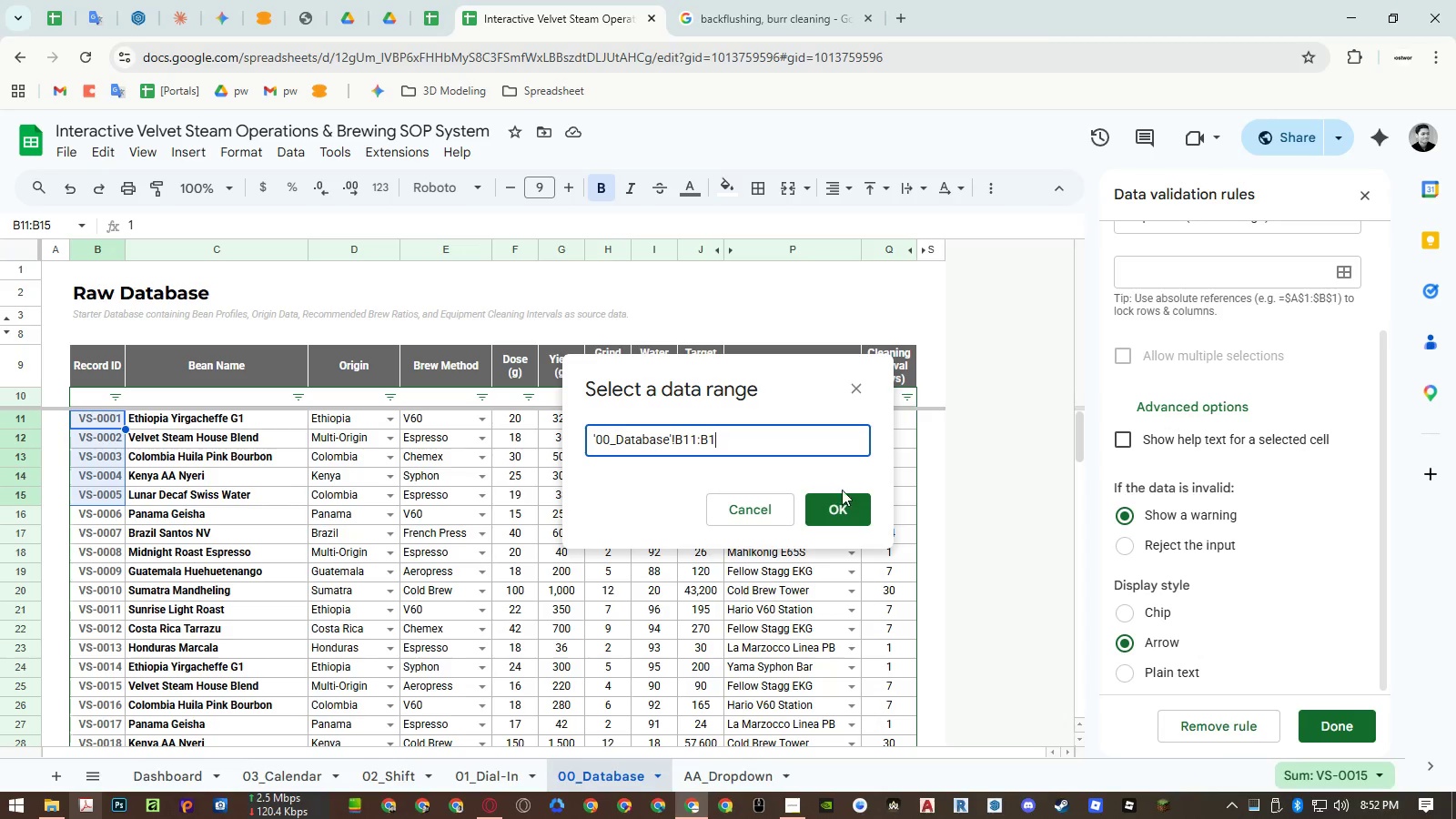 
key(Backspace)
 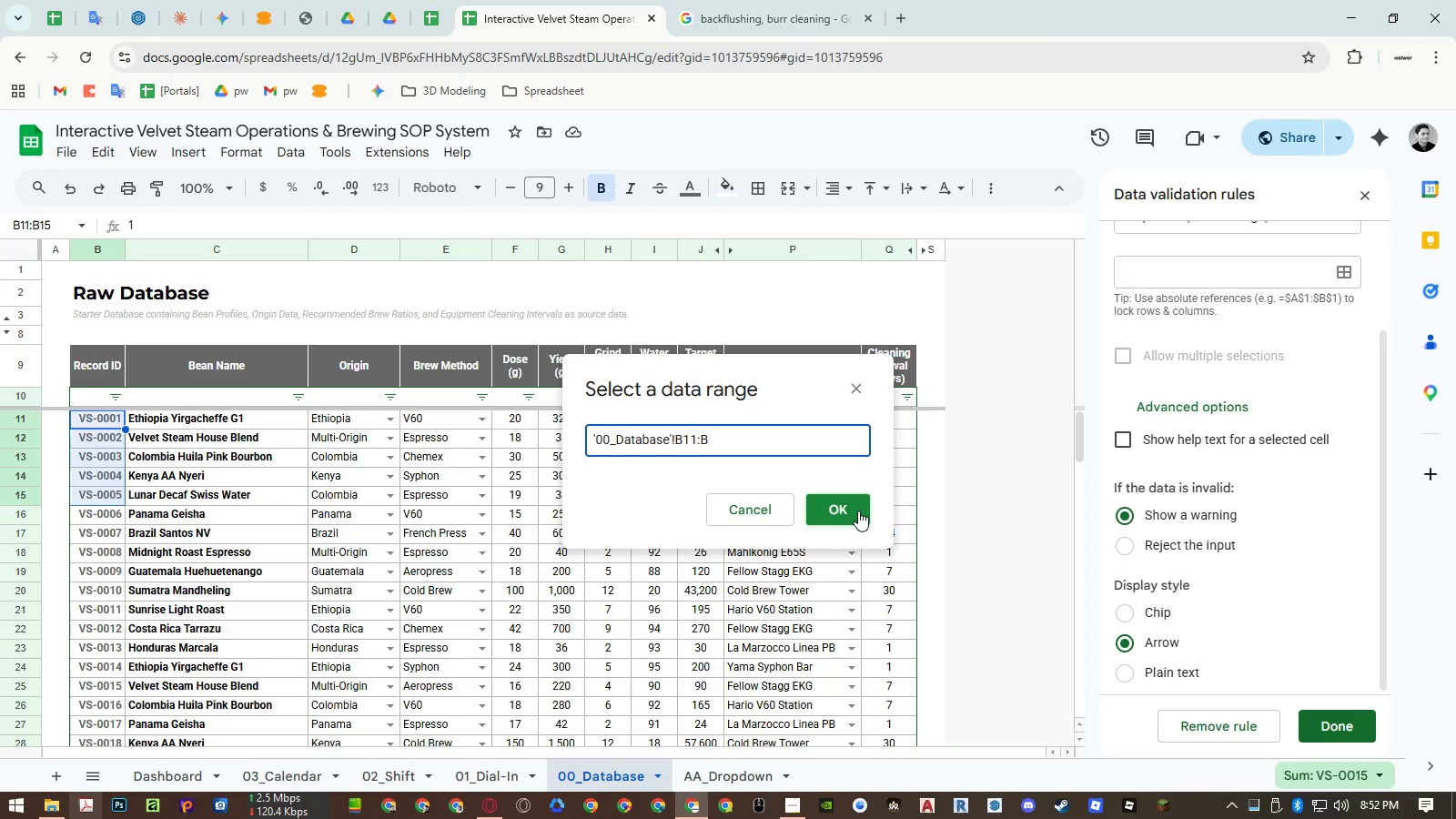 
left_click([858, 511])
 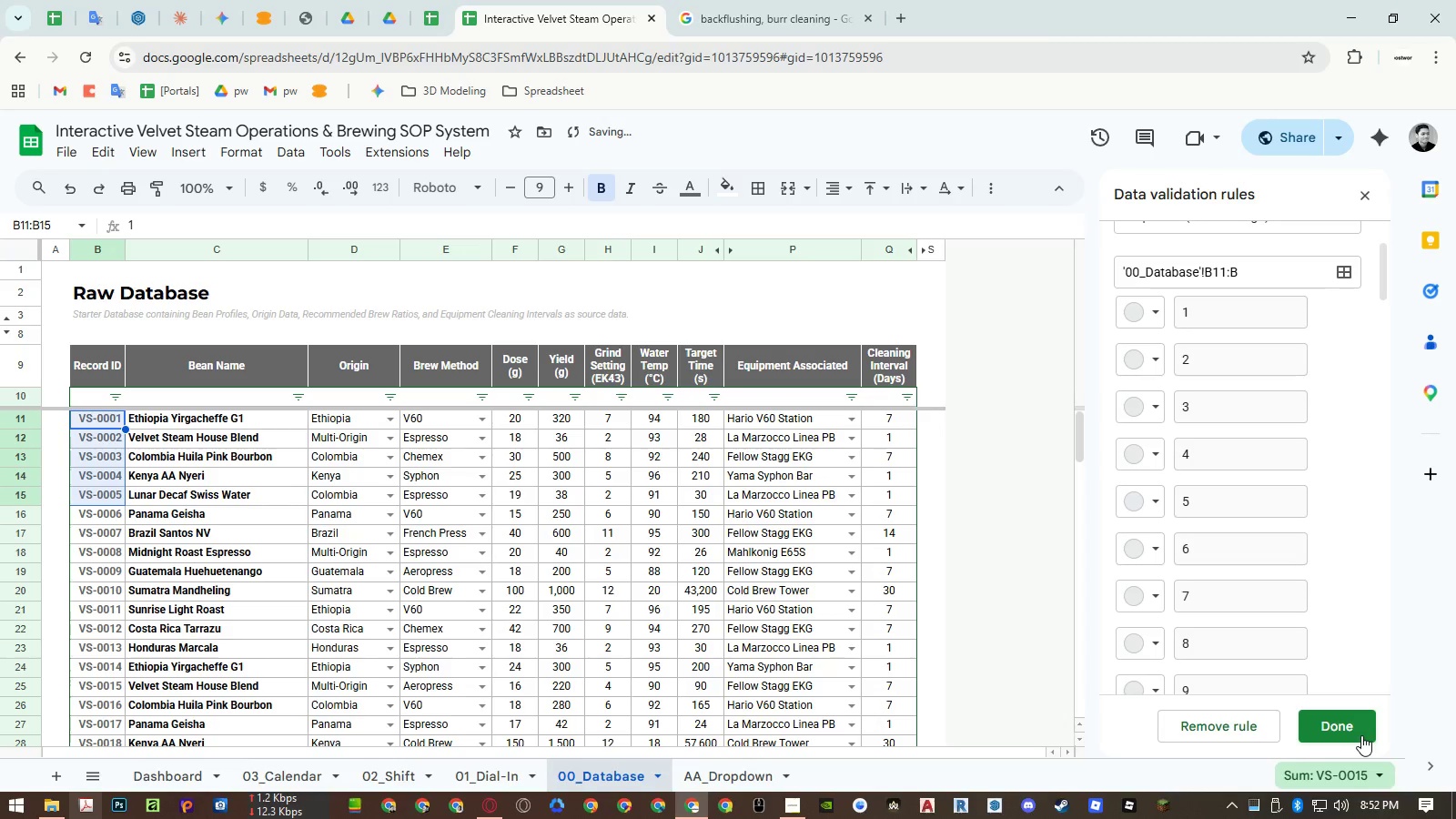 
left_click([1362, 735])
 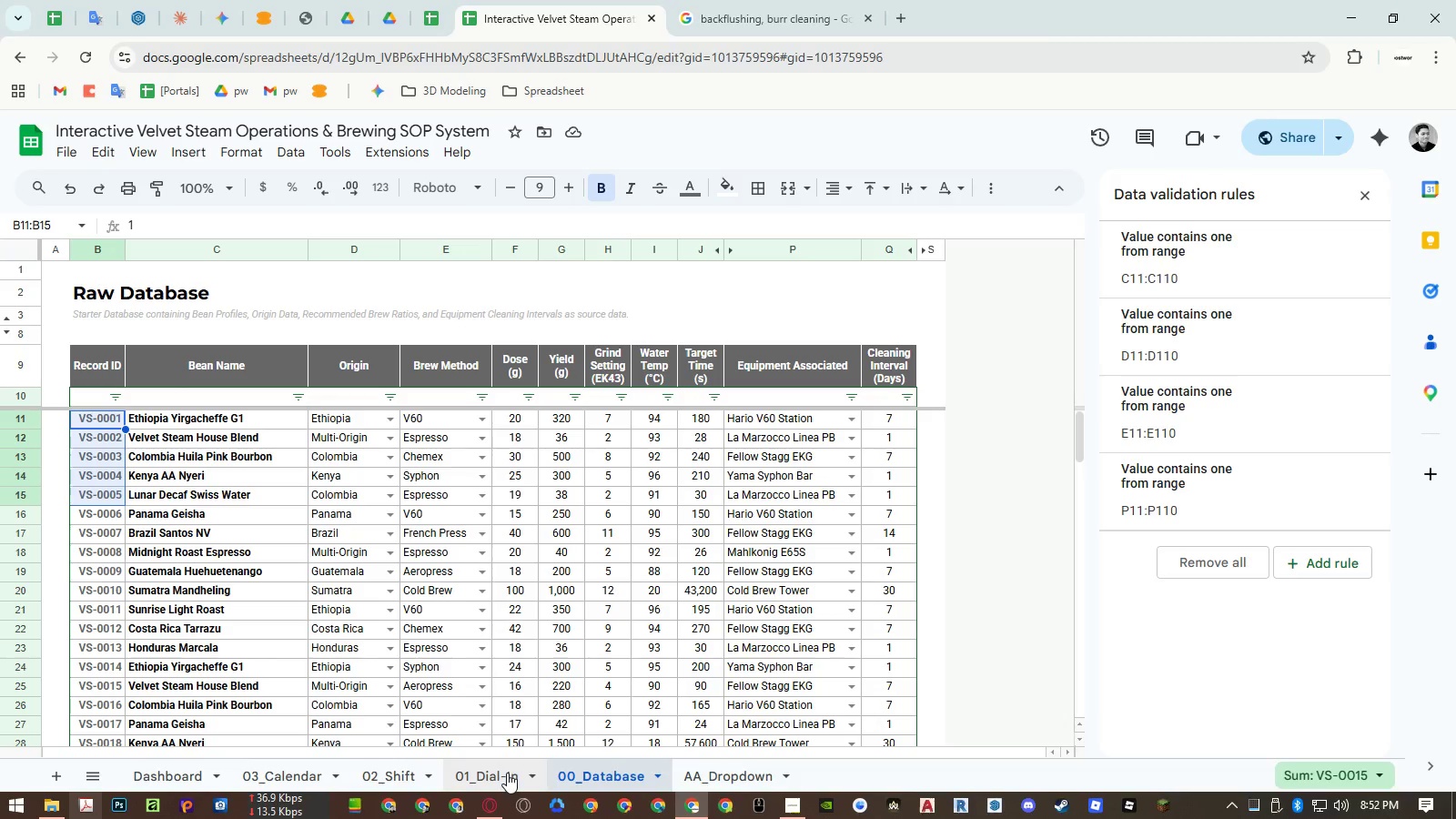 
wait(6.13)
 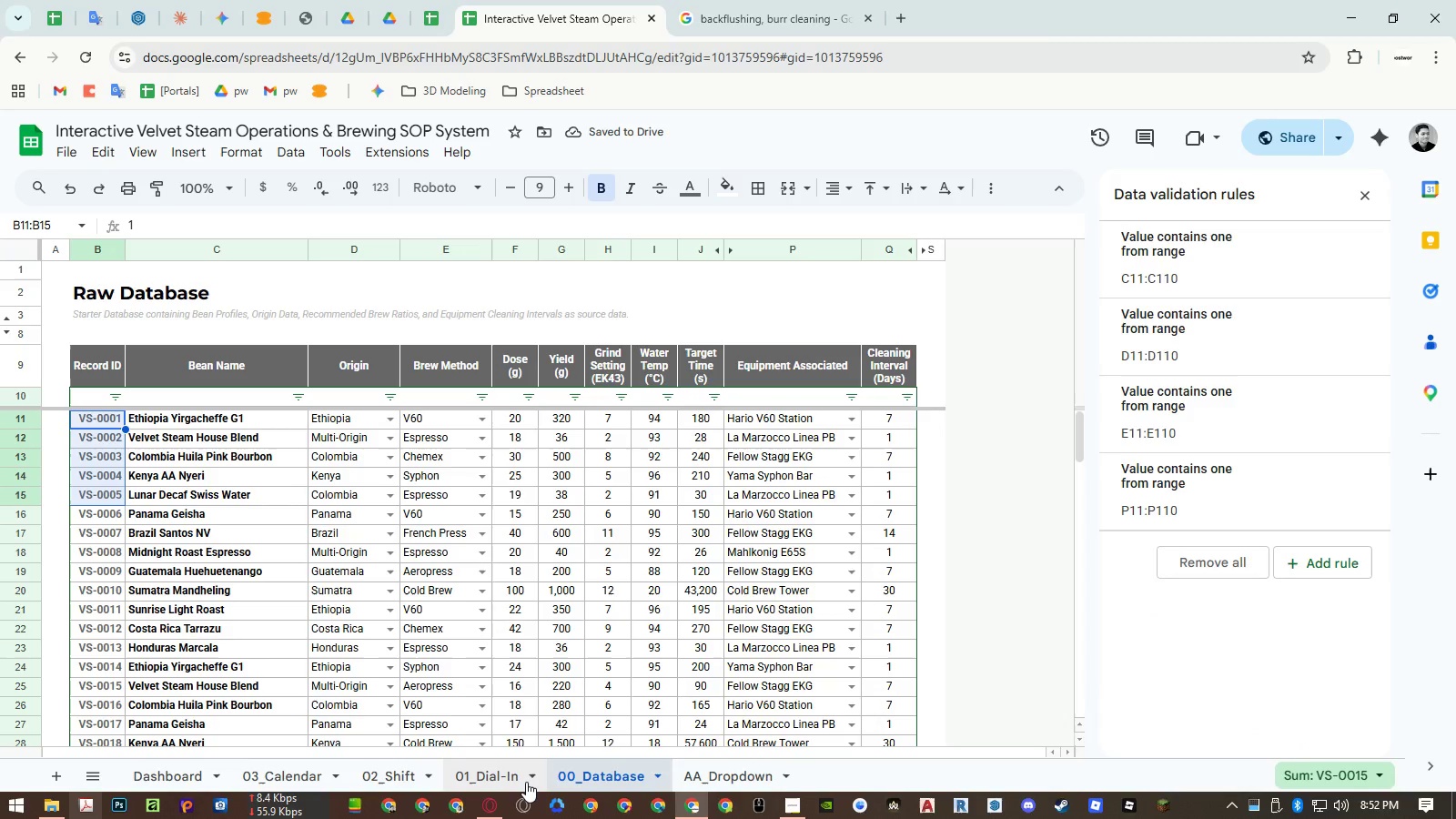 
mouse_move([356, 774])
 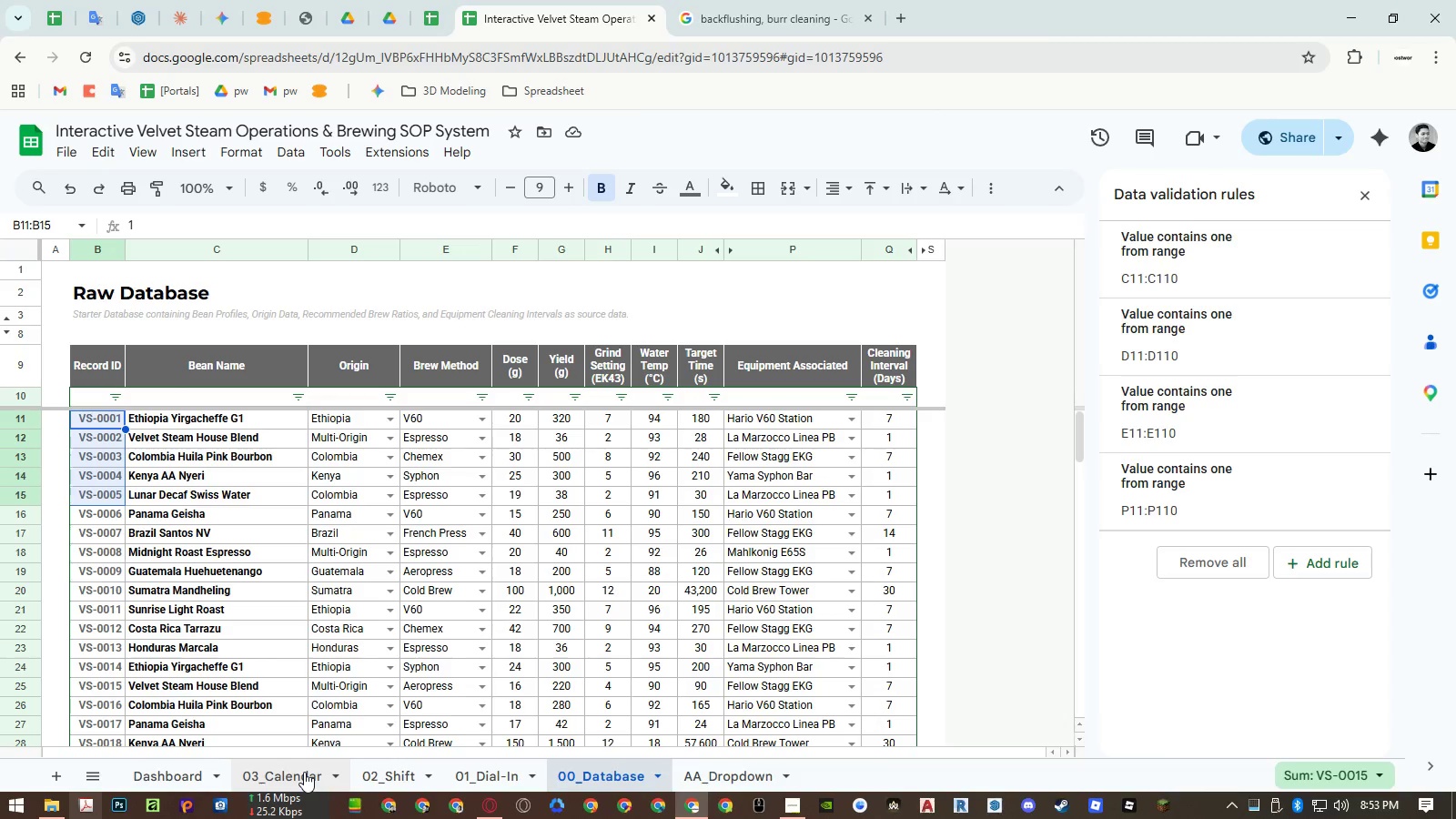 
left_click([304, 772])
 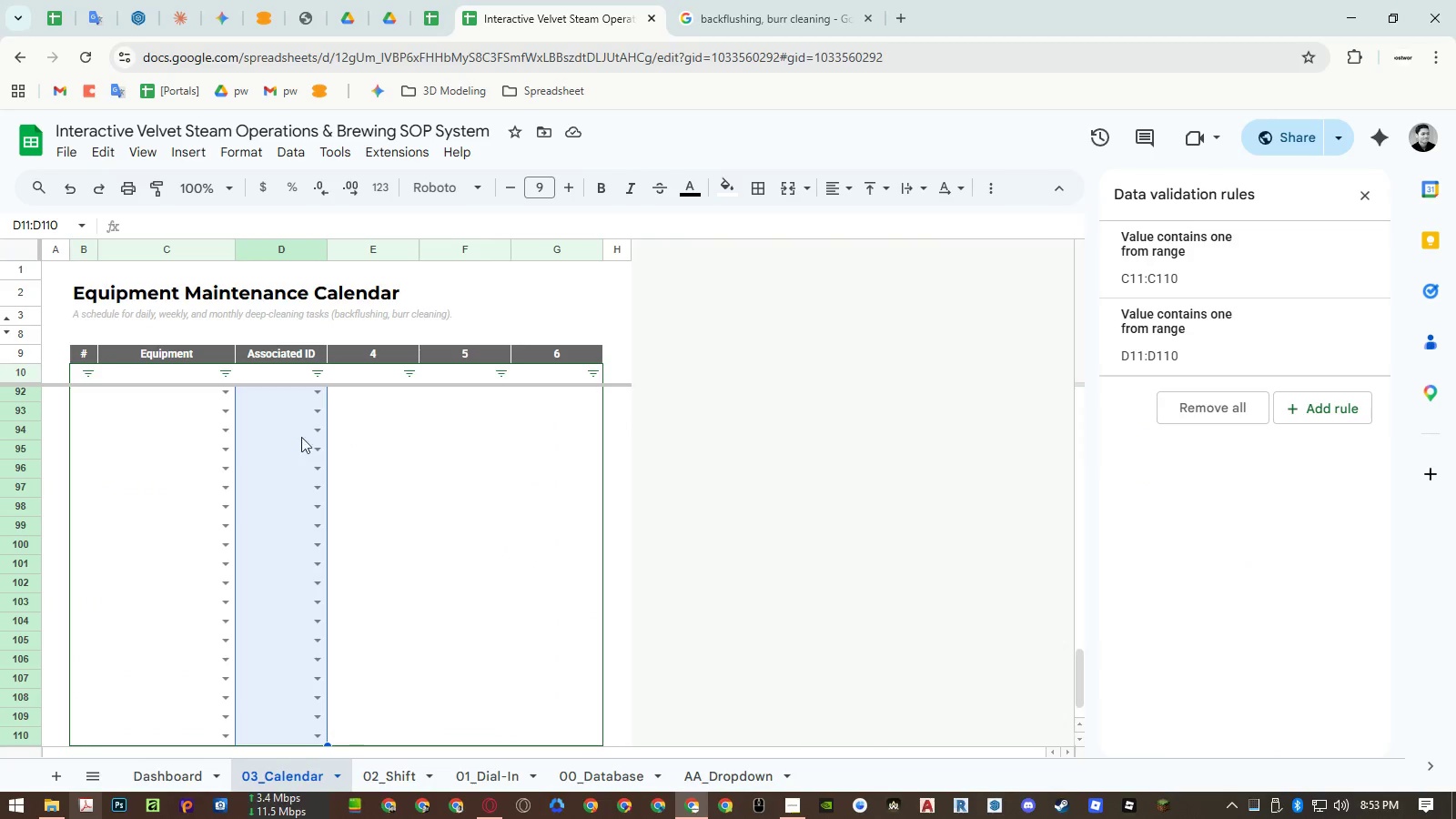 
left_click([311, 430])
 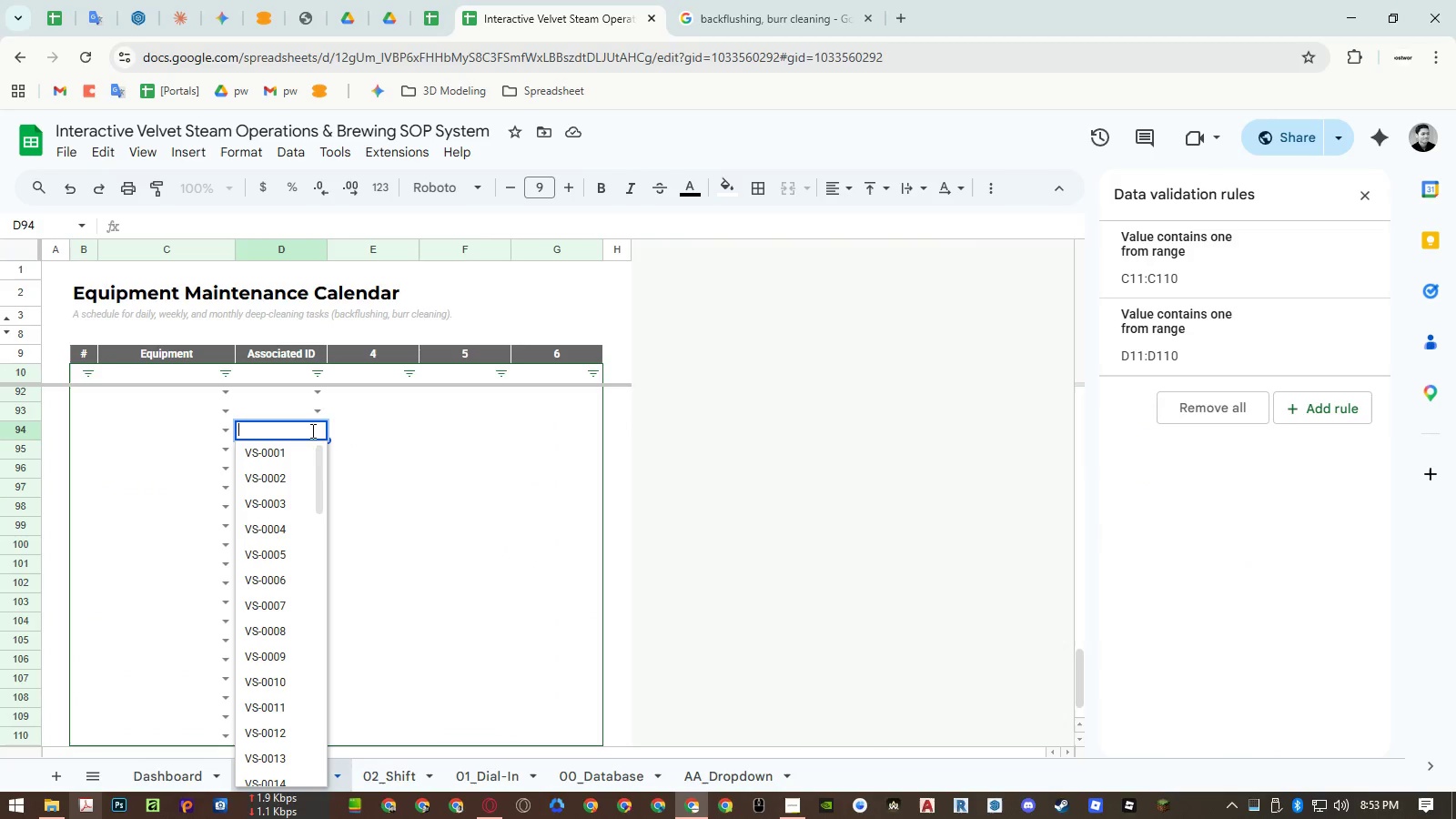 
key(Escape)
 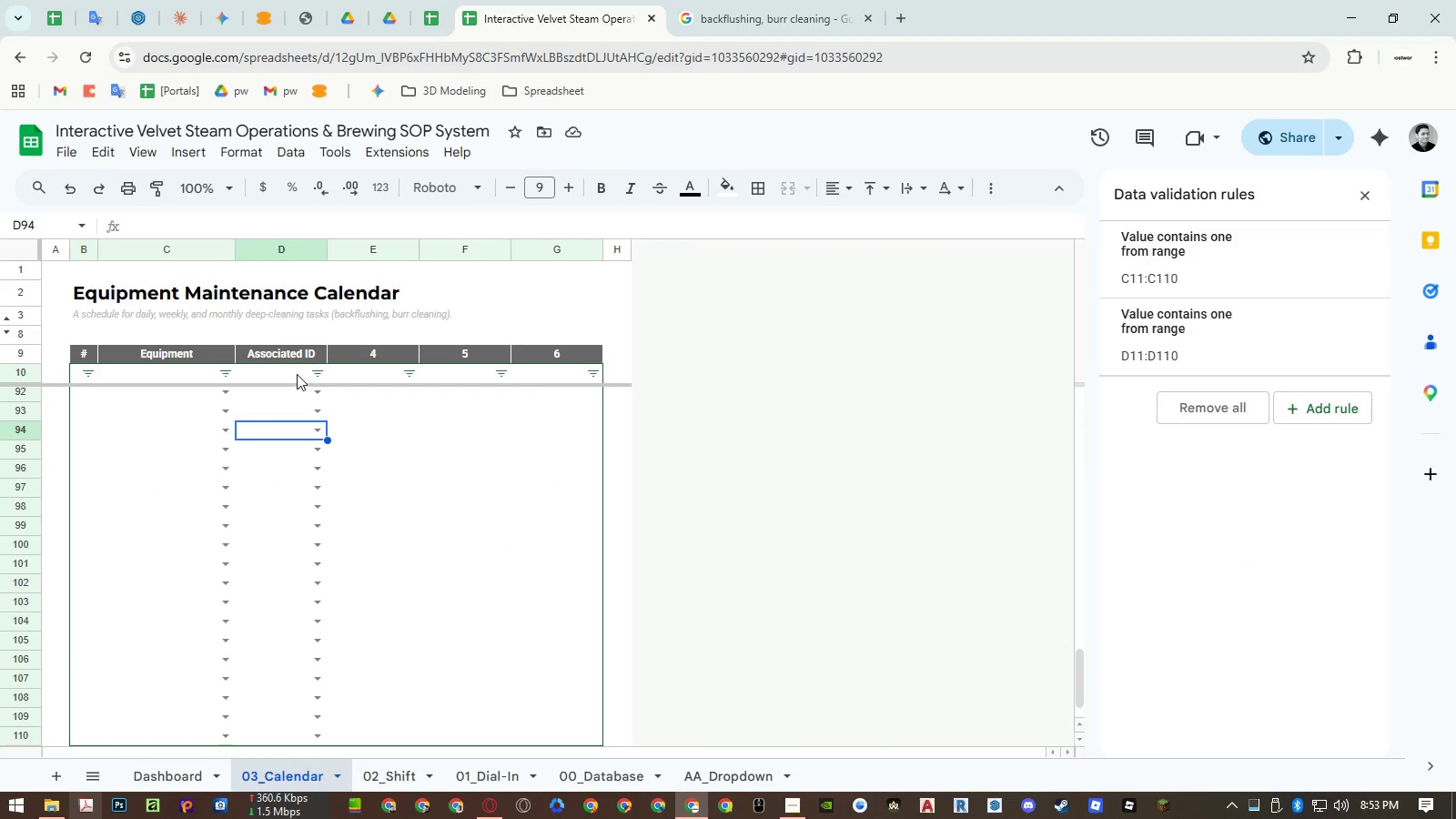 
left_click([297, 374])
 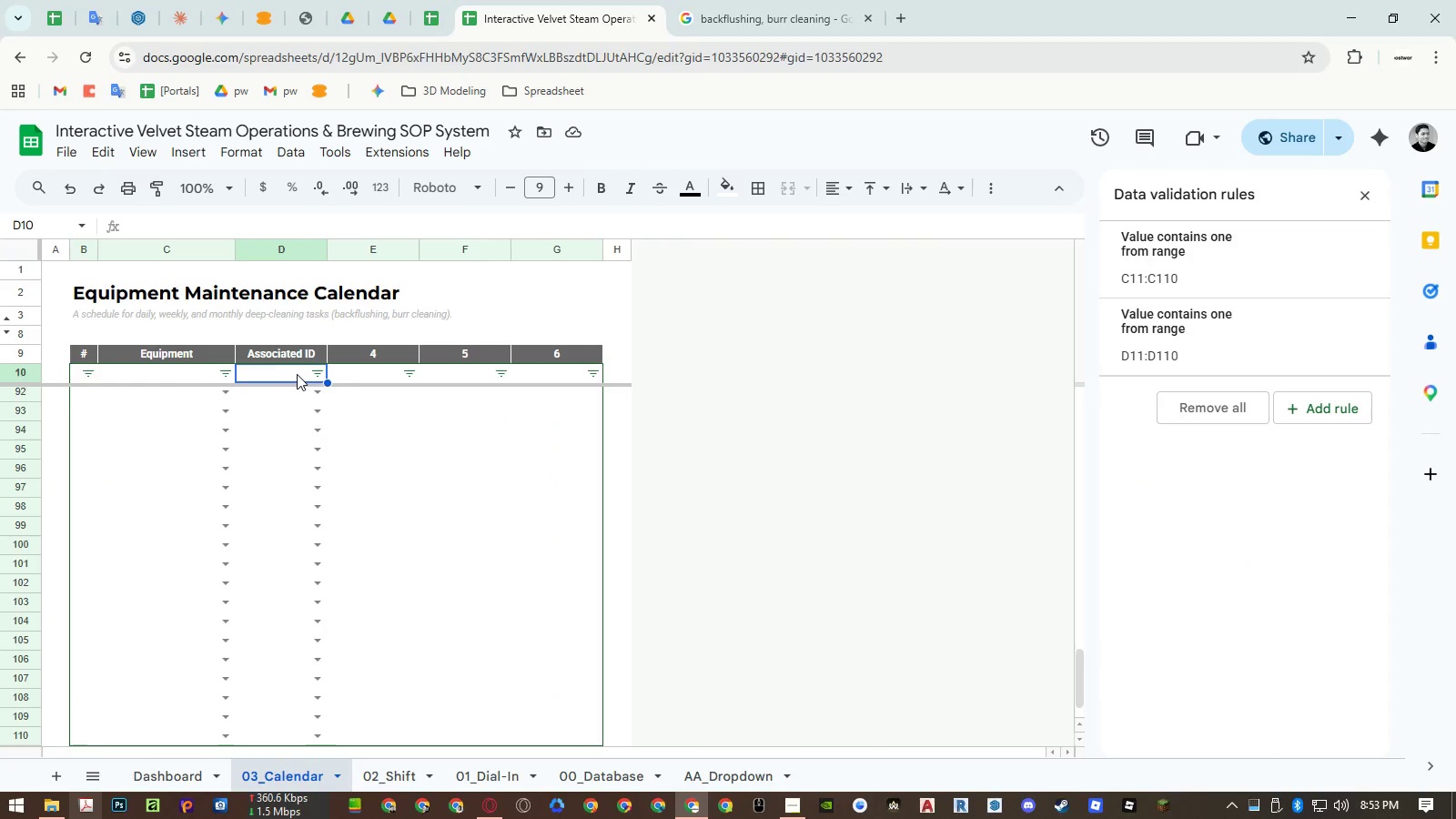 
key(ArrowDown)
 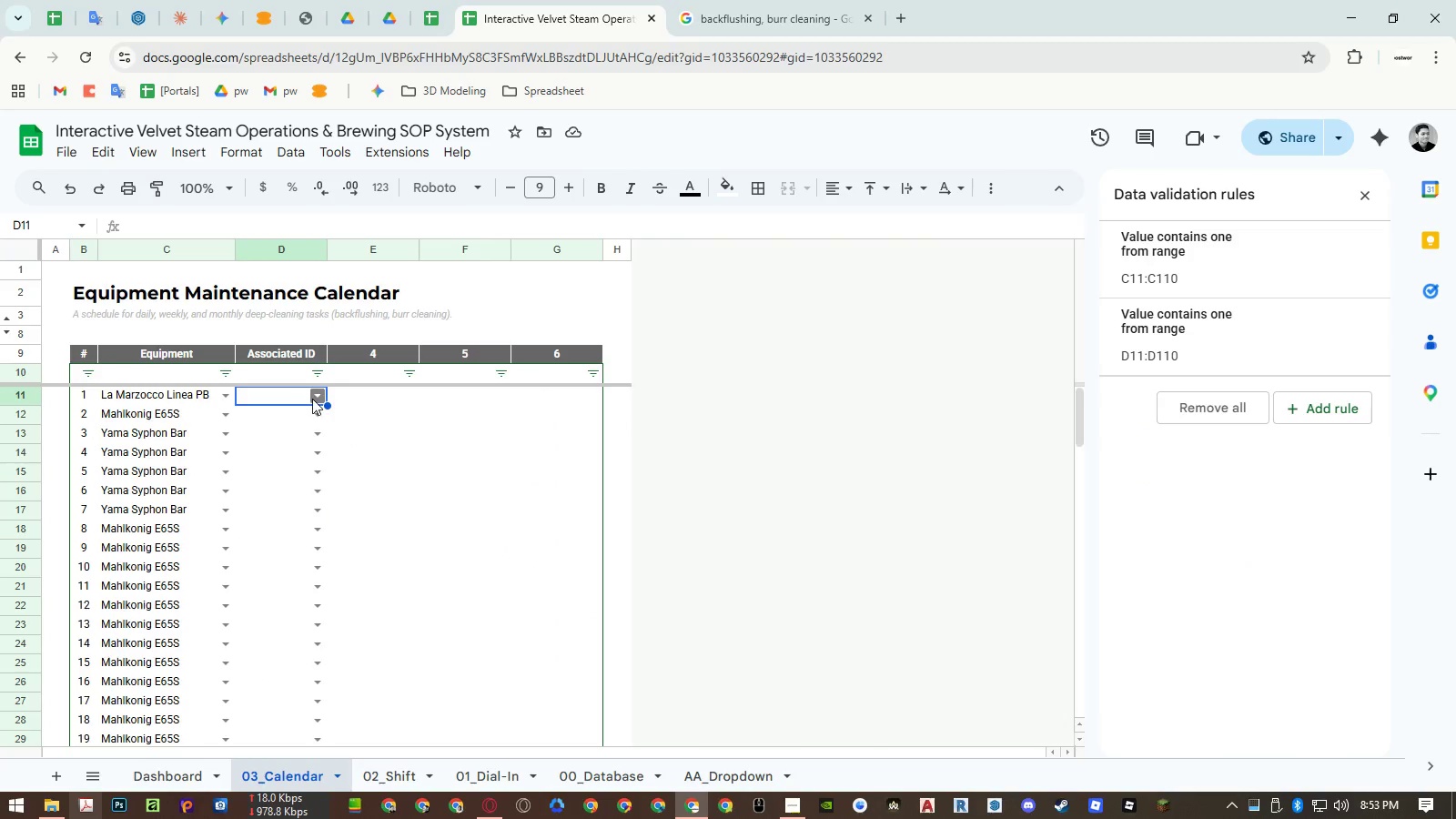 
left_click([313, 399])
 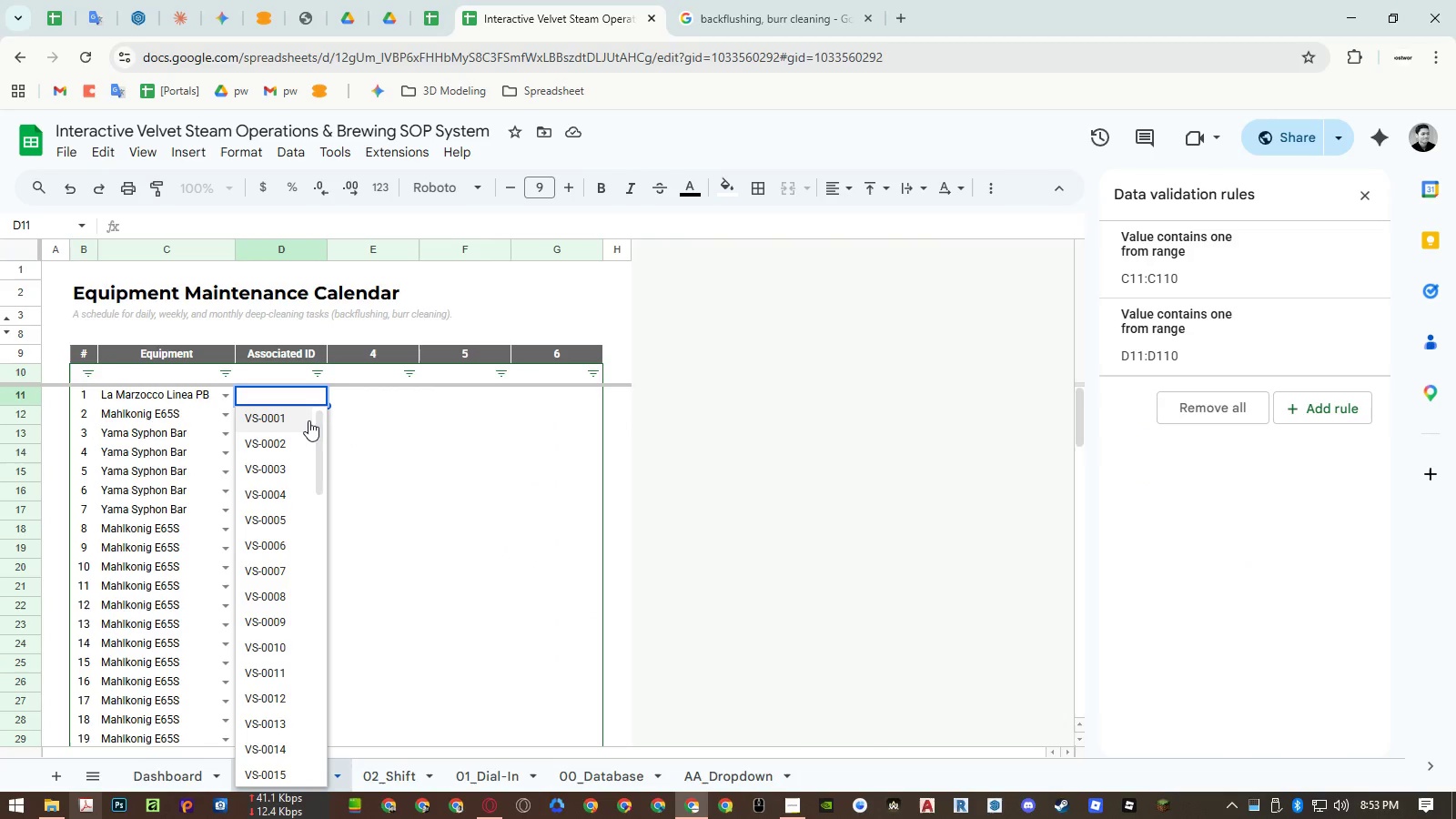 
left_click([304, 420])
 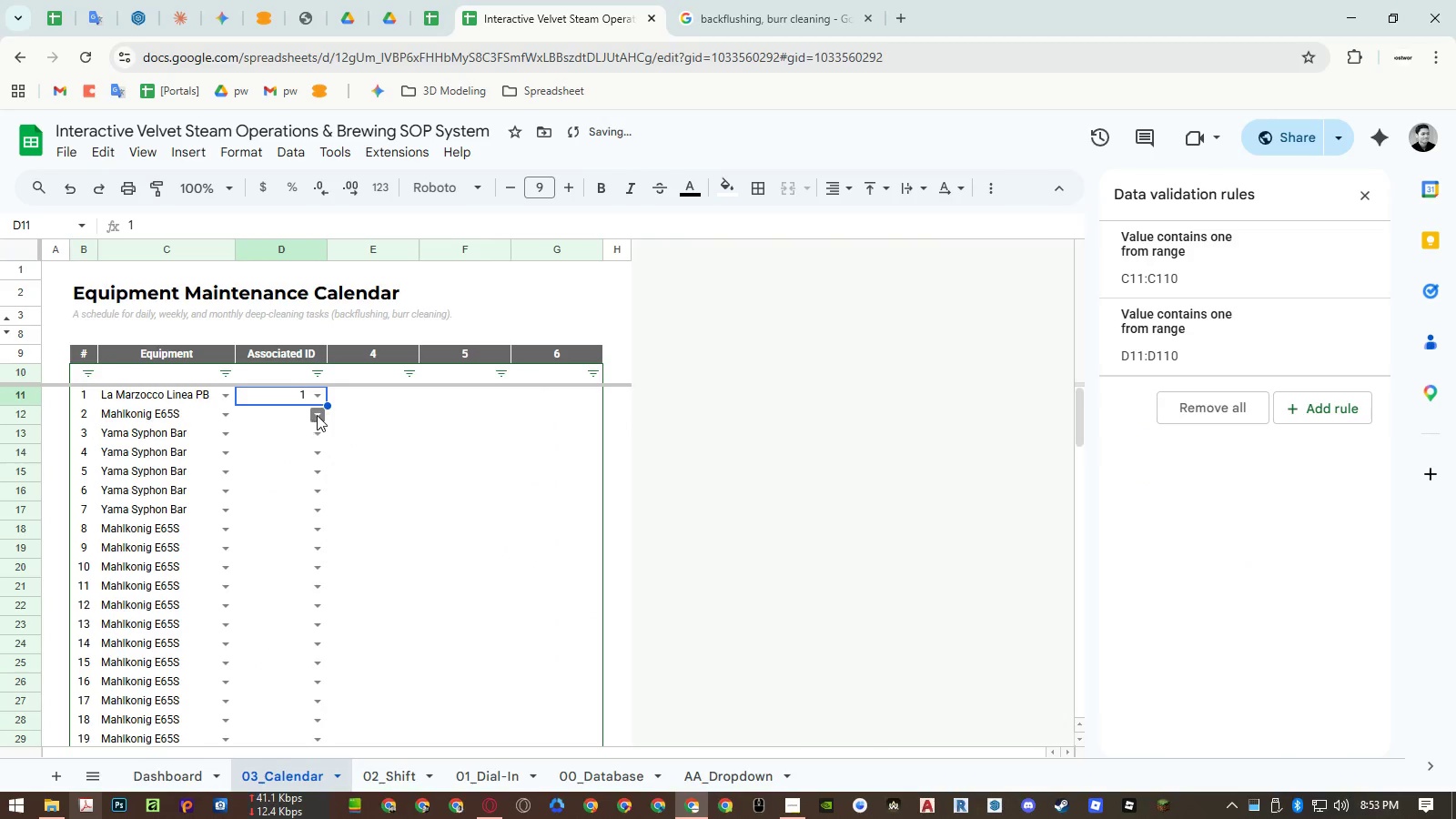 
left_click([318, 413])
 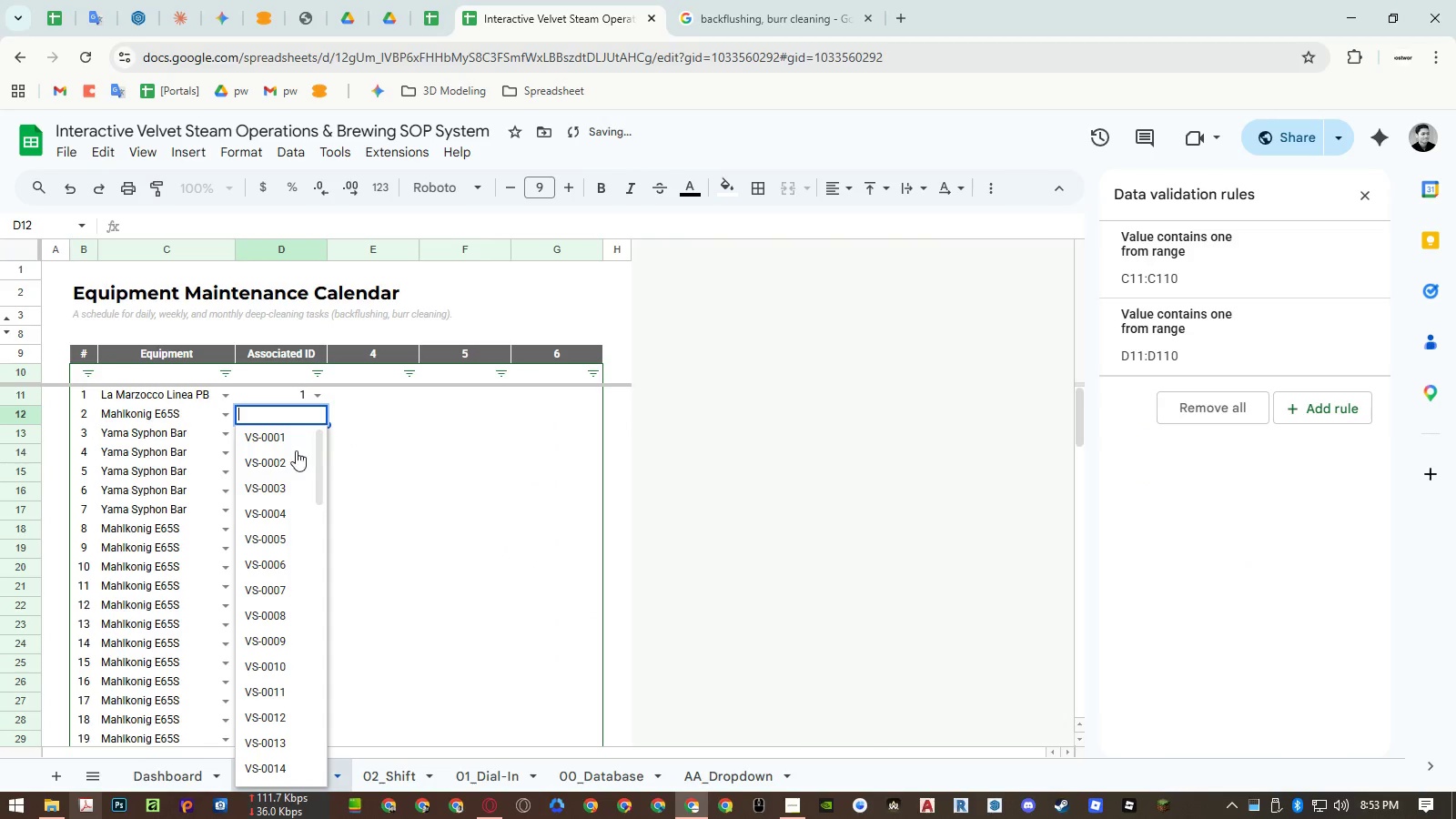 
left_click([289, 457])
 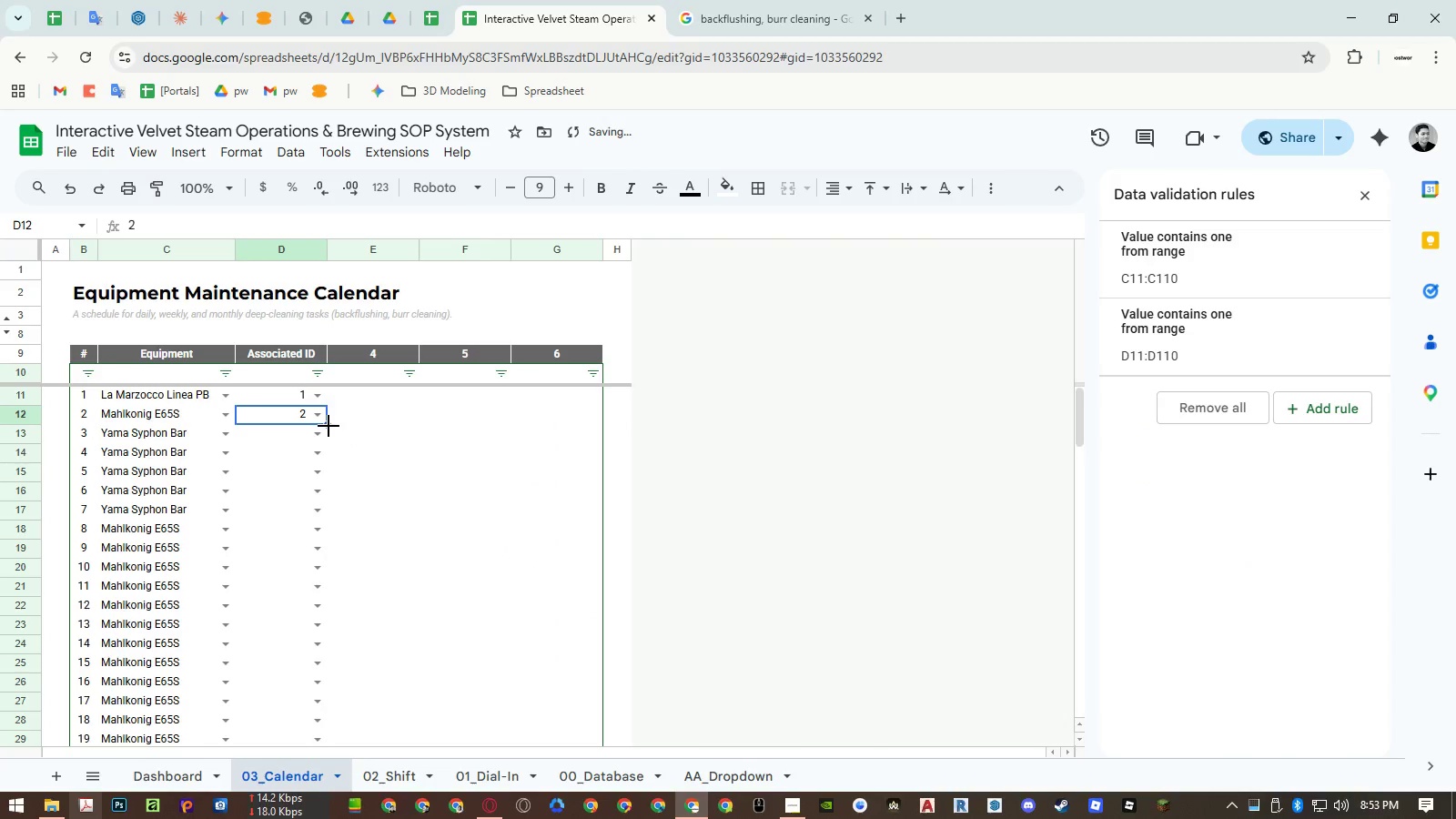 
left_click_drag(start_coordinate=[329, 426], to_coordinate=[312, 511])
 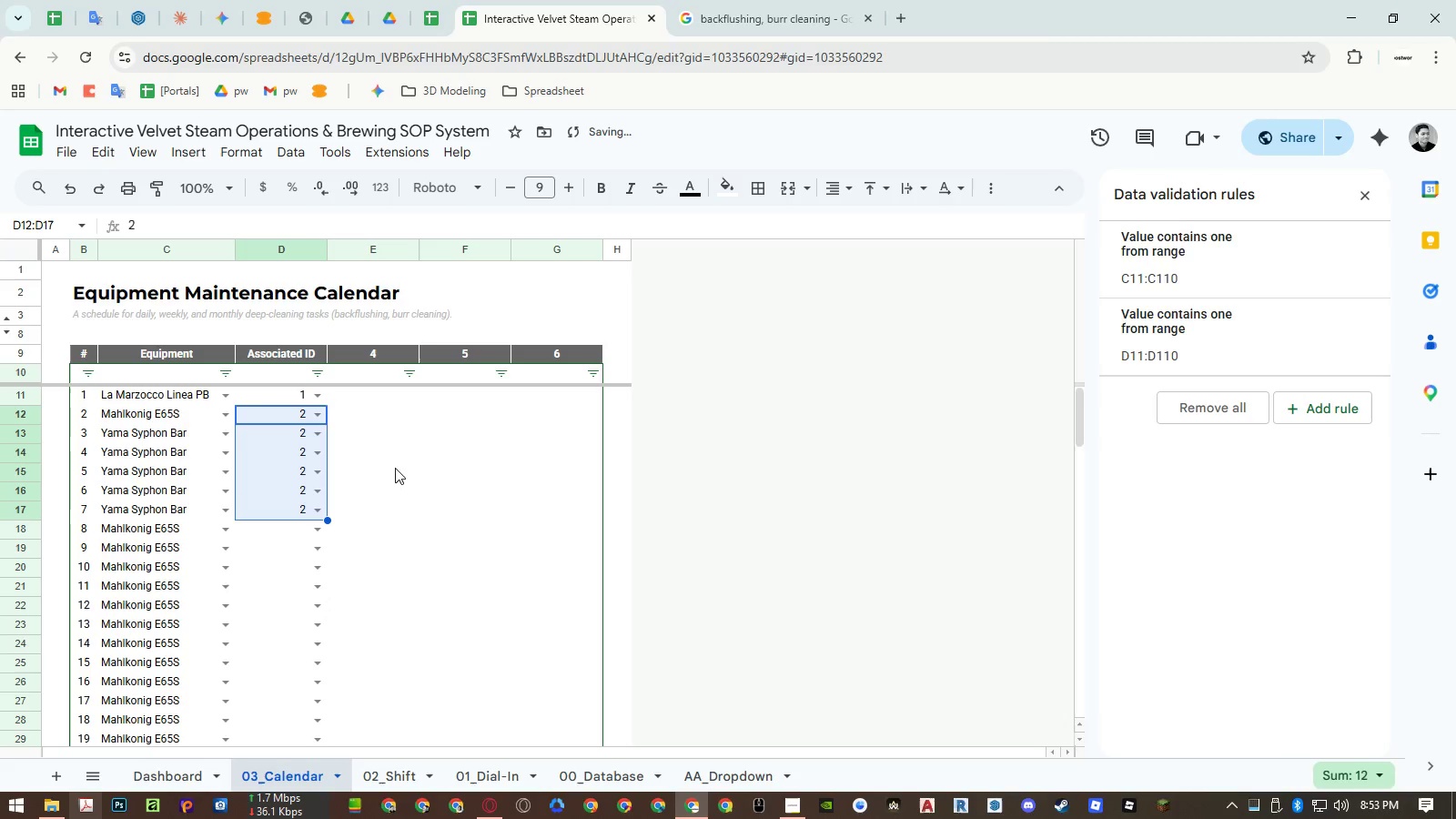 
left_click([399, 465])
 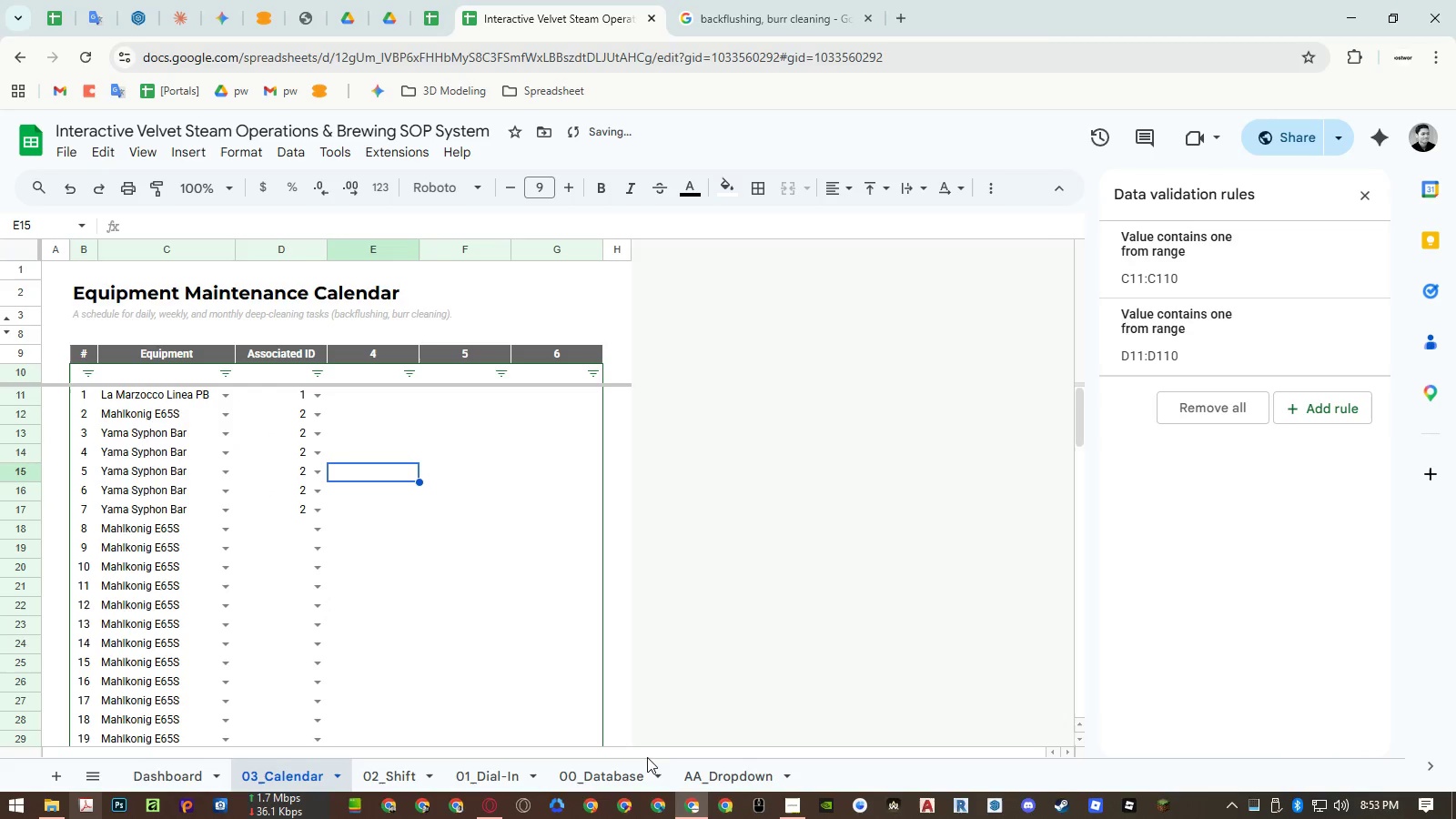 
left_click([644, 768])
 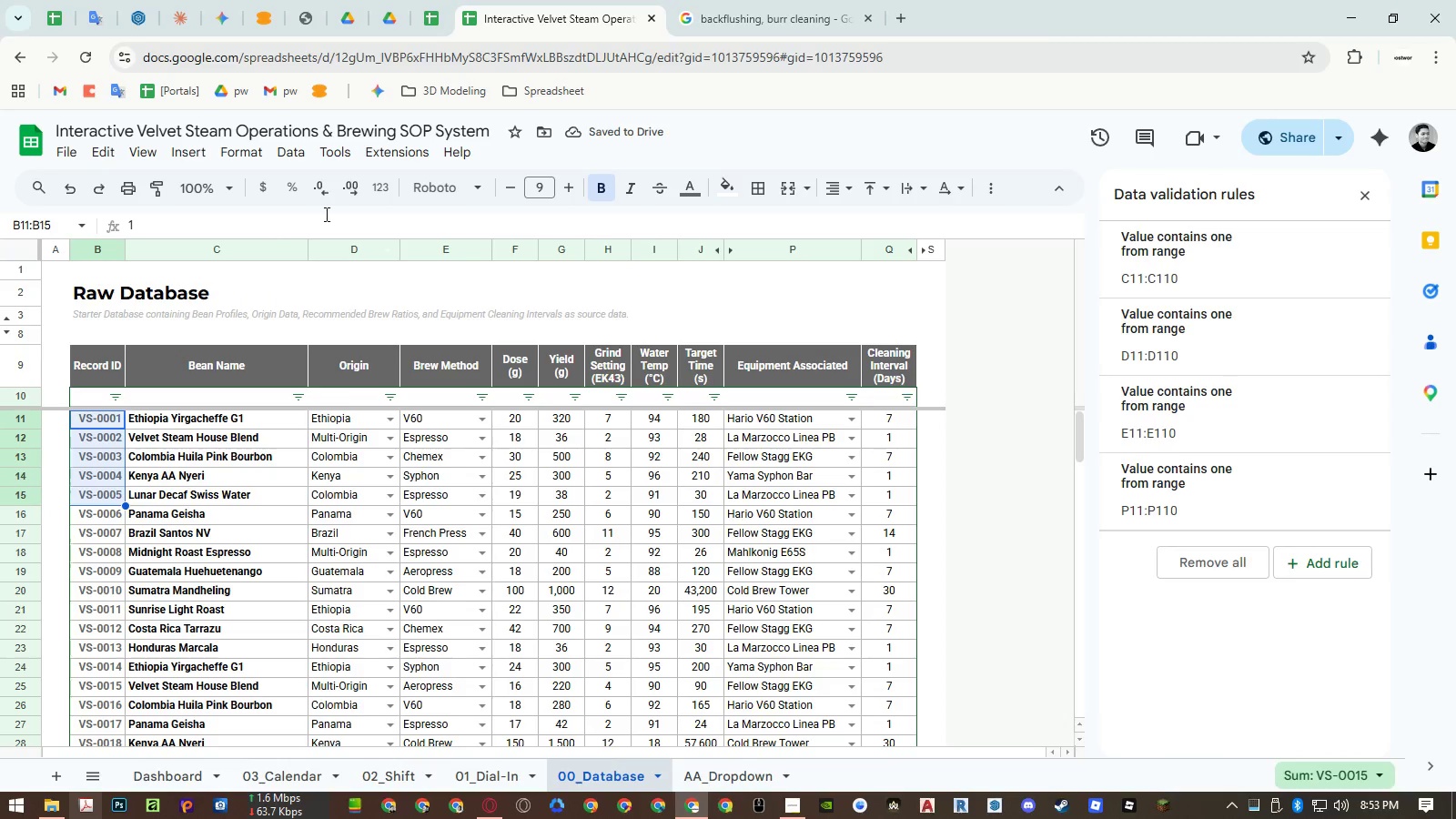 
left_click([251, 155])
 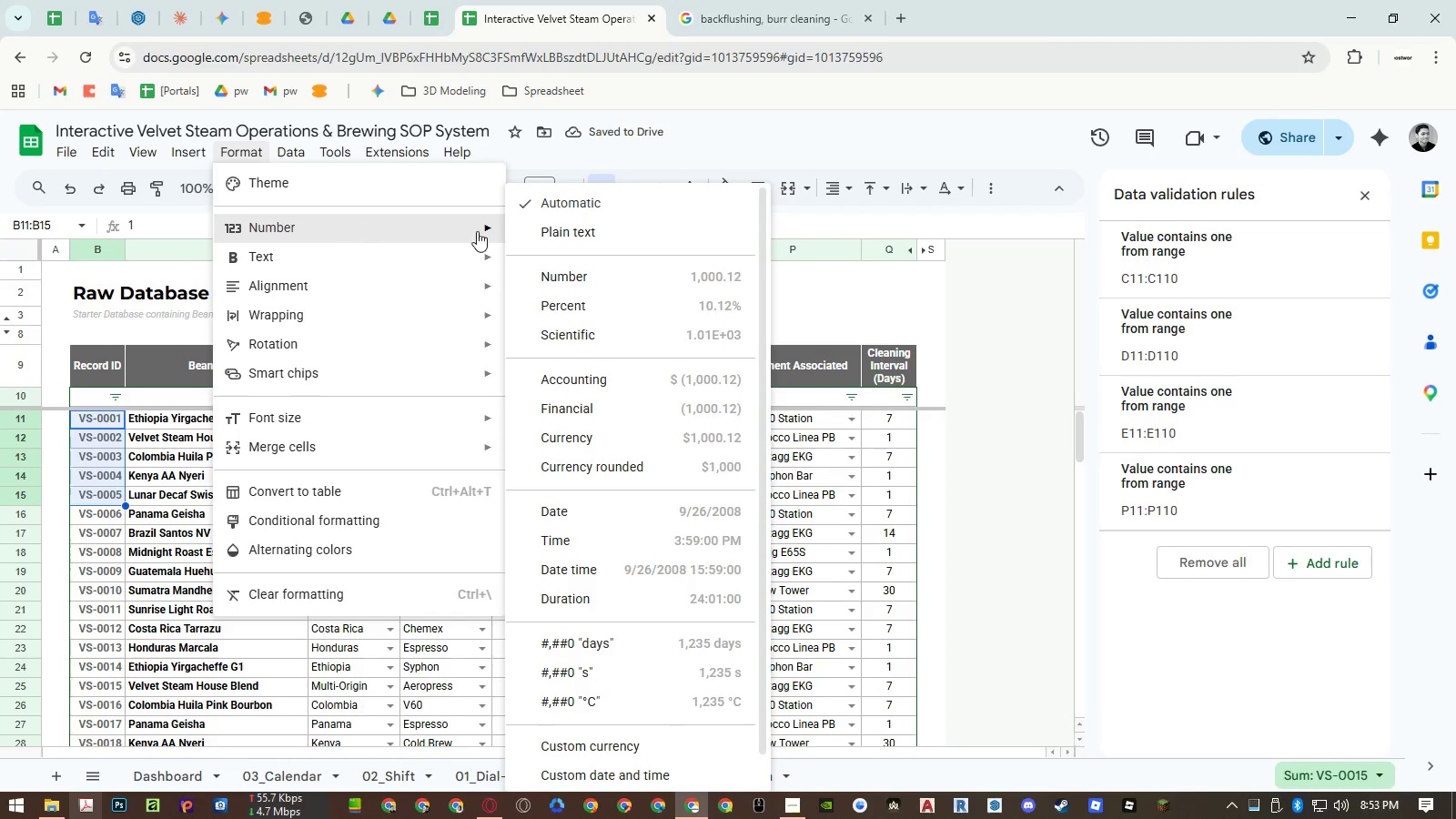 
scroll: coordinate [608, 522], scroll_direction: down, amount: 7.0
 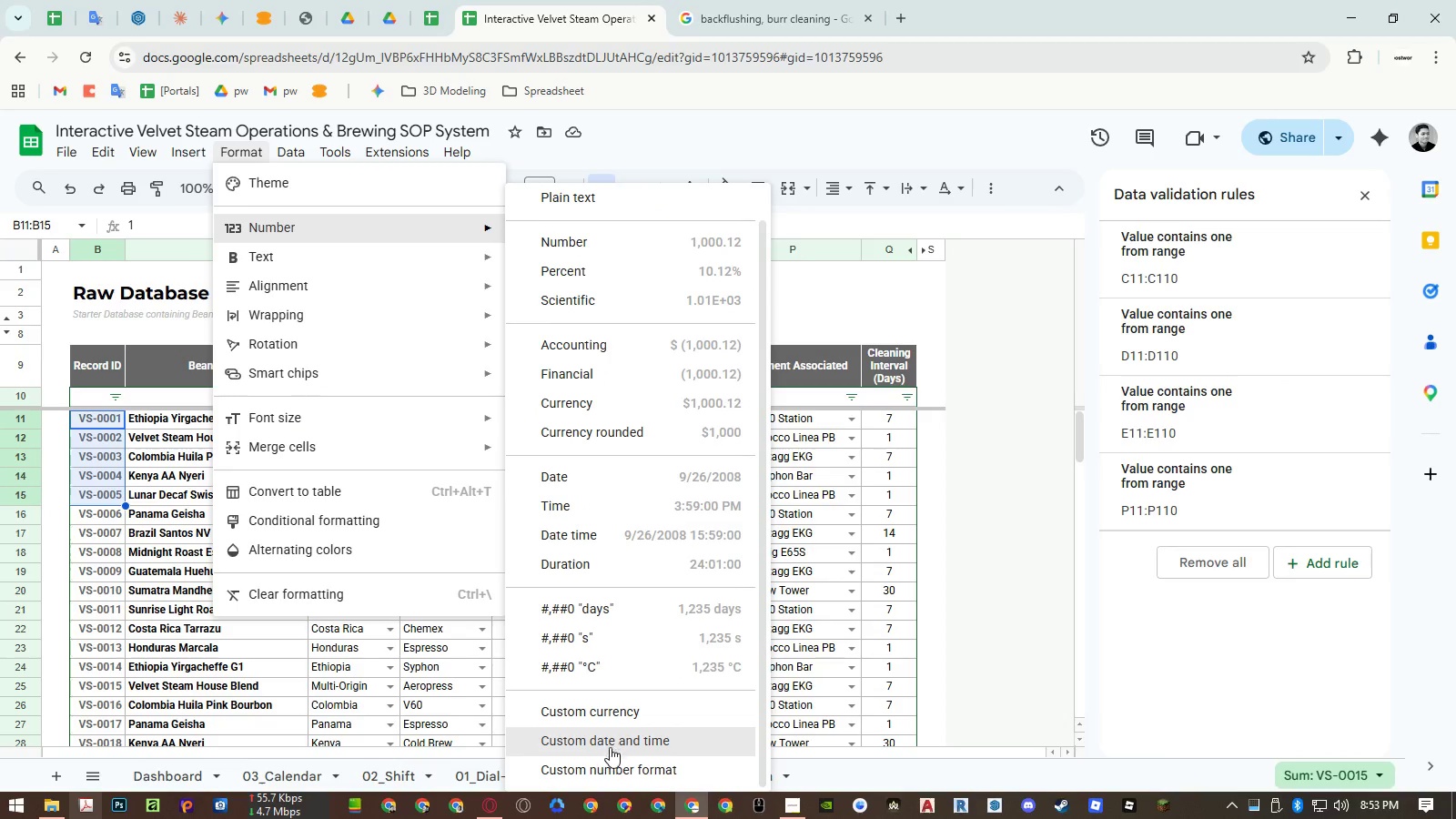 
left_click([610, 755])
 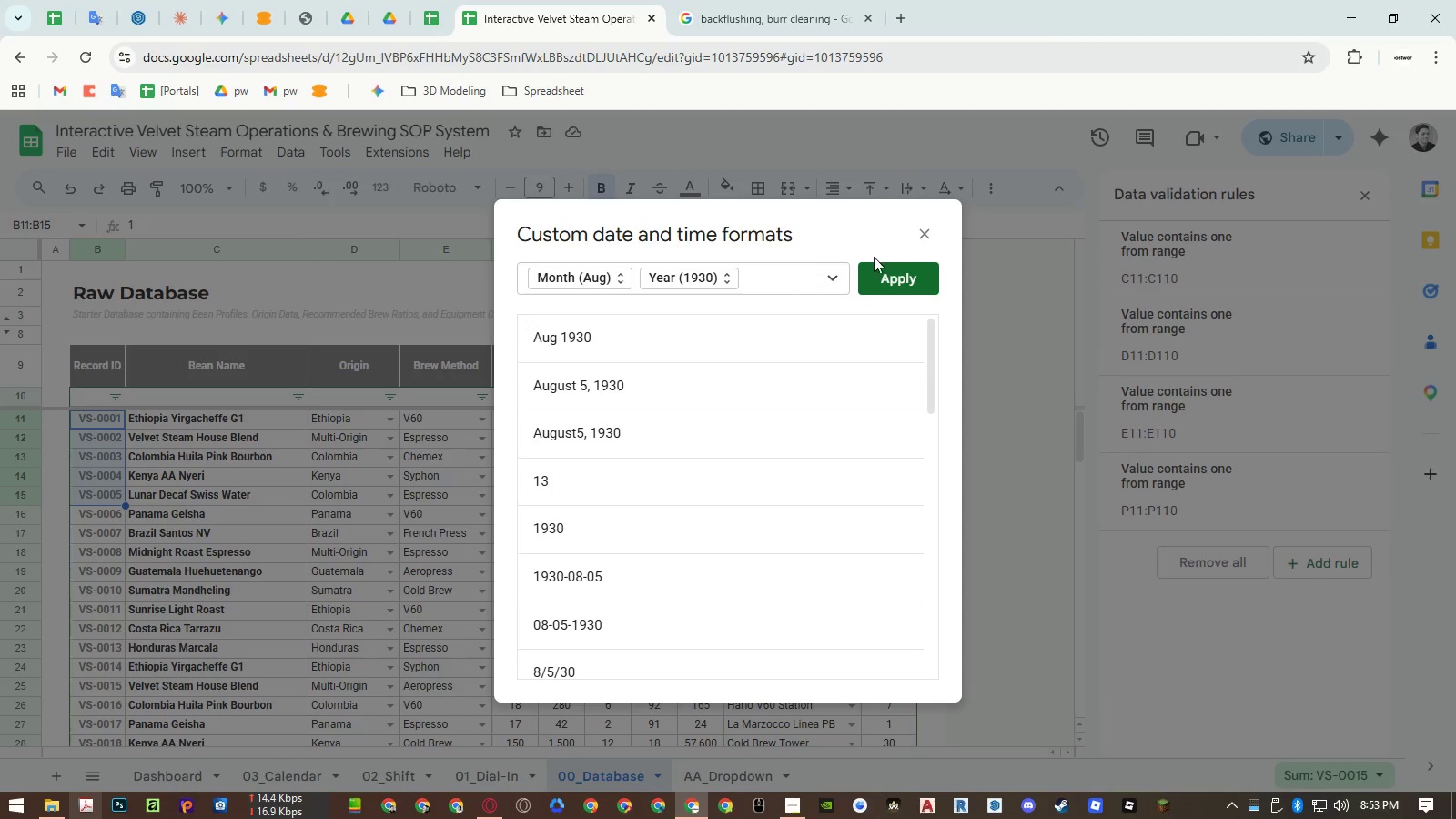 
left_click([925, 230])
 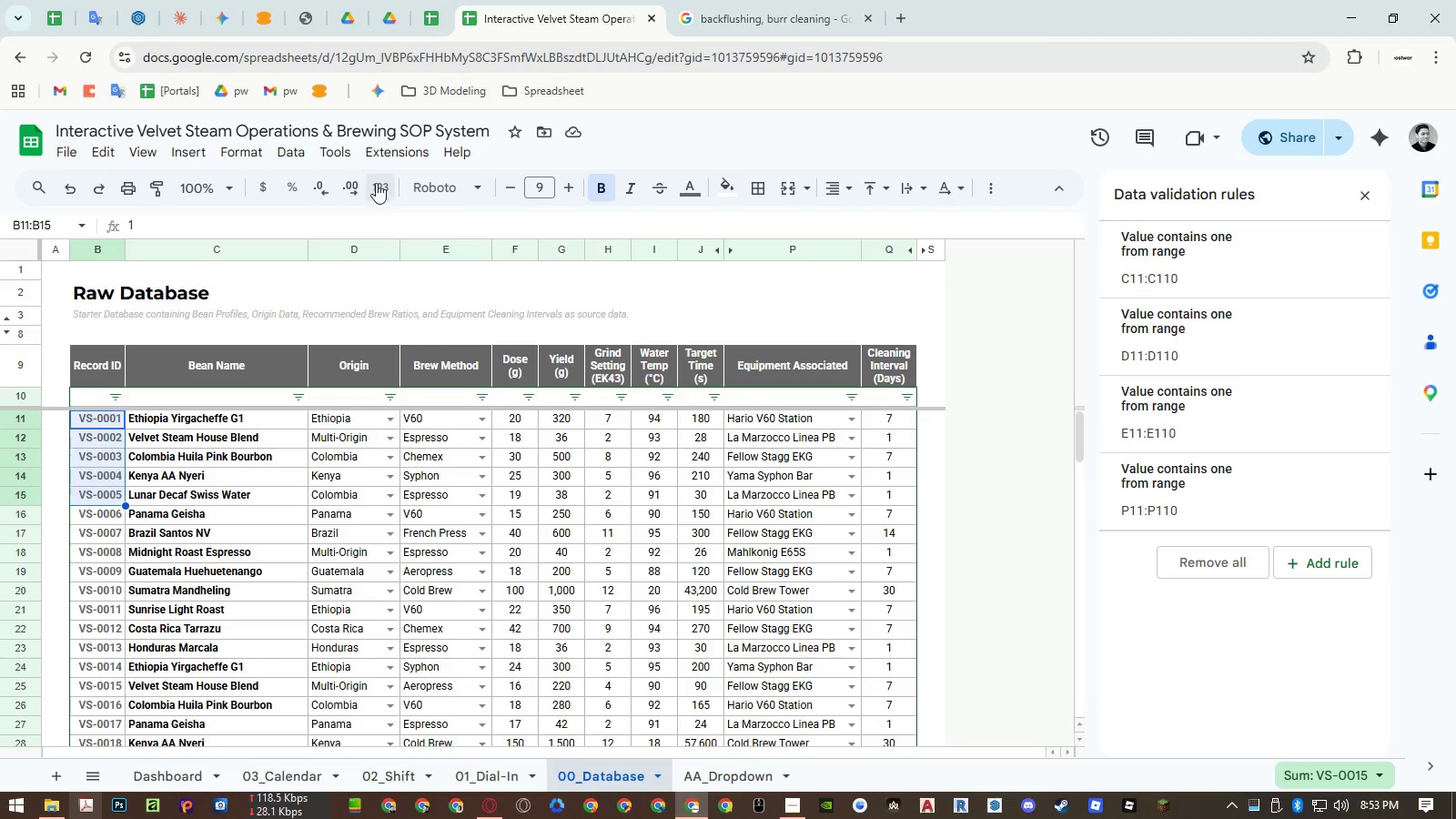 
left_click([235, 152])
 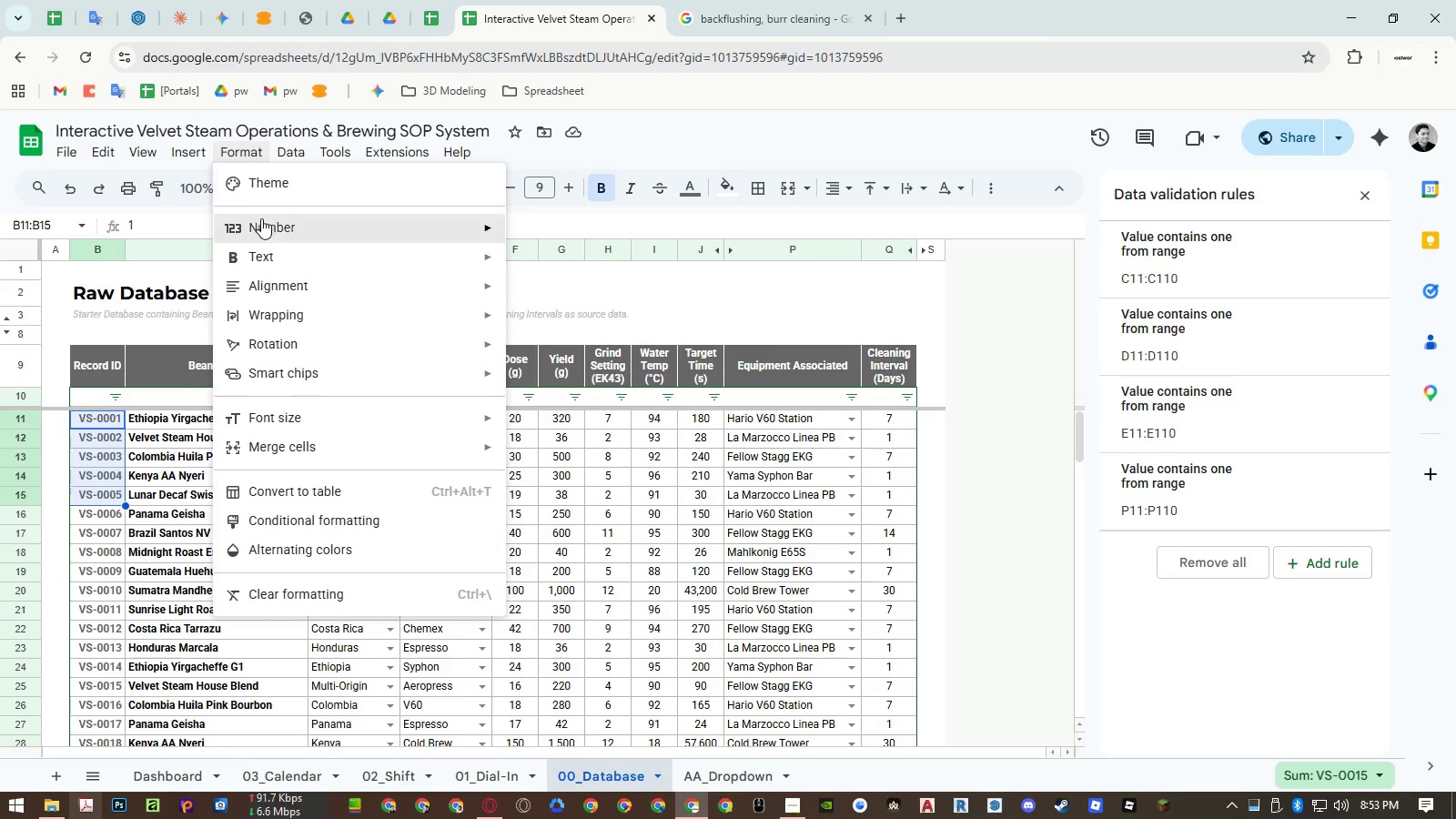 
left_click([262, 218])
 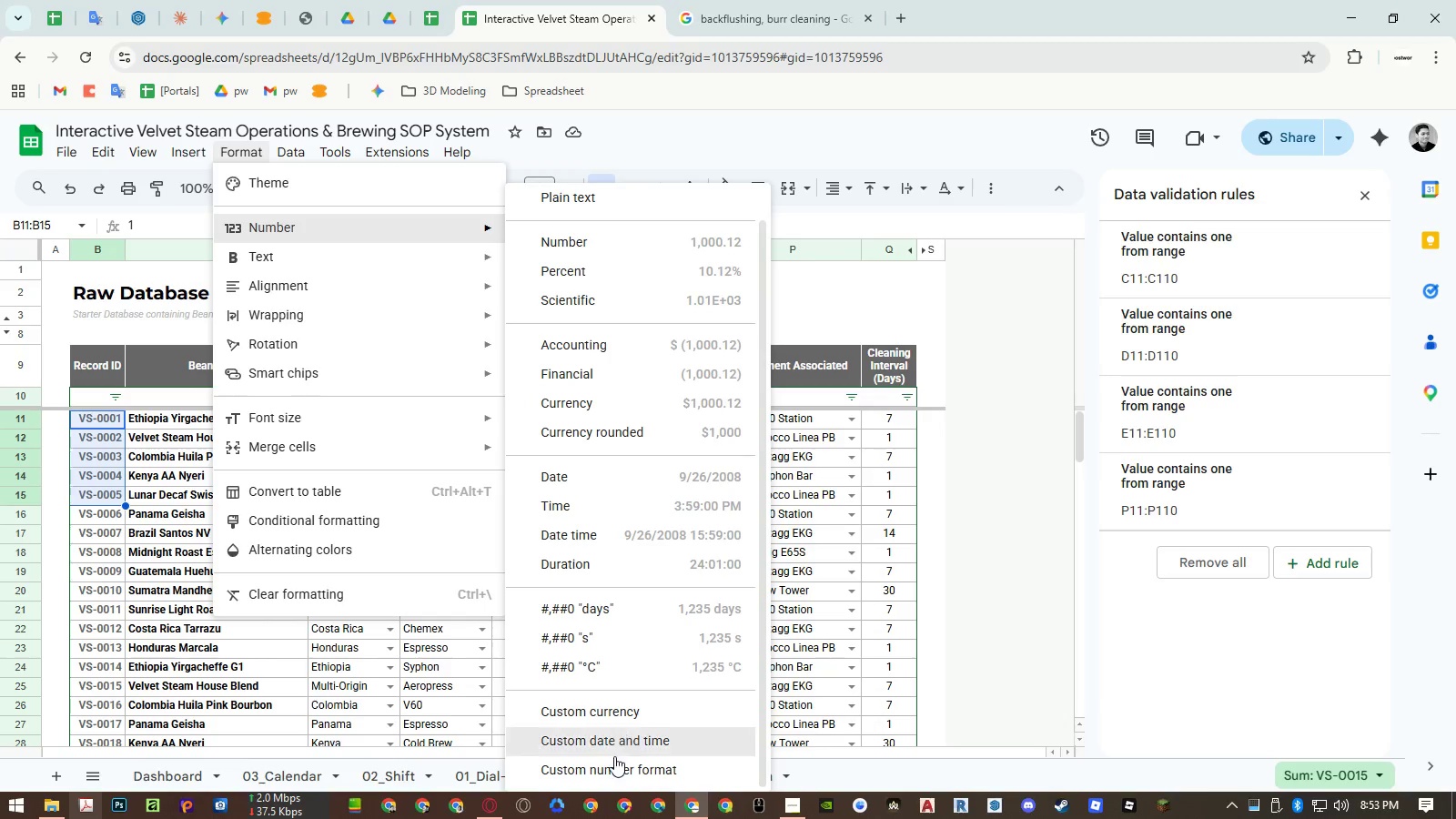 
left_click([612, 764])
 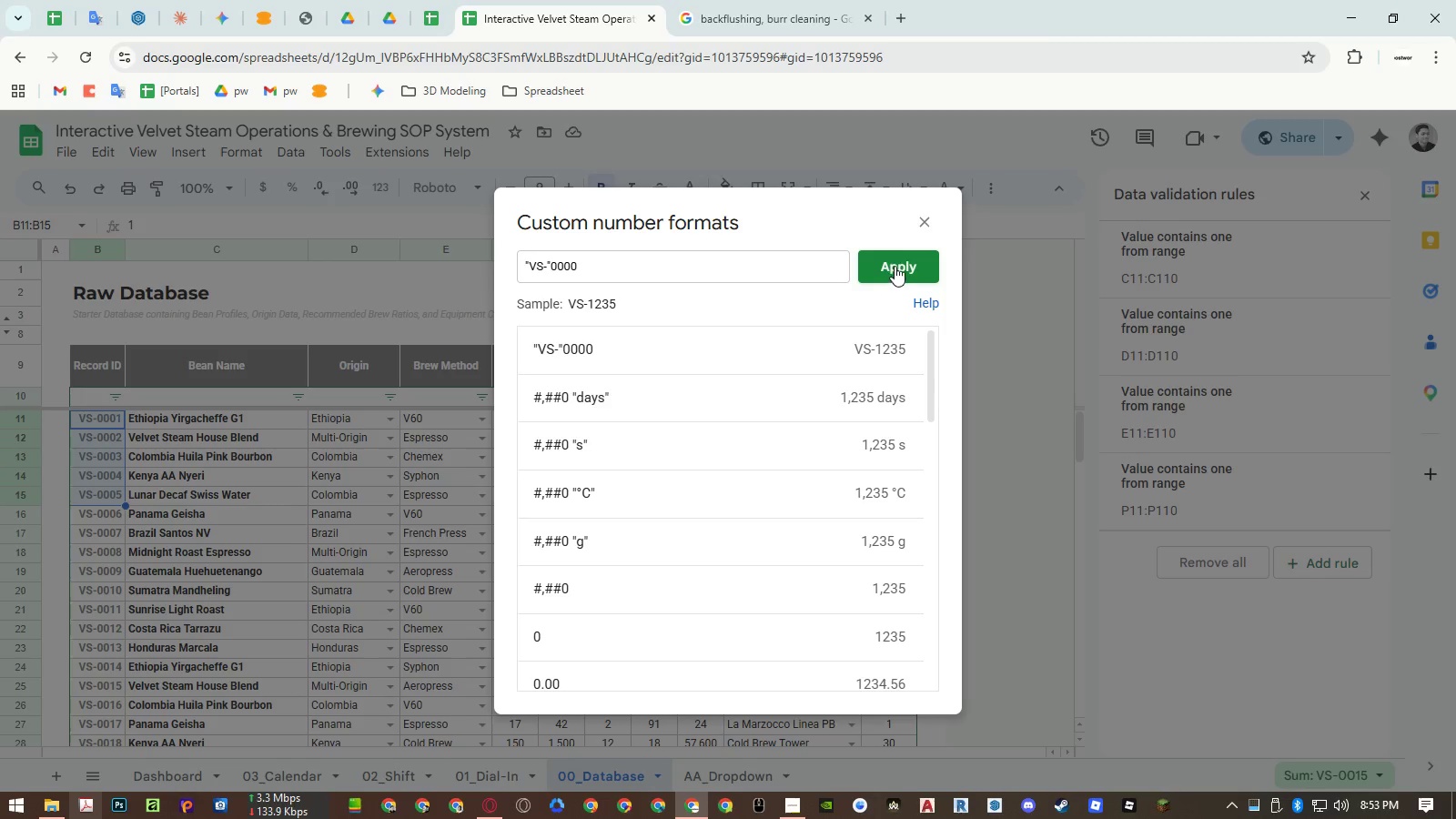 
left_click([895, 265])
 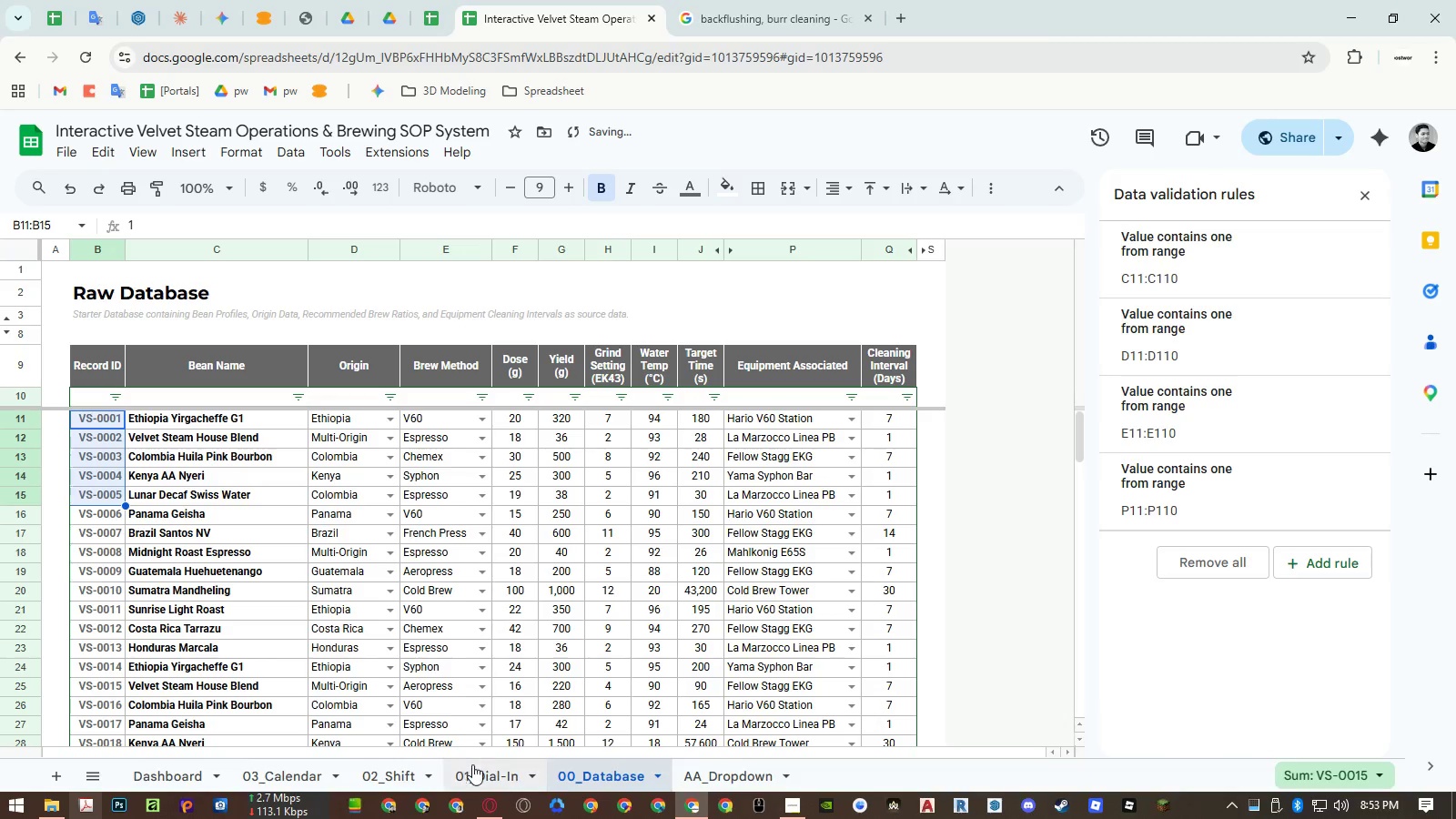 
left_click([300, 775])
 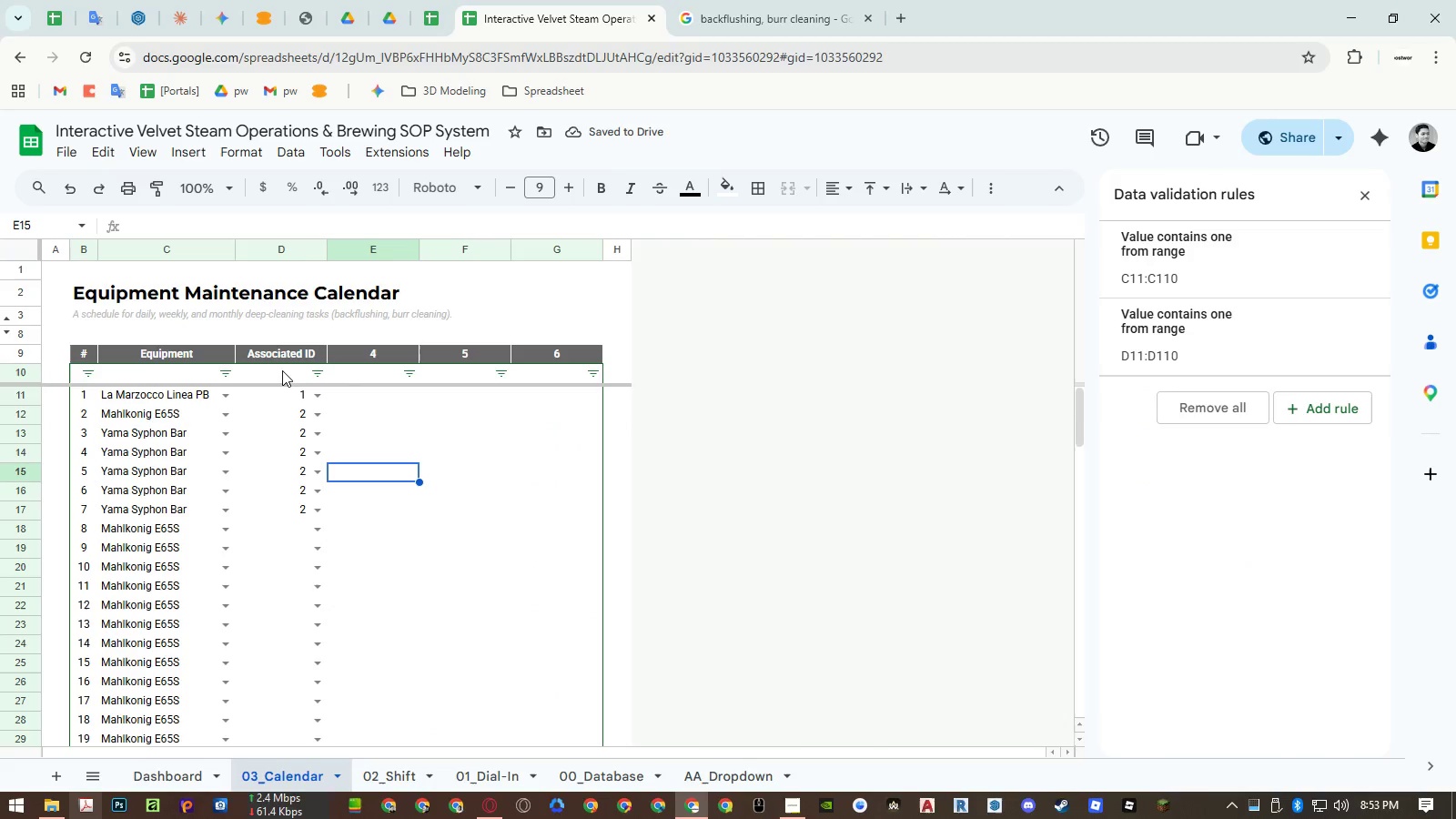 
left_click([282, 369])
 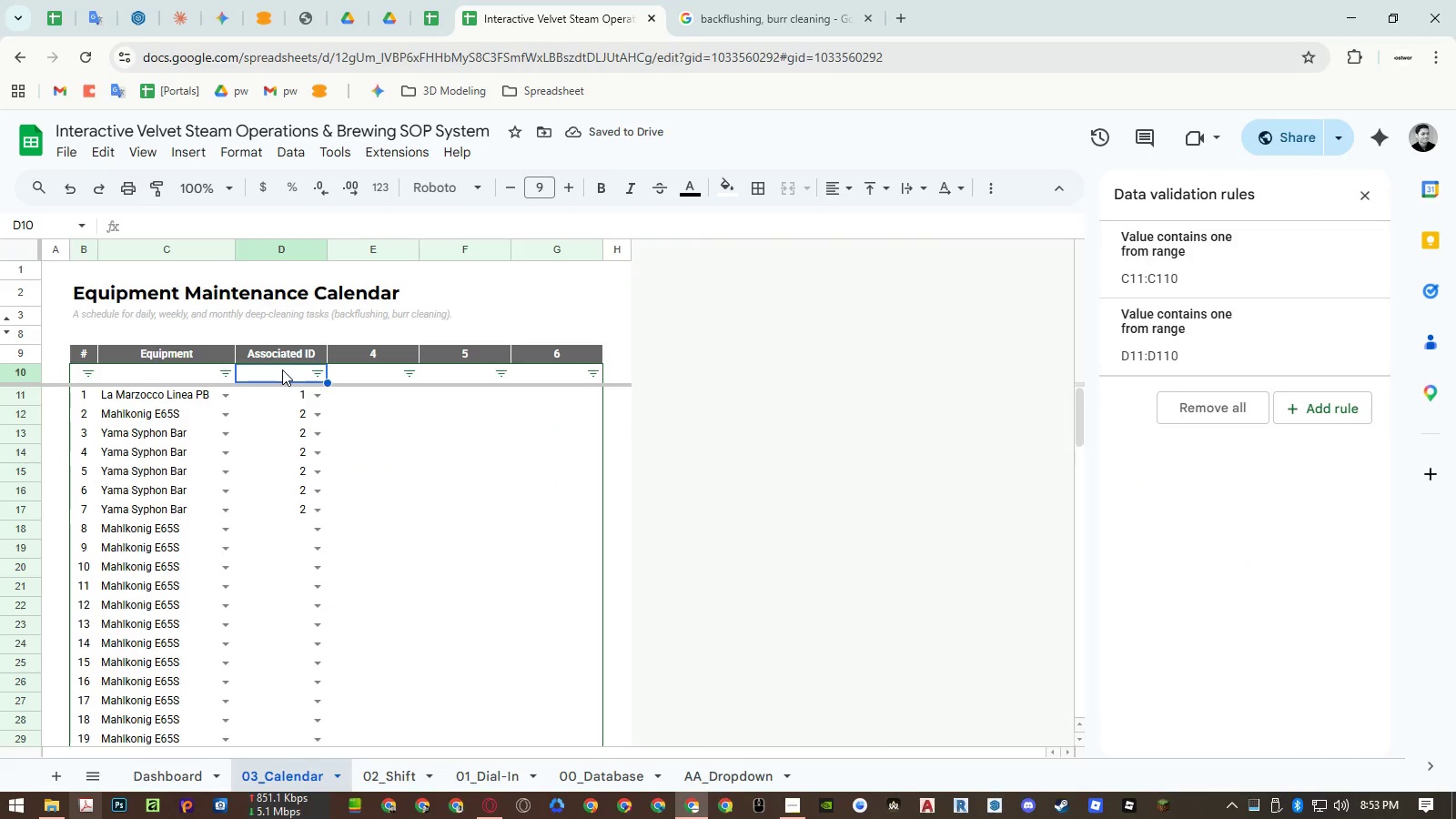 
key(ArrowDown)
 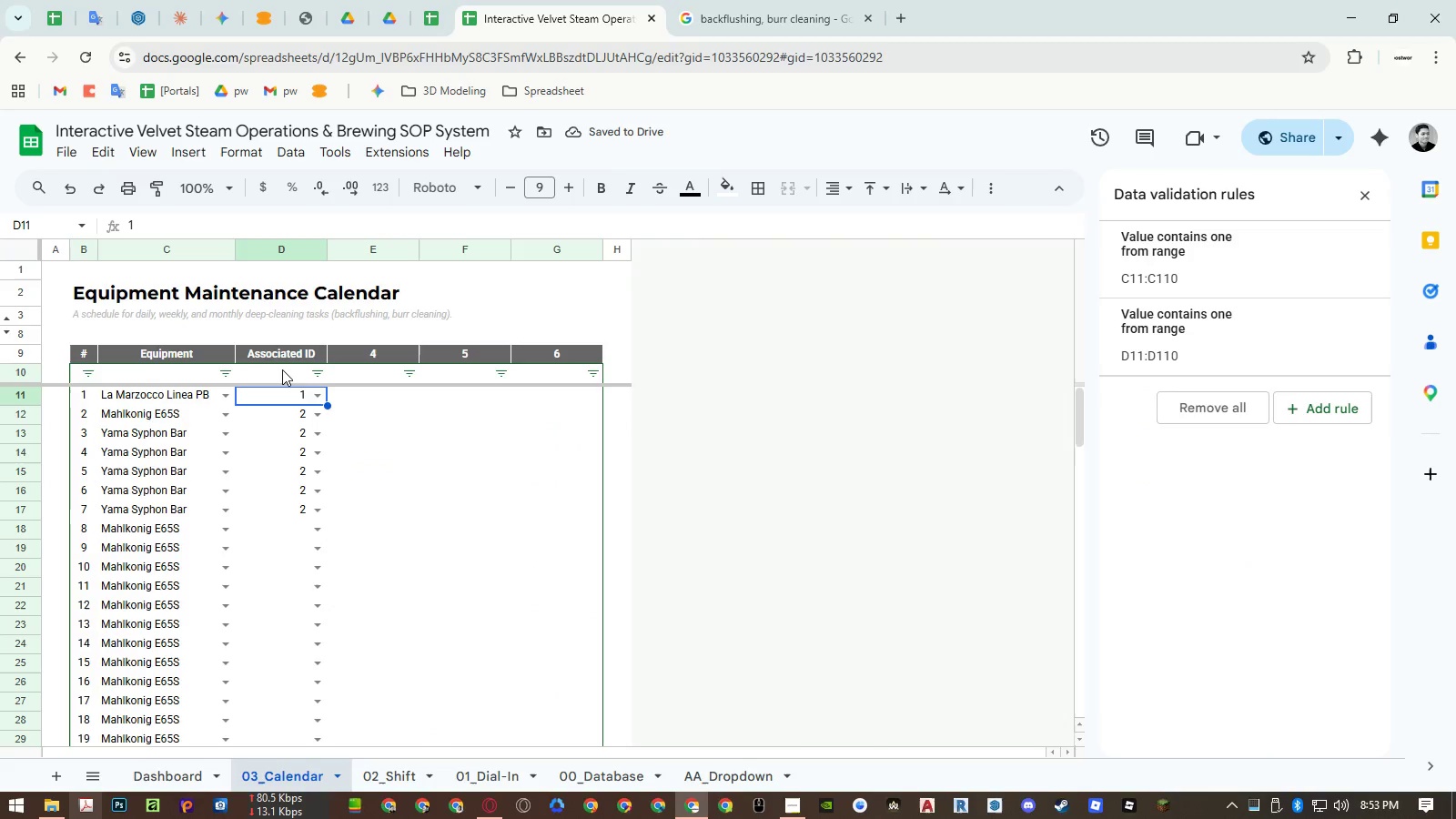 
key(Control+Shift+ArrowDown)
 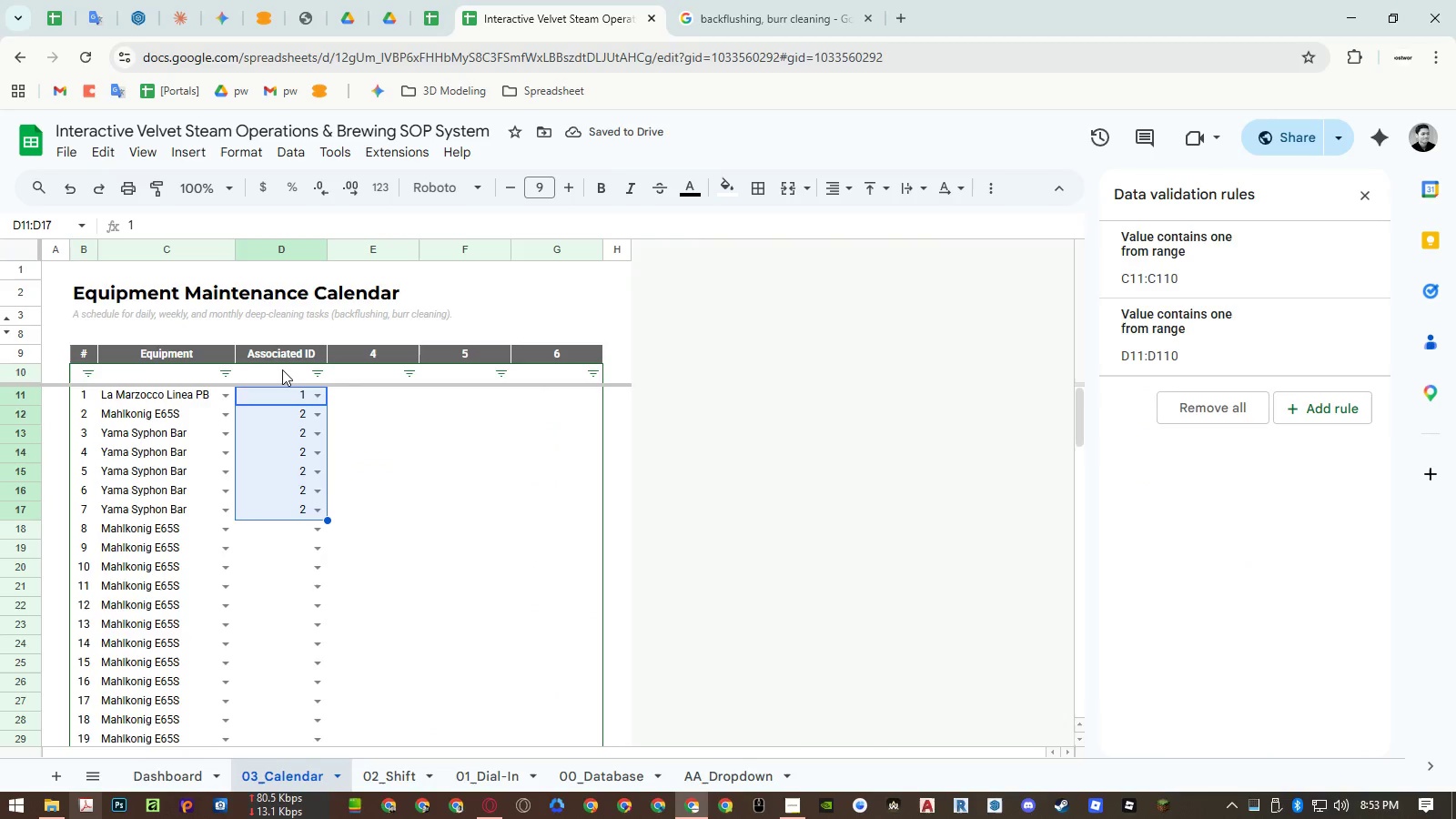 
key(Control+Shift+ArrowDown)
 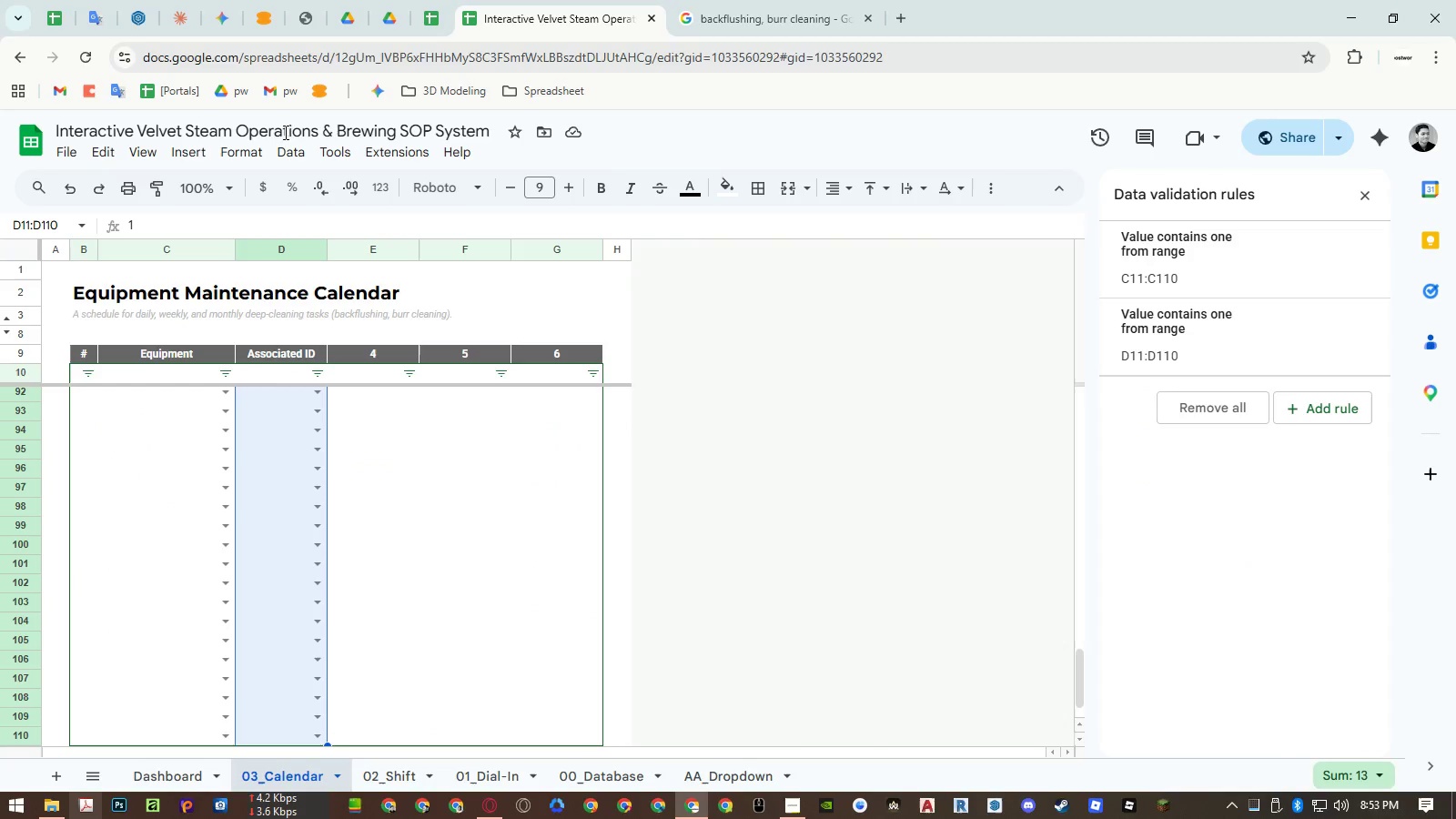 
left_click([242, 153])
 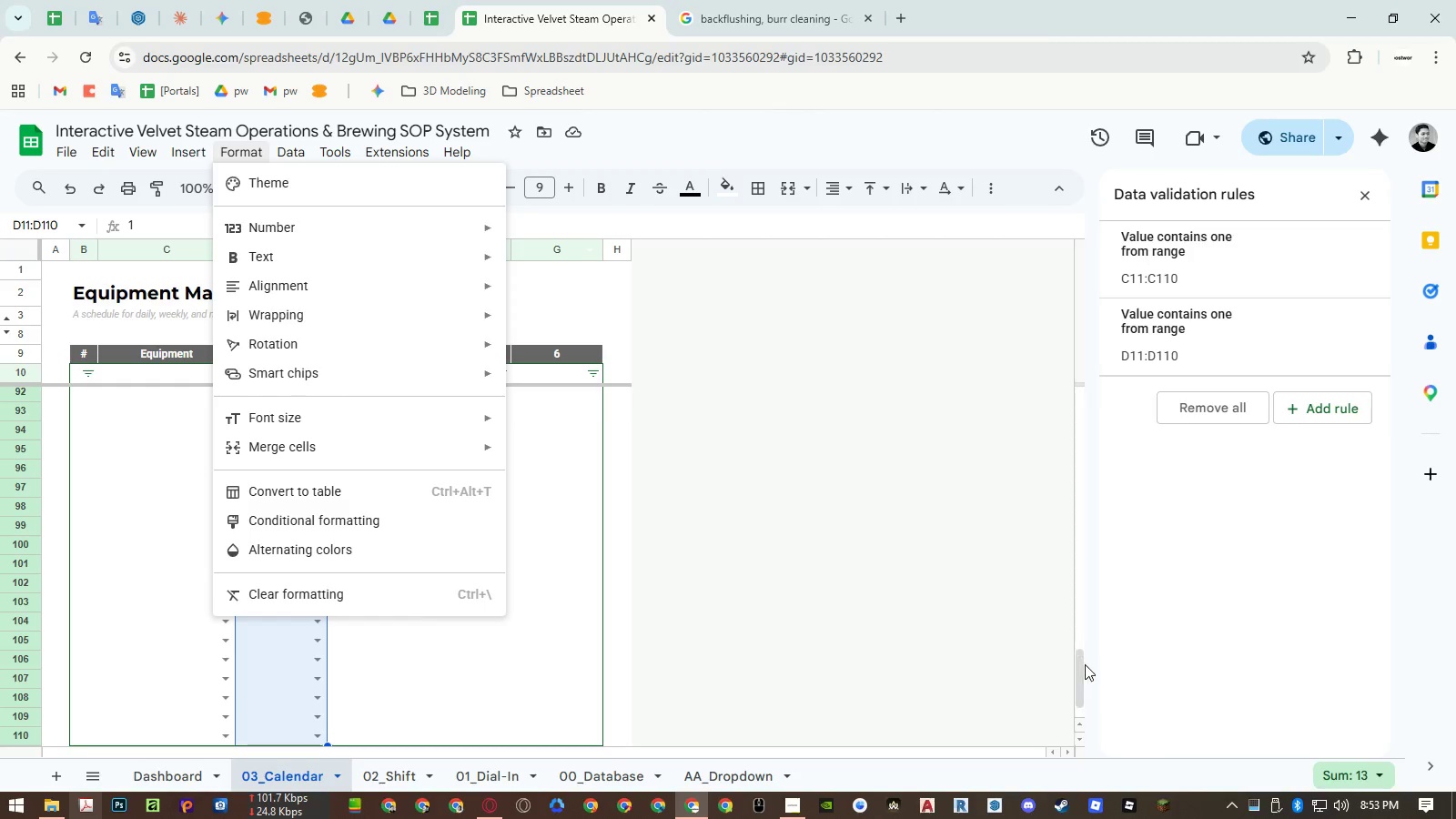 
left_click_drag(start_coordinate=[1078, 667], to_coordinate=[1085, 365])
 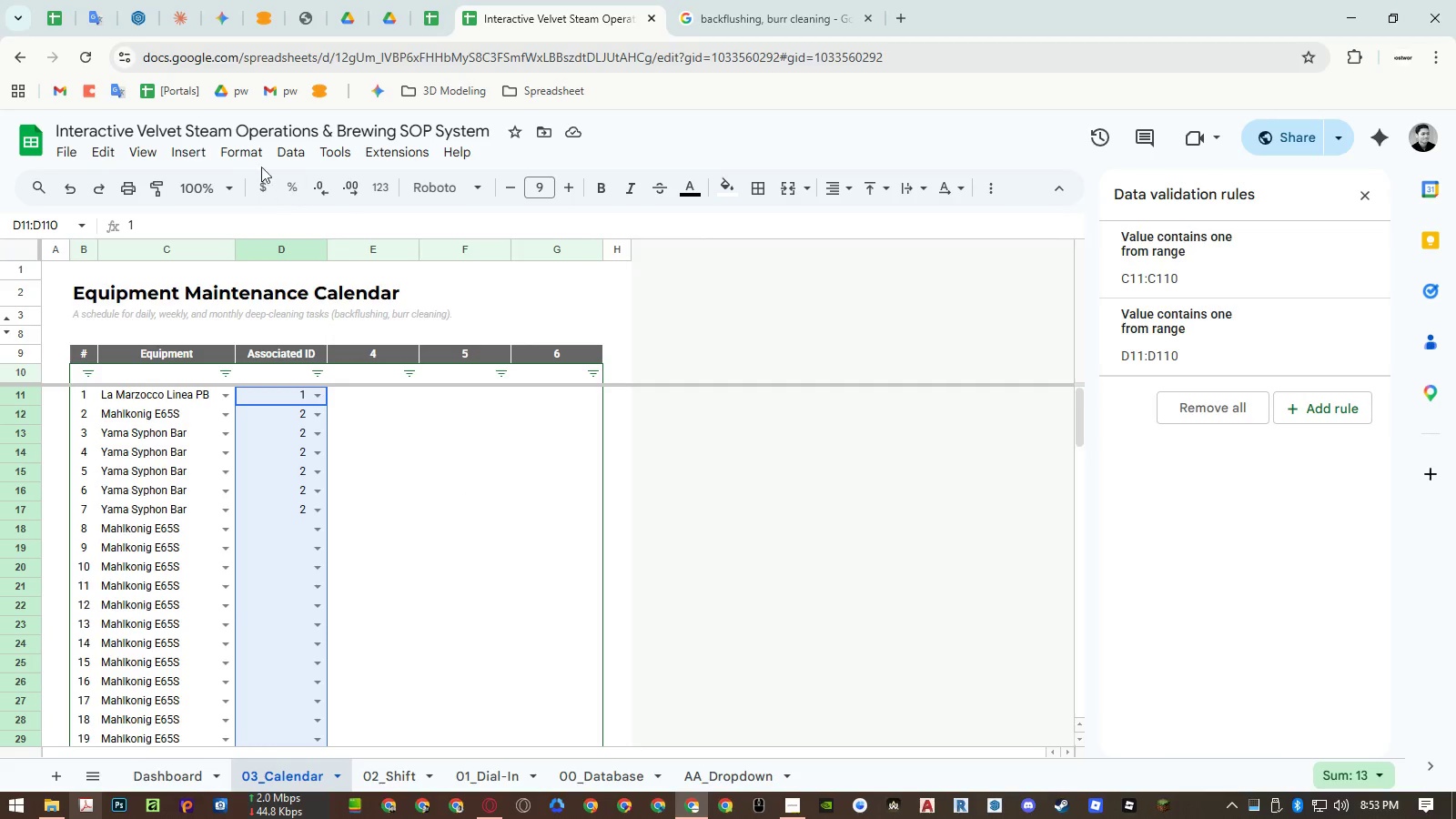 
left_click([238, 155])
 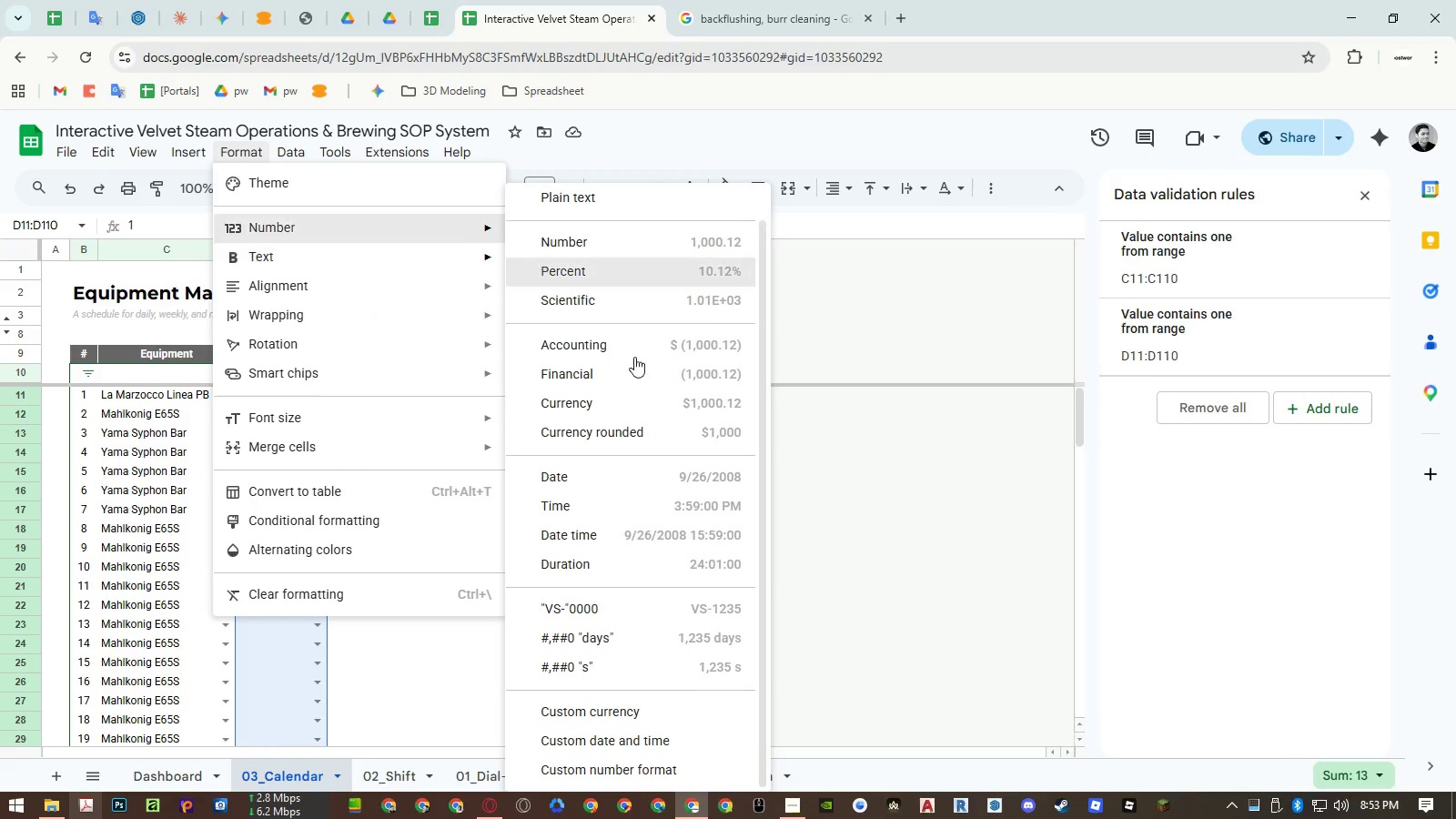 
left_click([638, 605])
 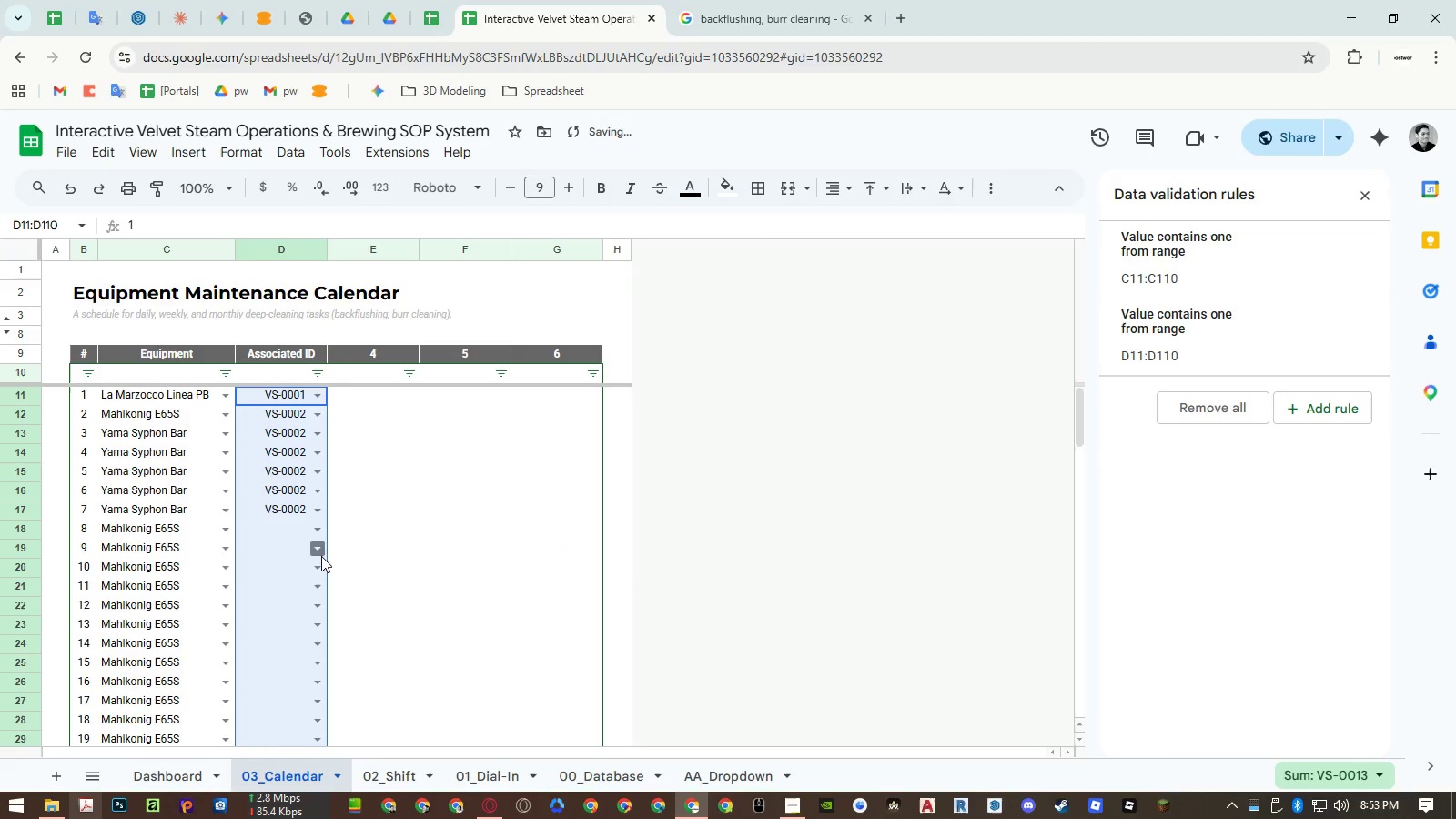 
left_click([321, 556])
 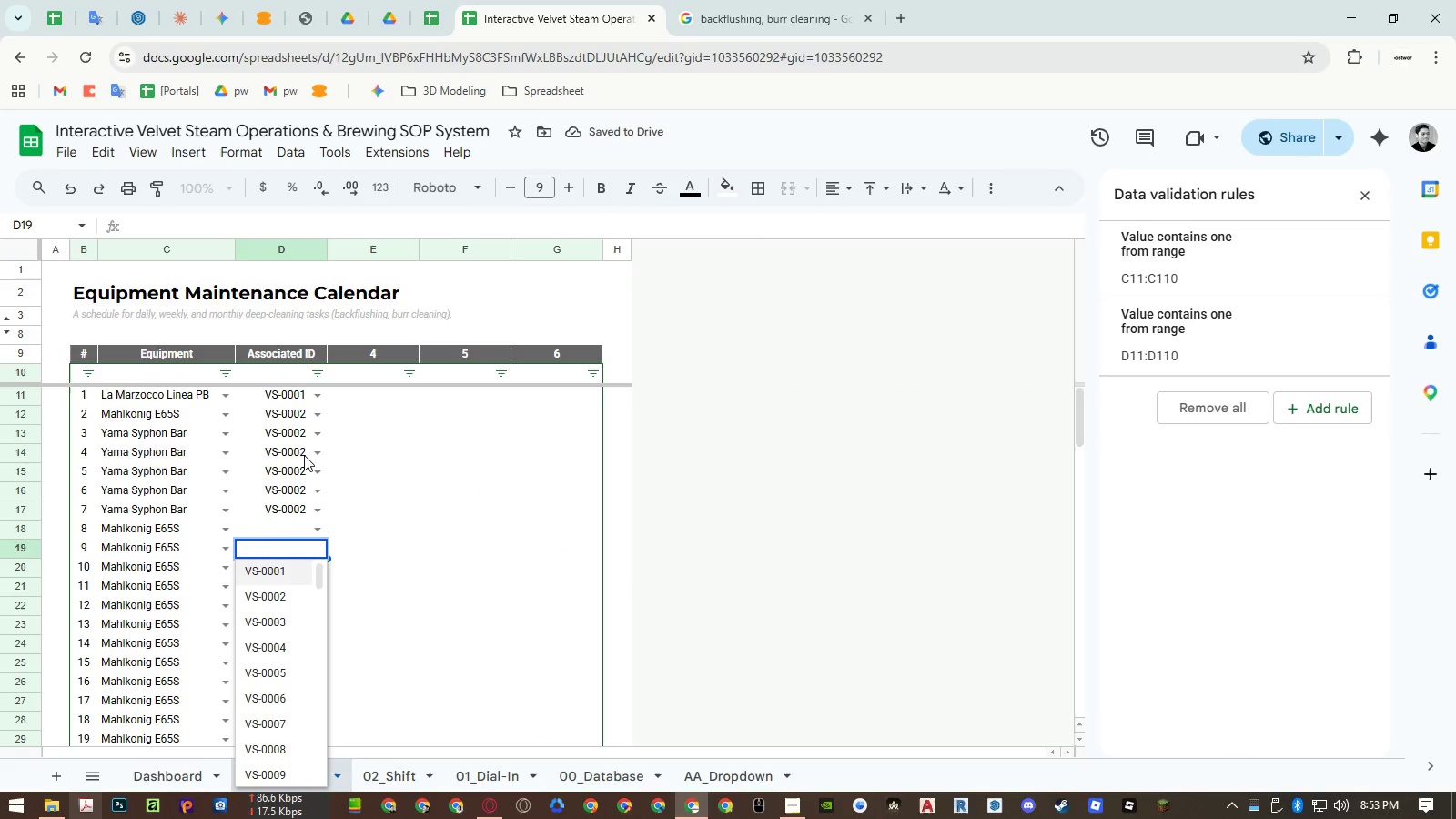 
left_click([310, 433])
 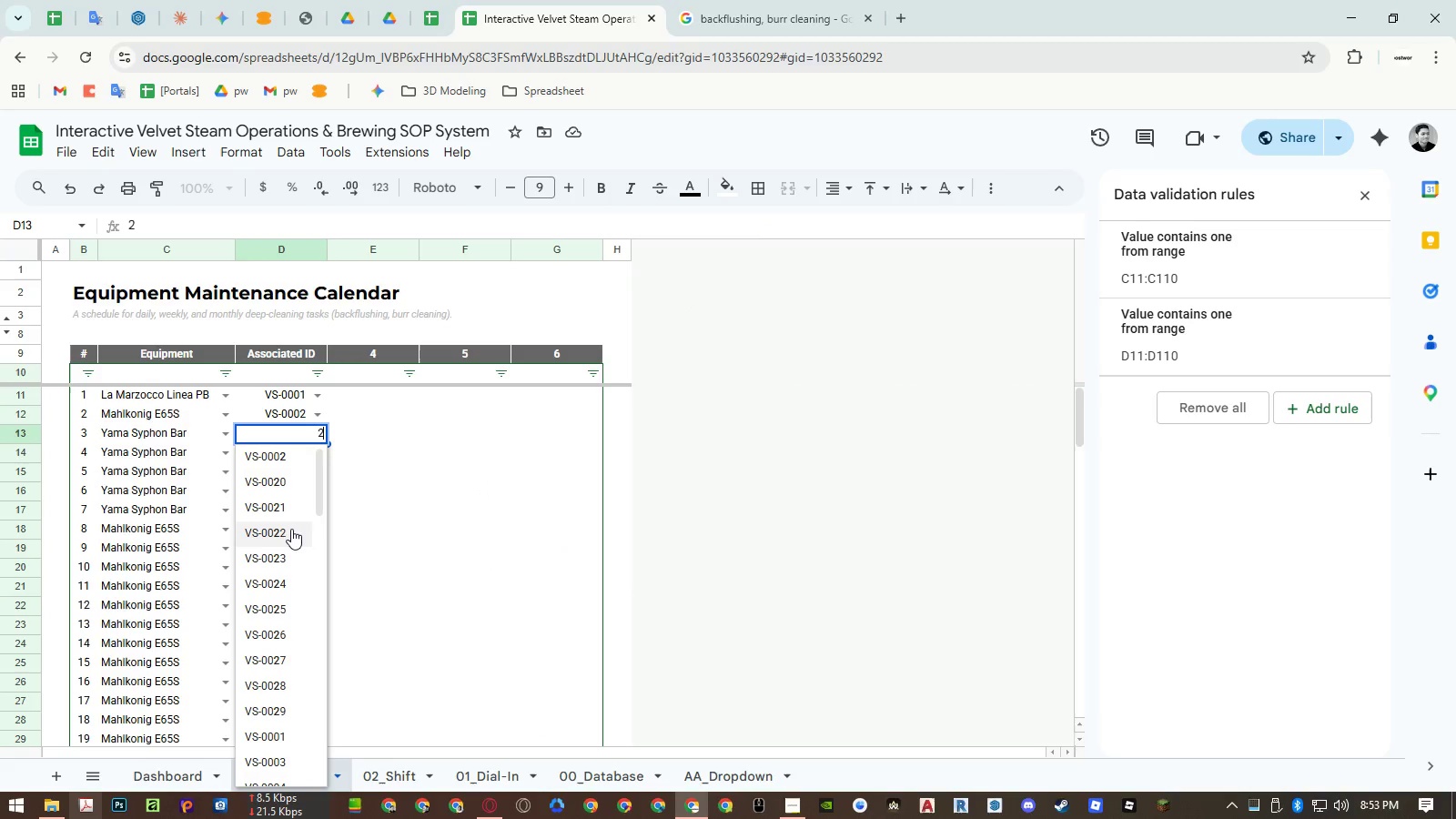 
scroll: coordinate [291, 524], scroll_direction: up, amount: 5.0
 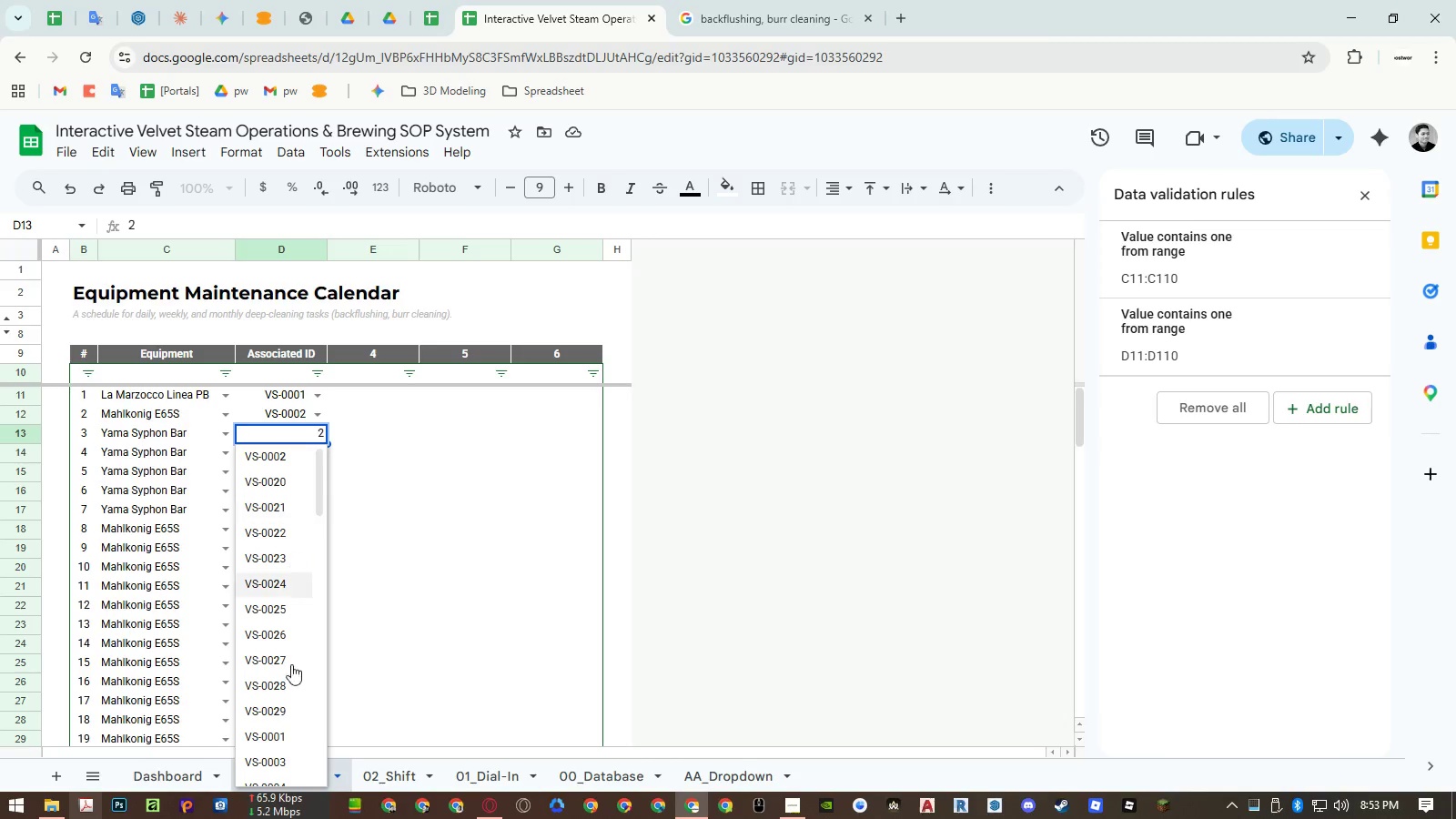 
left_click([279, 759])
 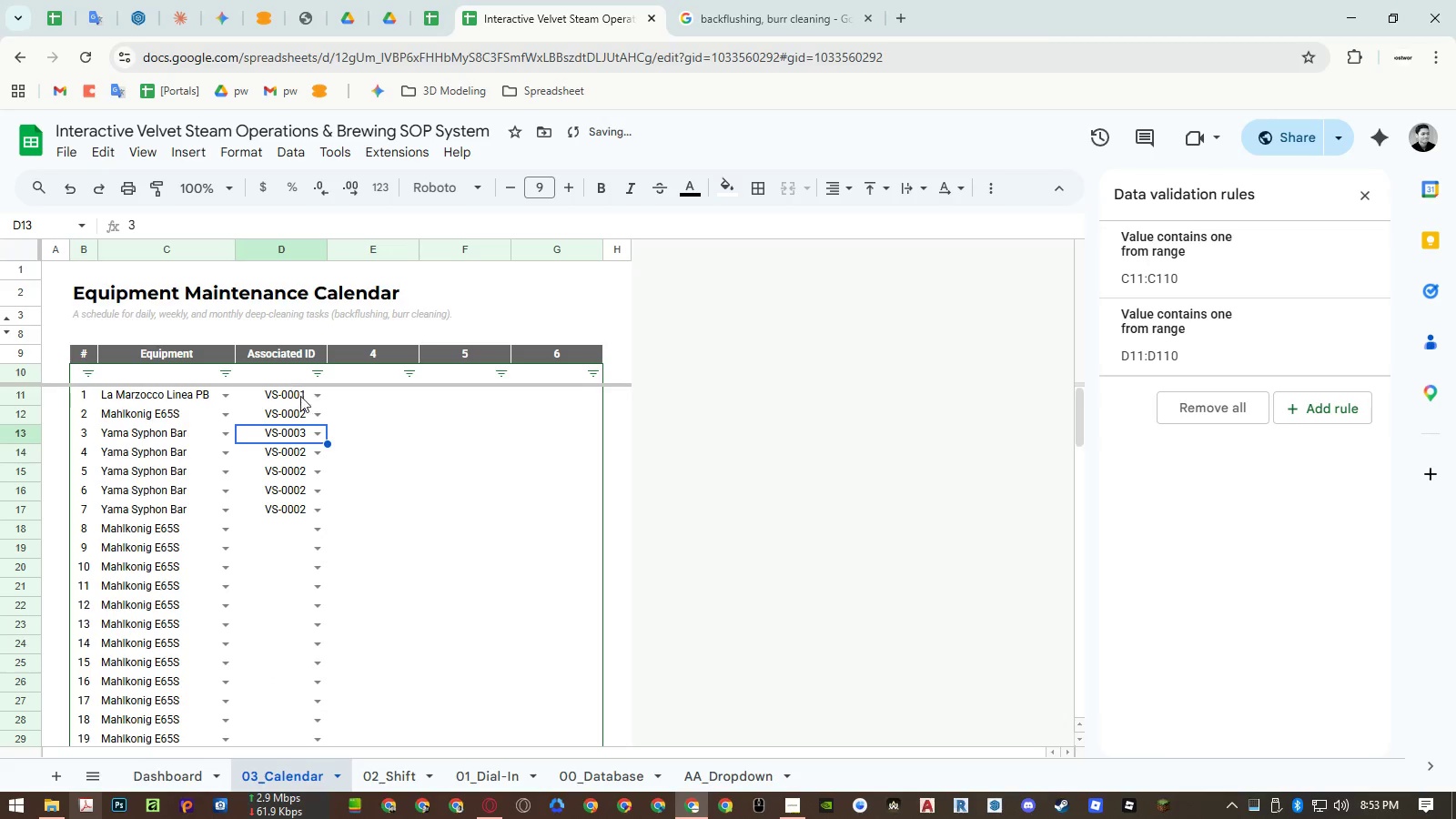 
left_click_drag(start_coordinate=[300, 398], to_coordinate=[300, 430])
 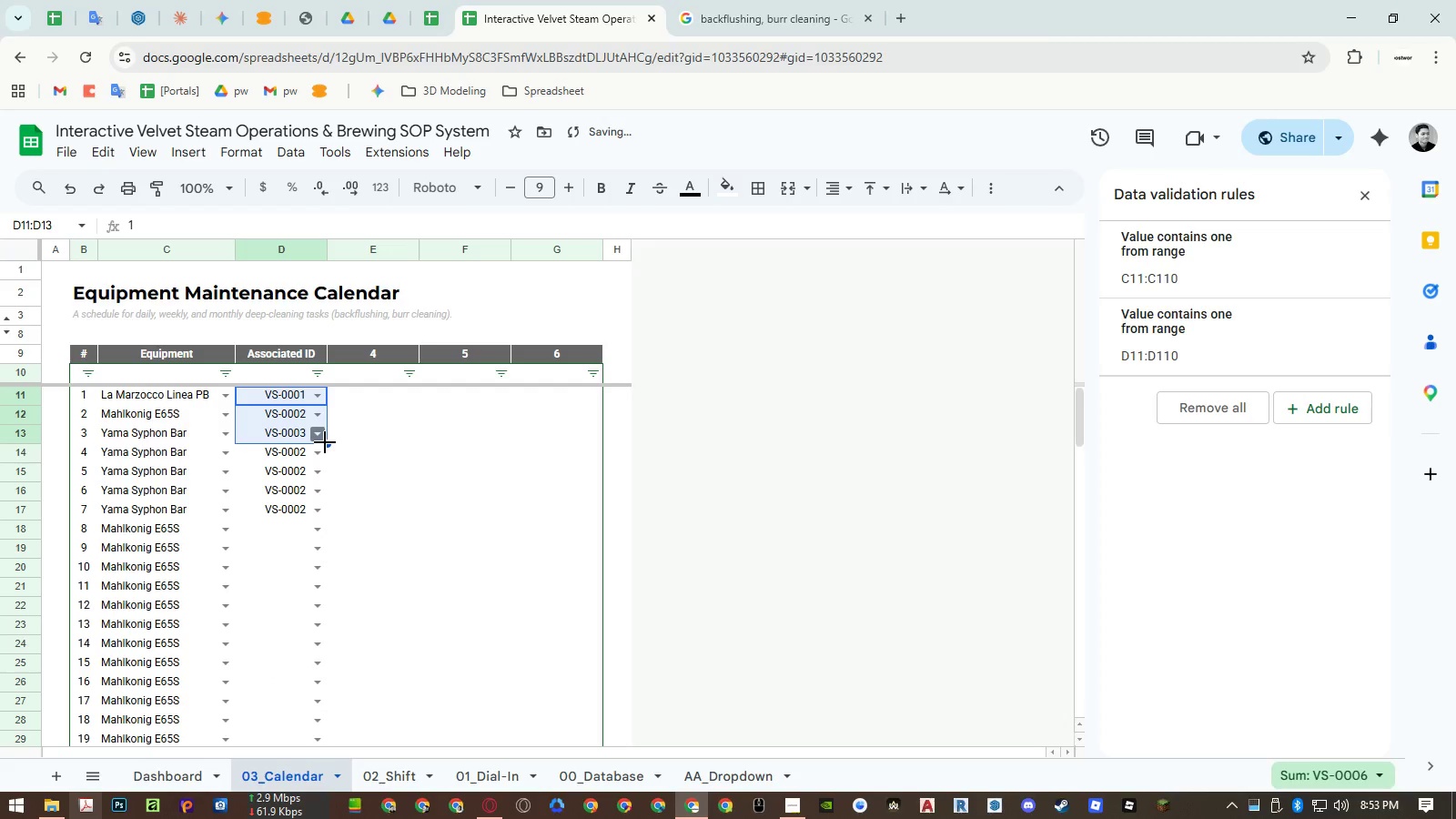 
left_click_drag(start_coordinate=[325, 442], to_coordinate=[332, 782])
 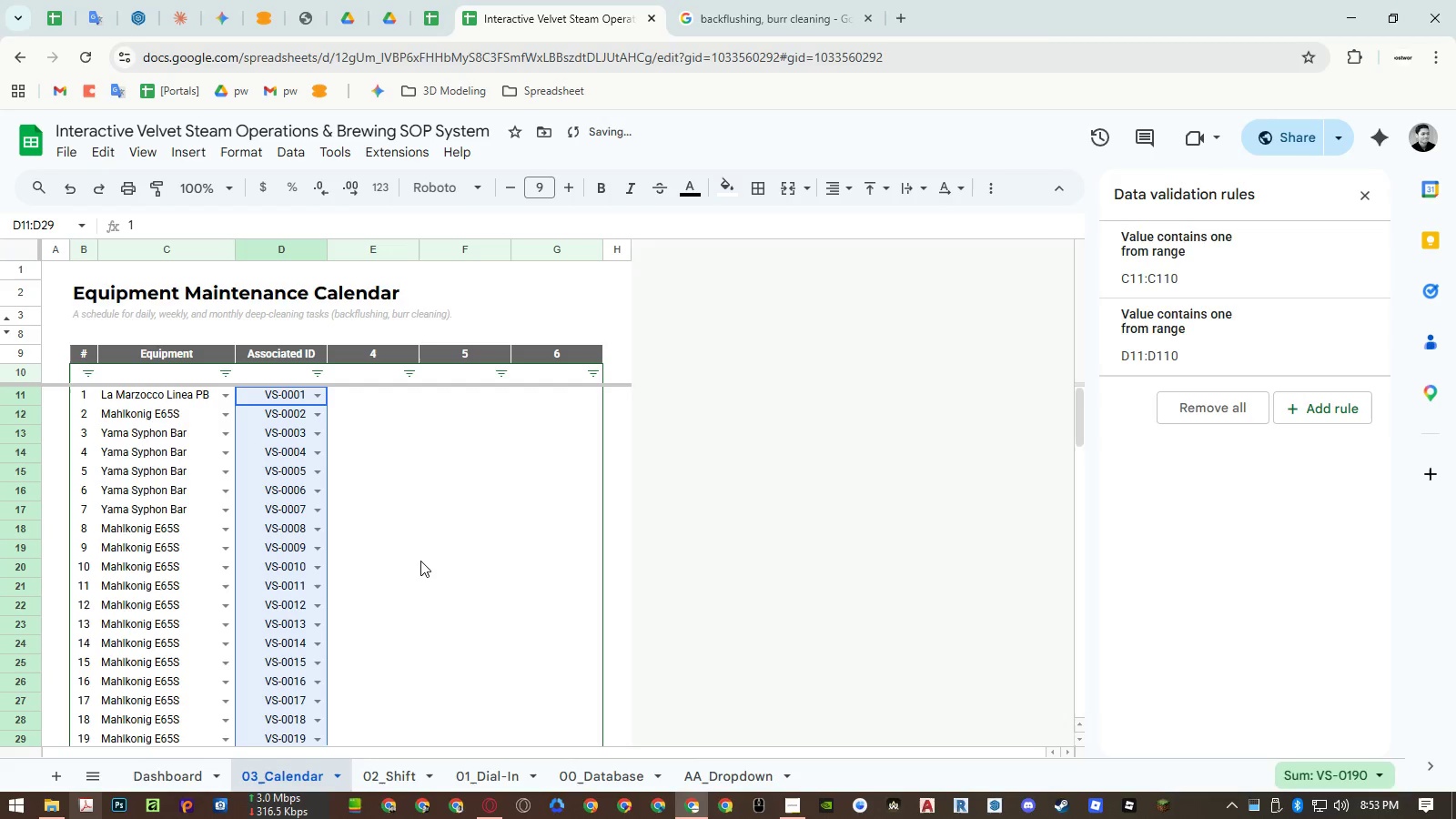 
scroll: coordinate [423, 553], scroll_direction: down, amount: 2.0
 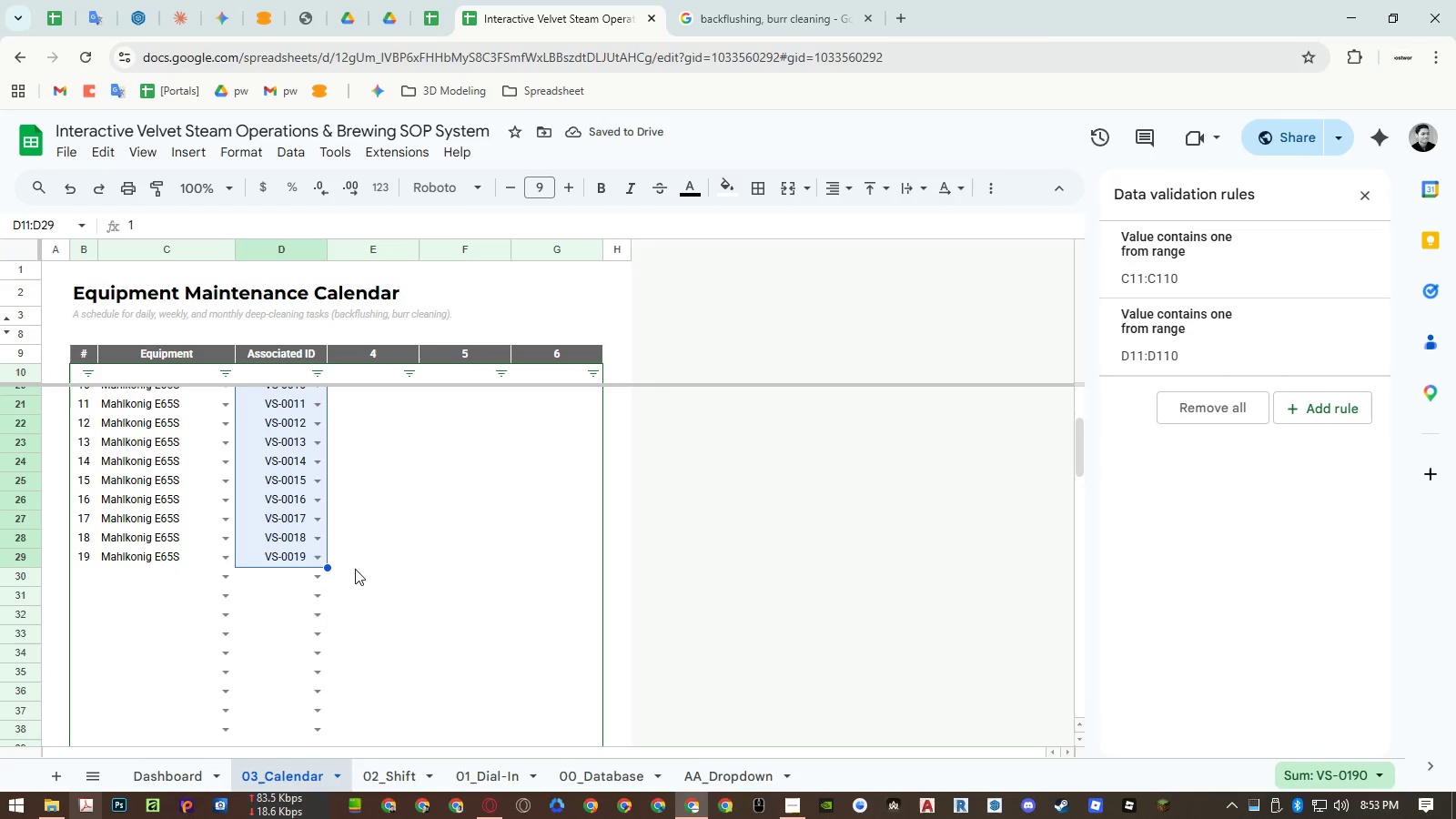 
left_click_drag(start_coordinate=[325, 569], to_coordinate=[316, 629])
 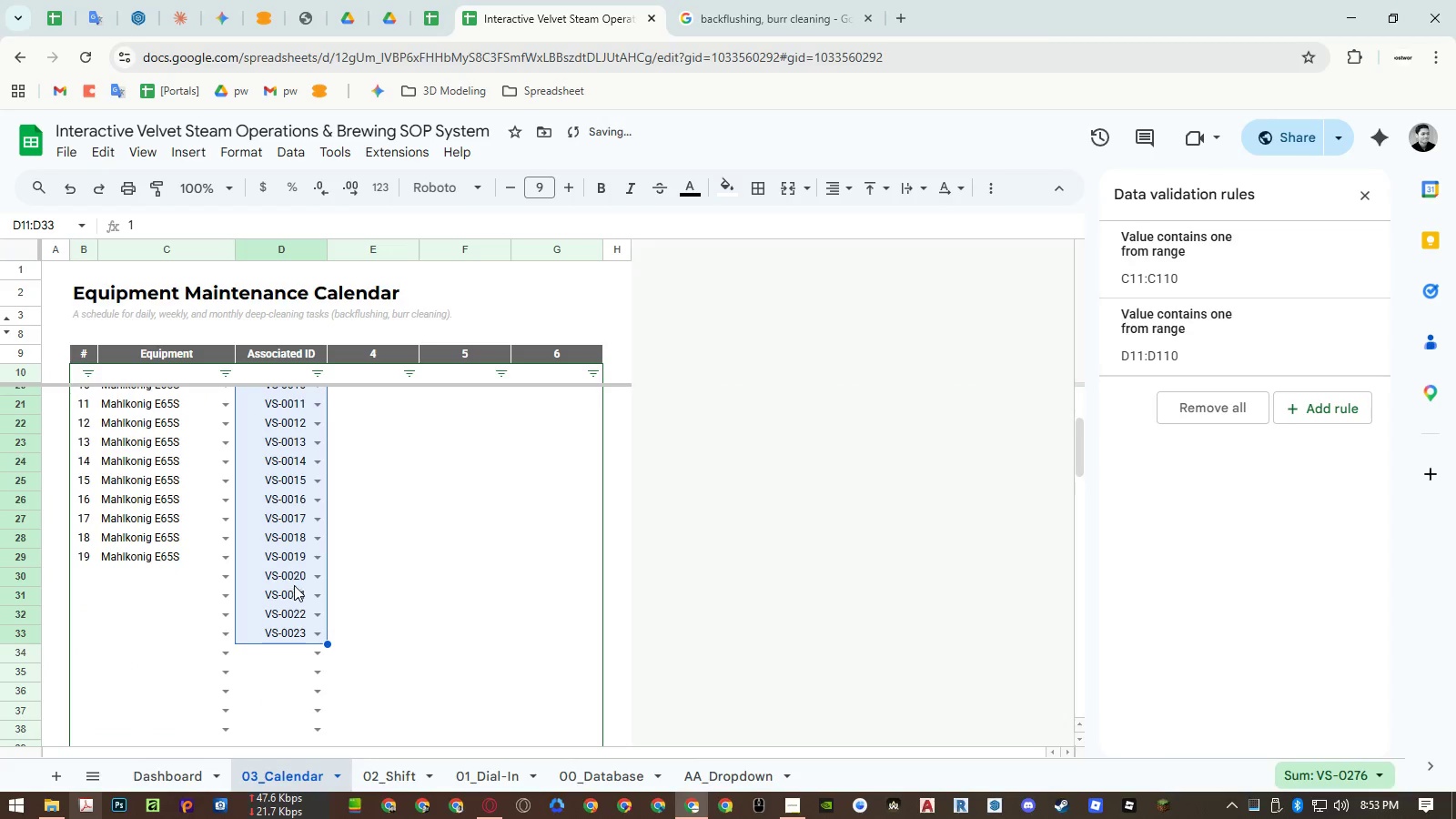 
left_click_drag(start_coordinate=[288, 580], to_coordinate=[285, 621])
 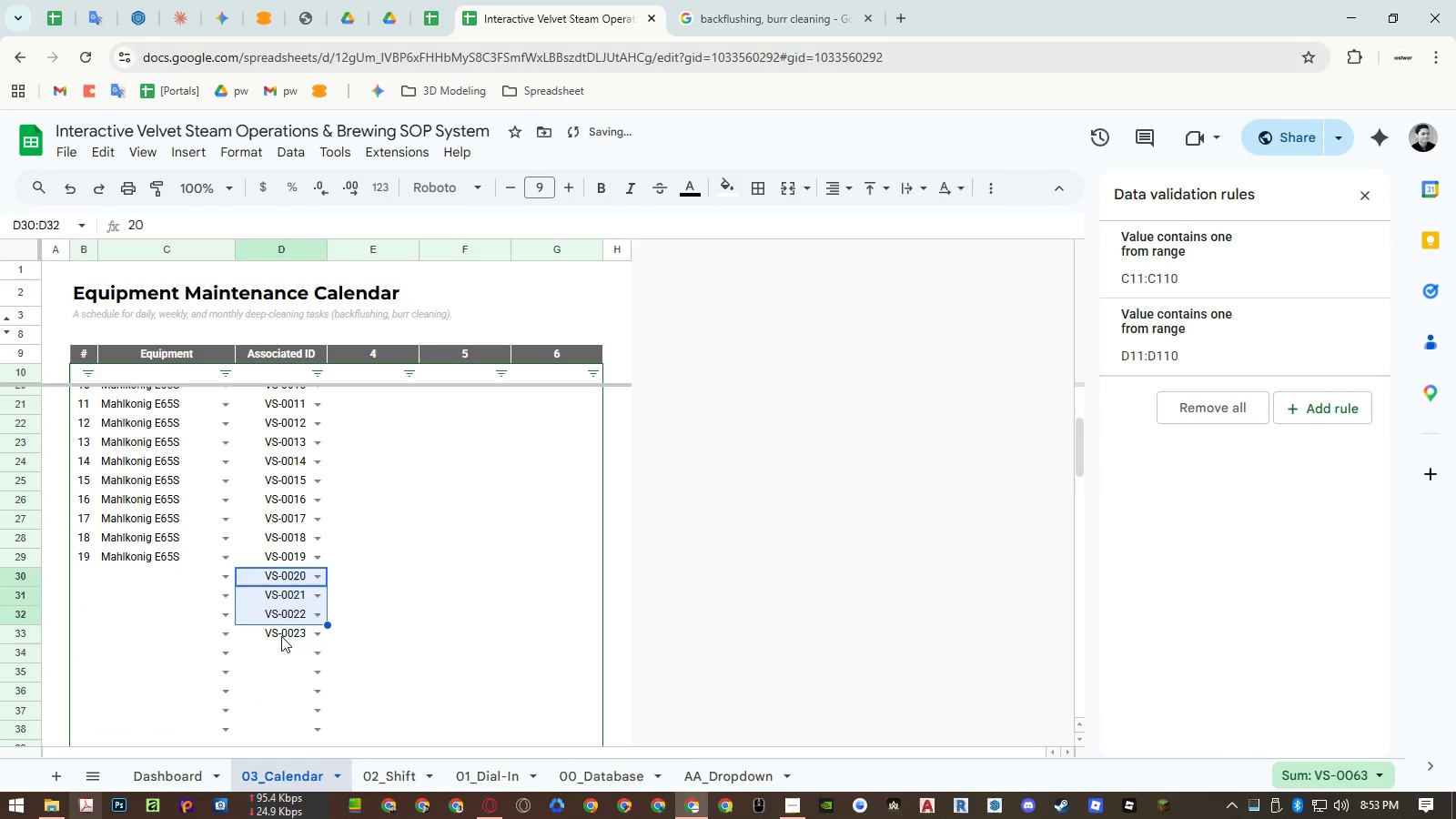 
left_click_drag(start_coordinate=[281, 636], to_coordinate=[285, 577])
 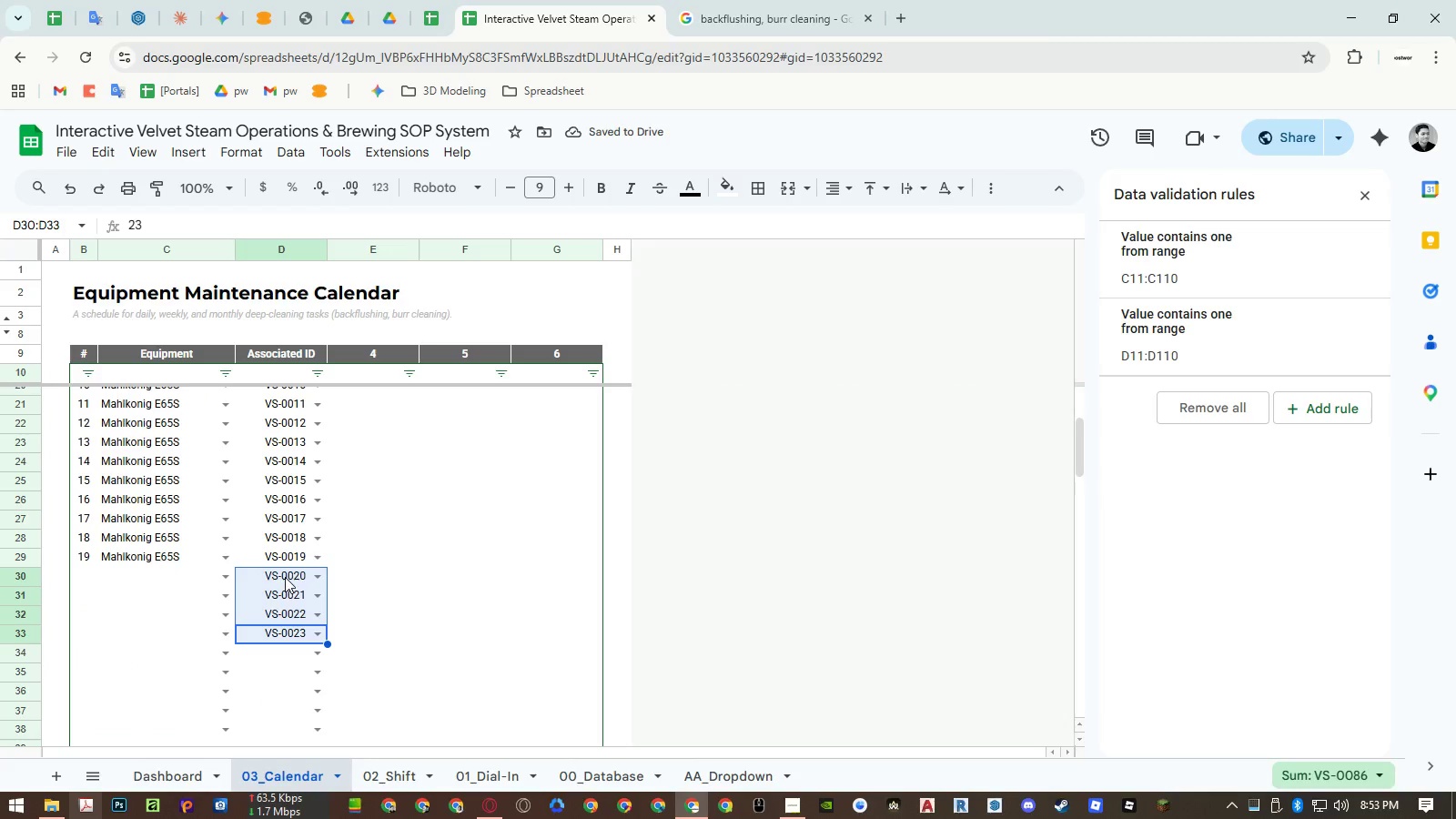 
key(Delete)
 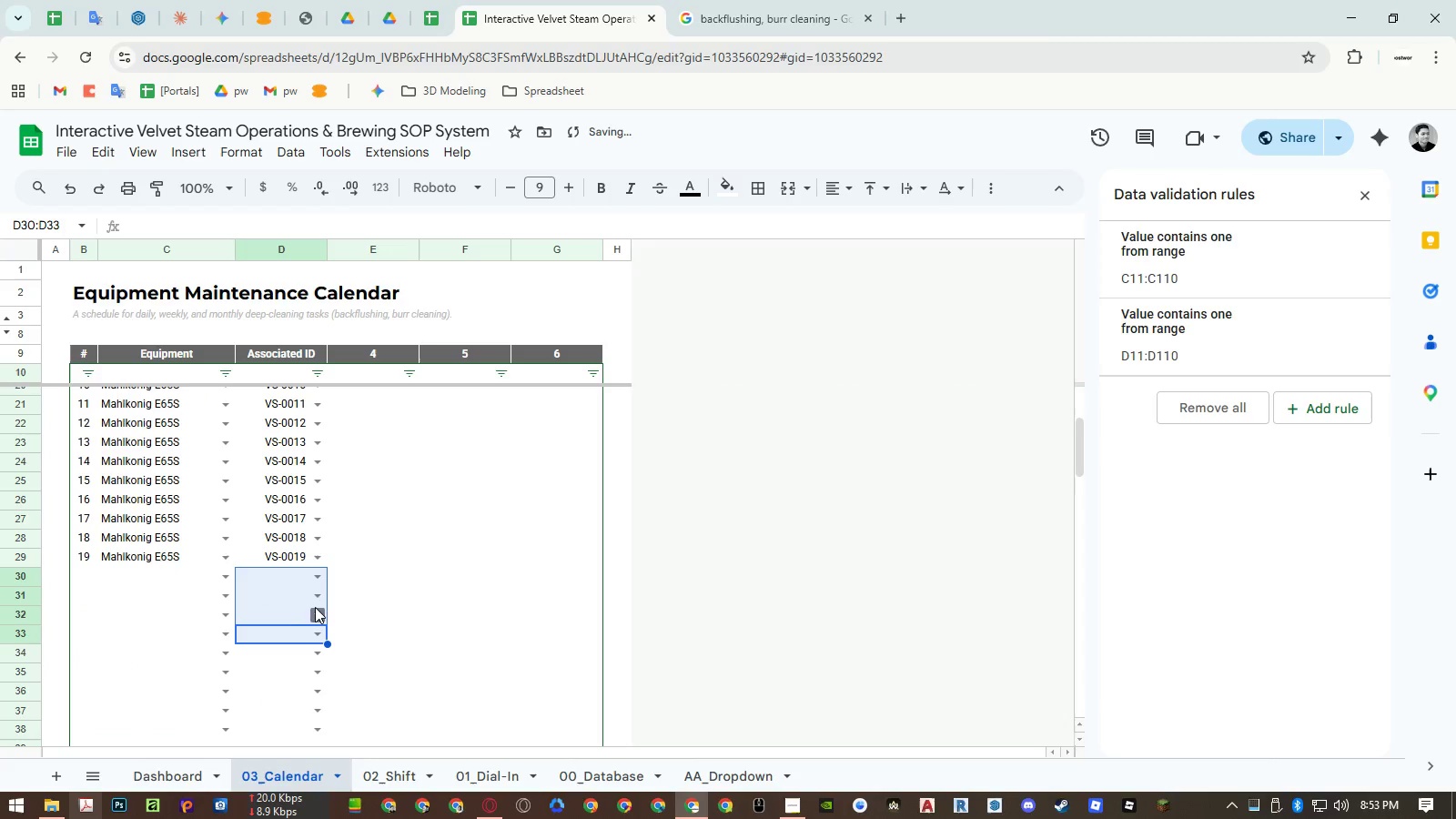 
left_click([317, 600])
 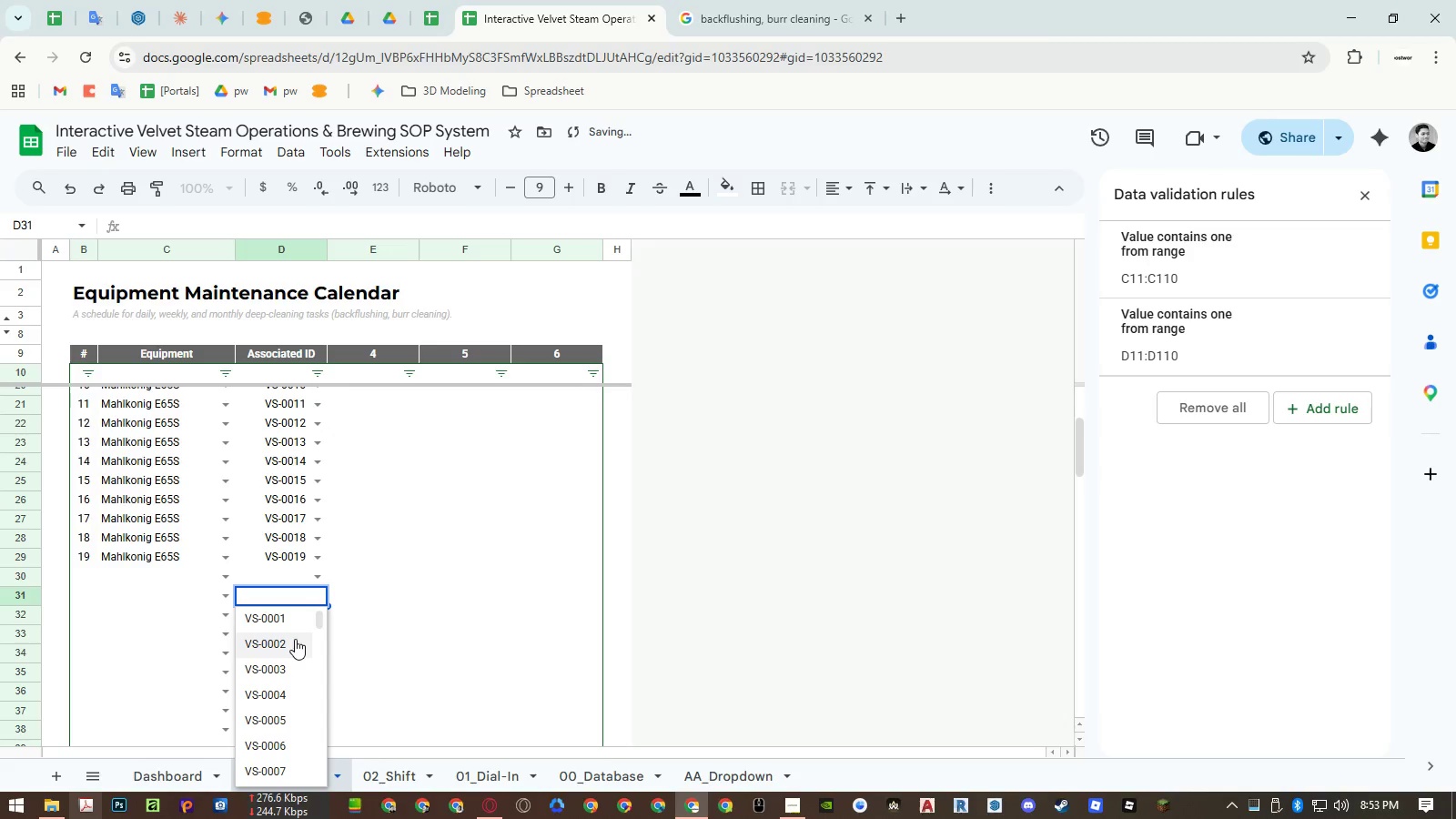 
scroll: coordinate [295, 640], scroll_direction: down, amount: 2.0
 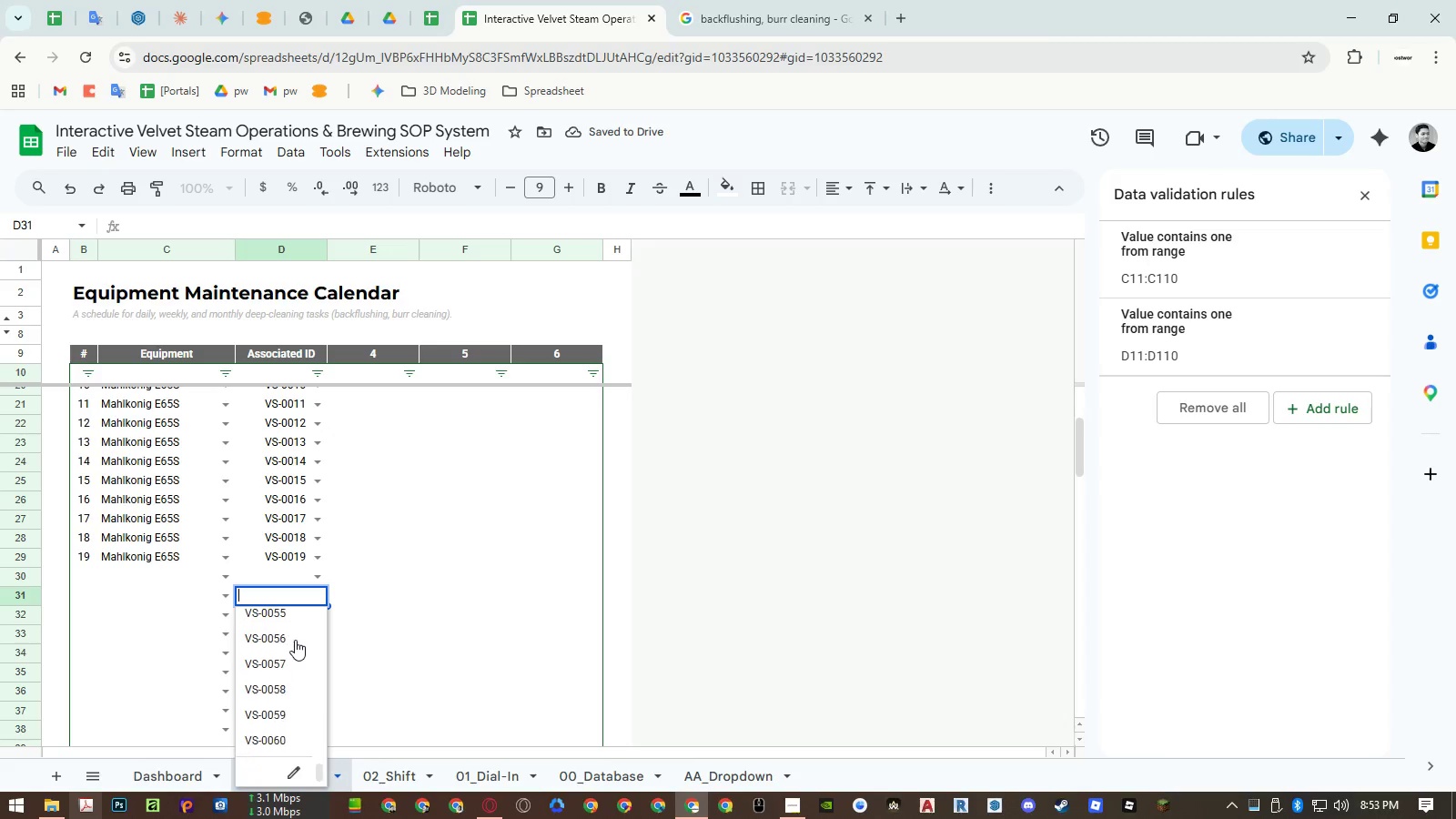 
left_click([430, 521])
 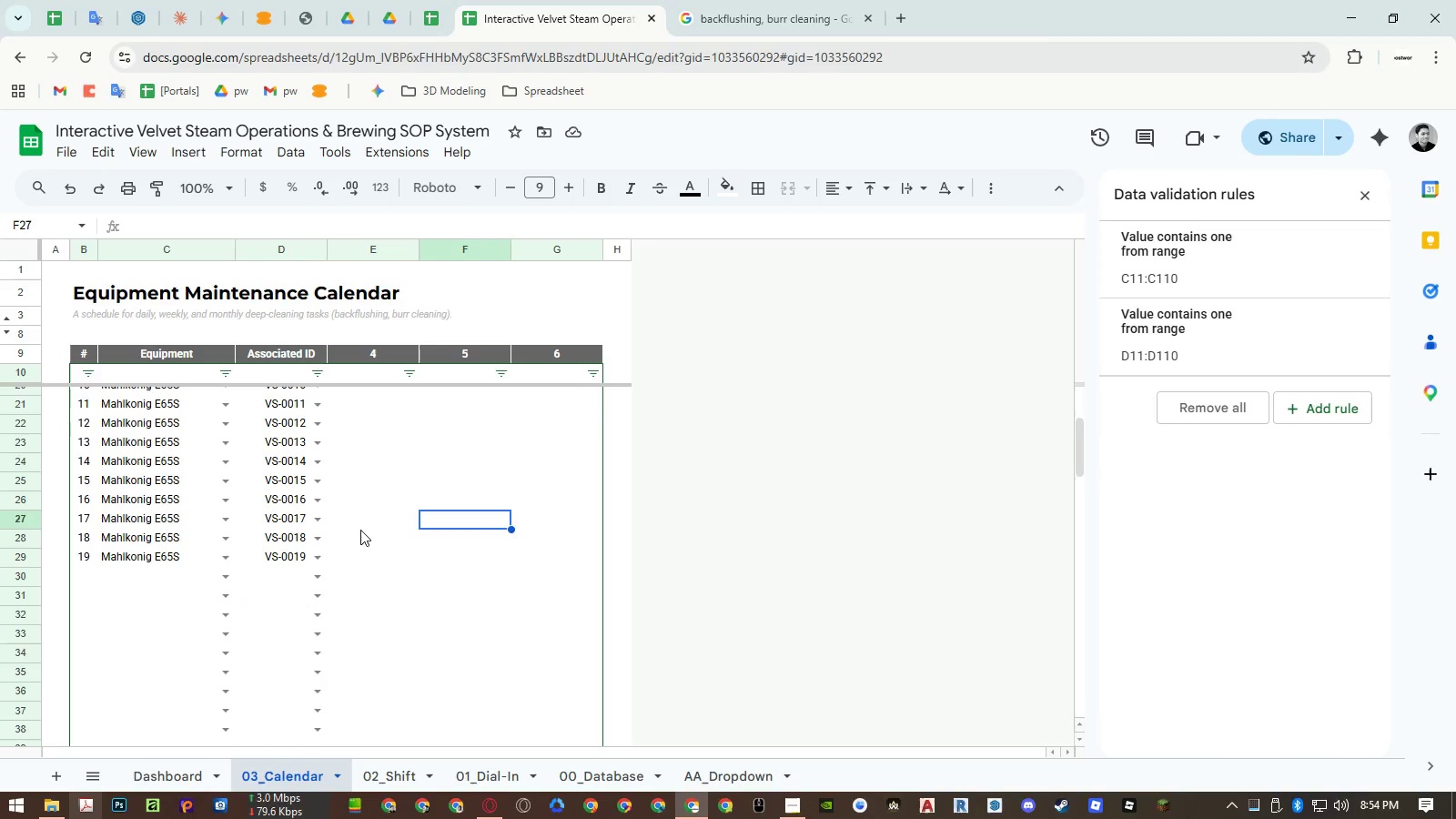 
scroll: coordinate [360, 525], scroll_direction: up, amount: 15.0
 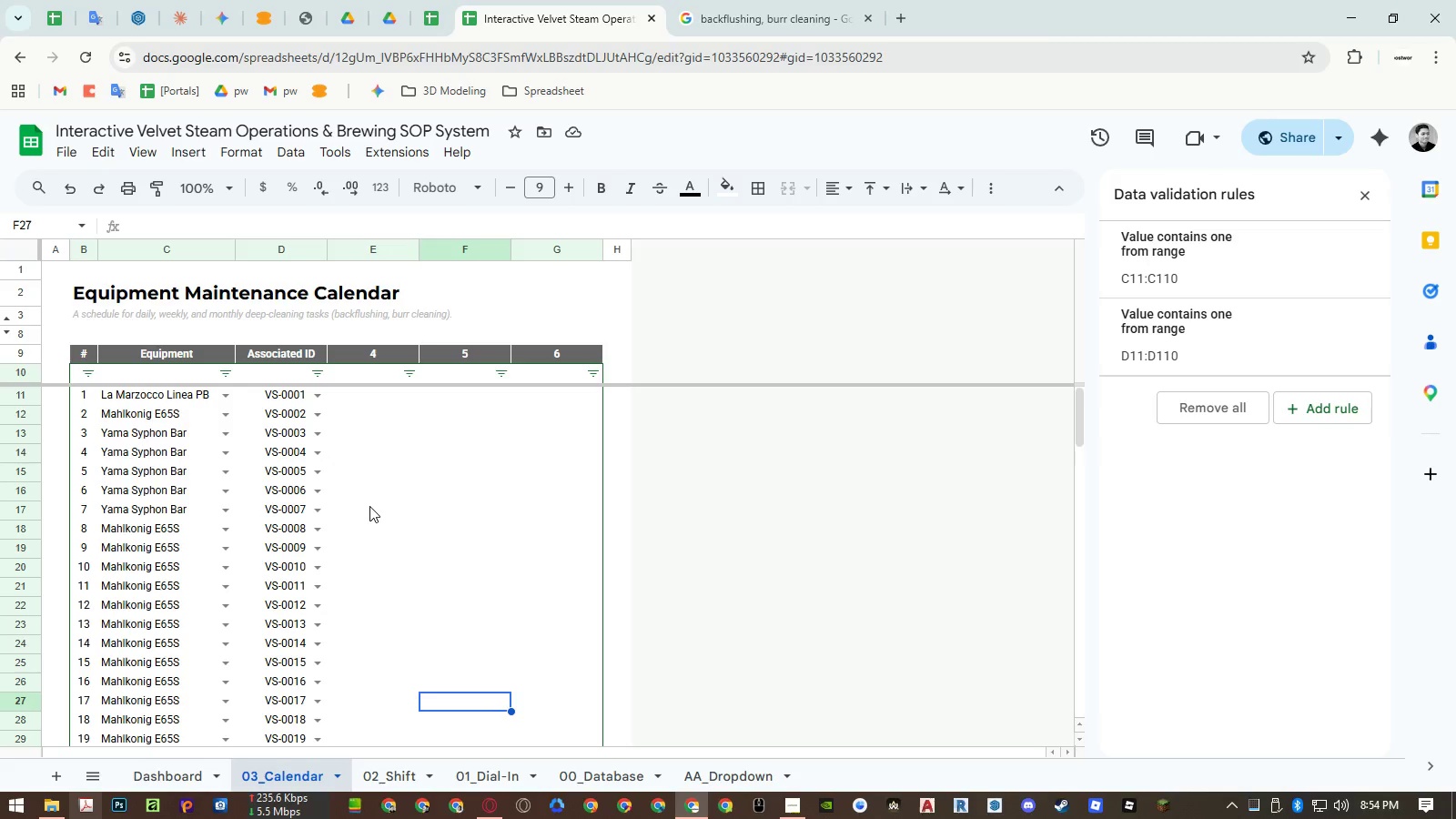 
wait(11.78)
 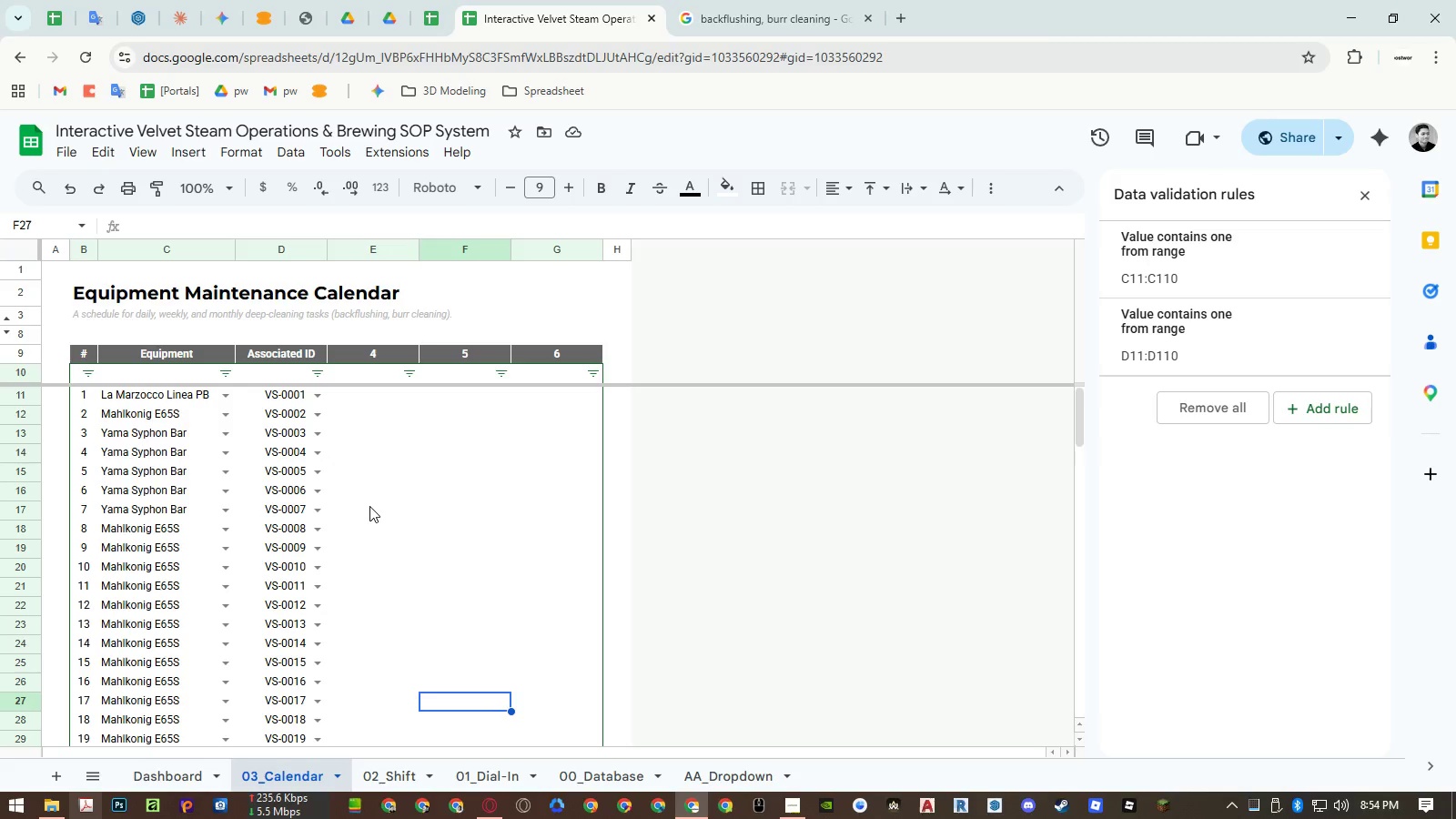 
double_click([324, 252])
 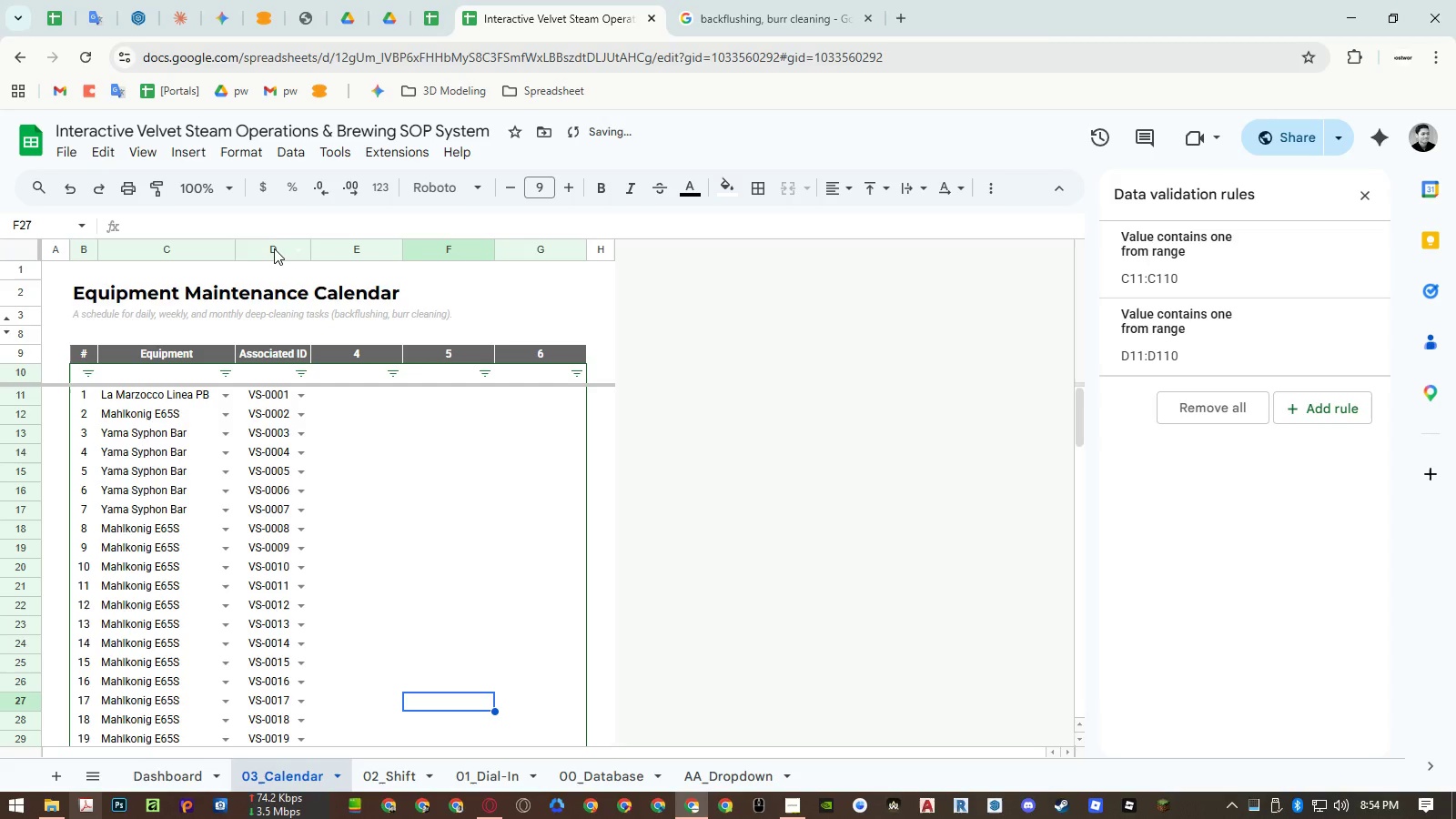 
left_click([274, 248])
 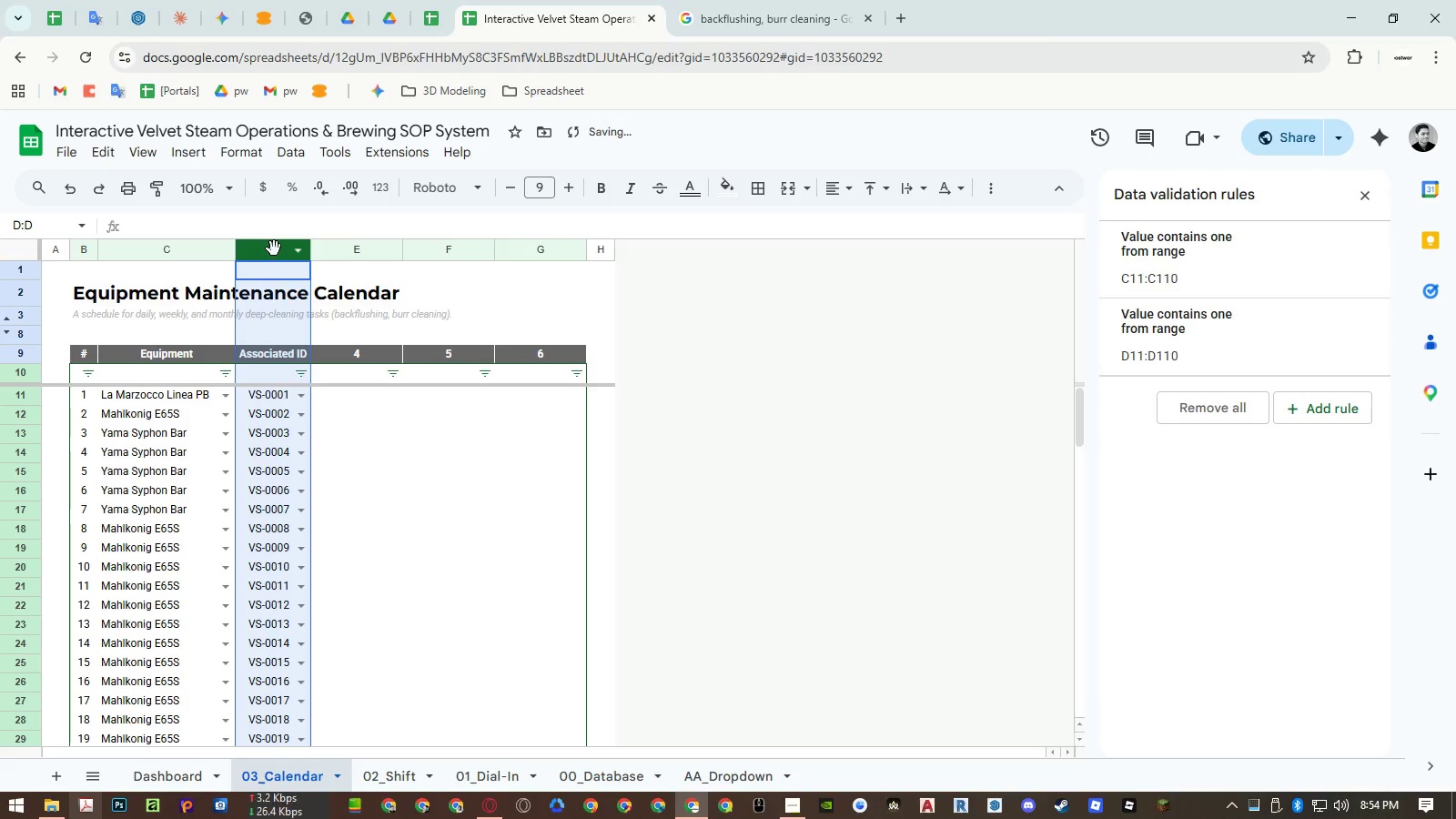 
right_click([274, 248])
 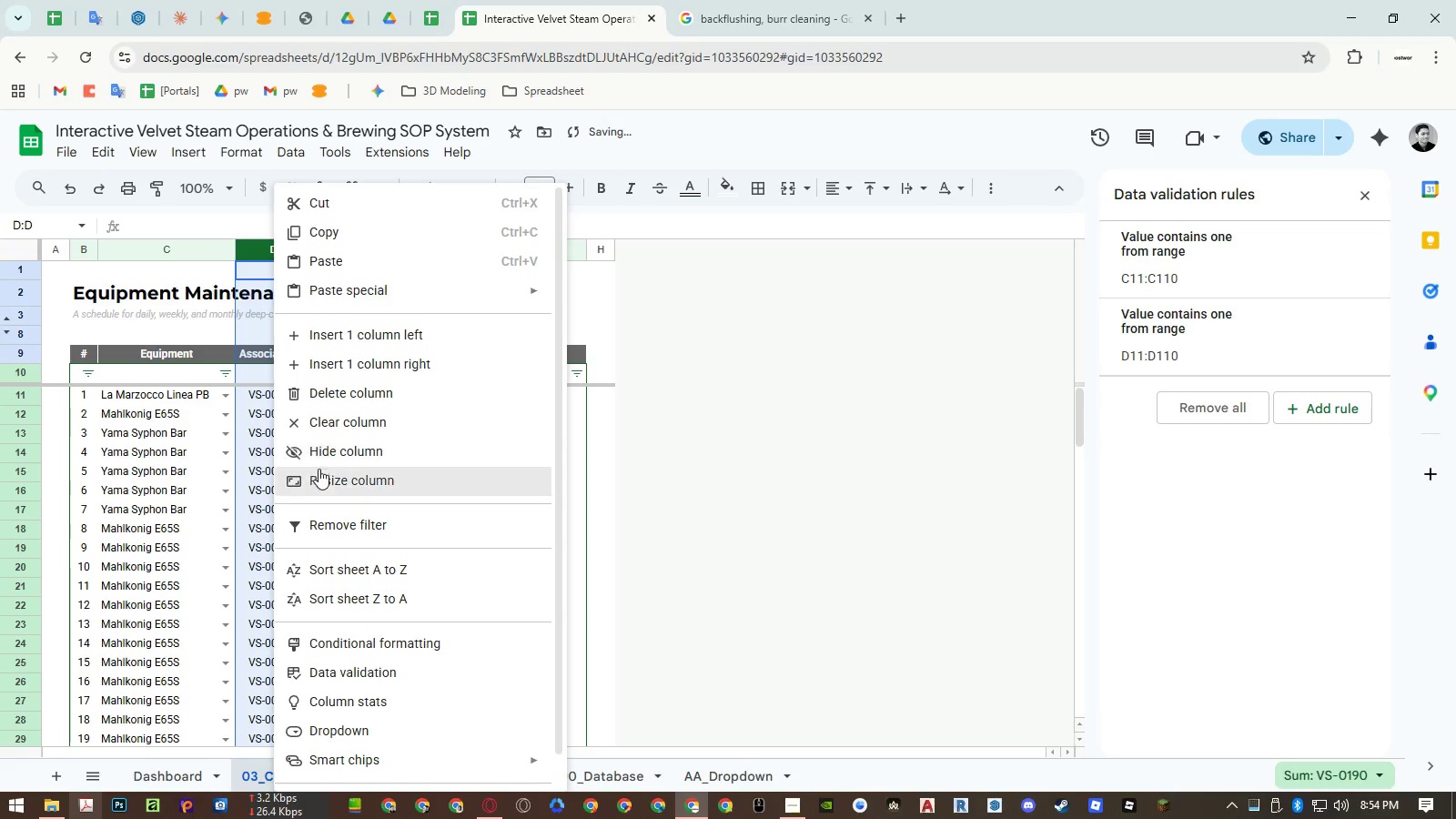 
left_click([319, 476])
 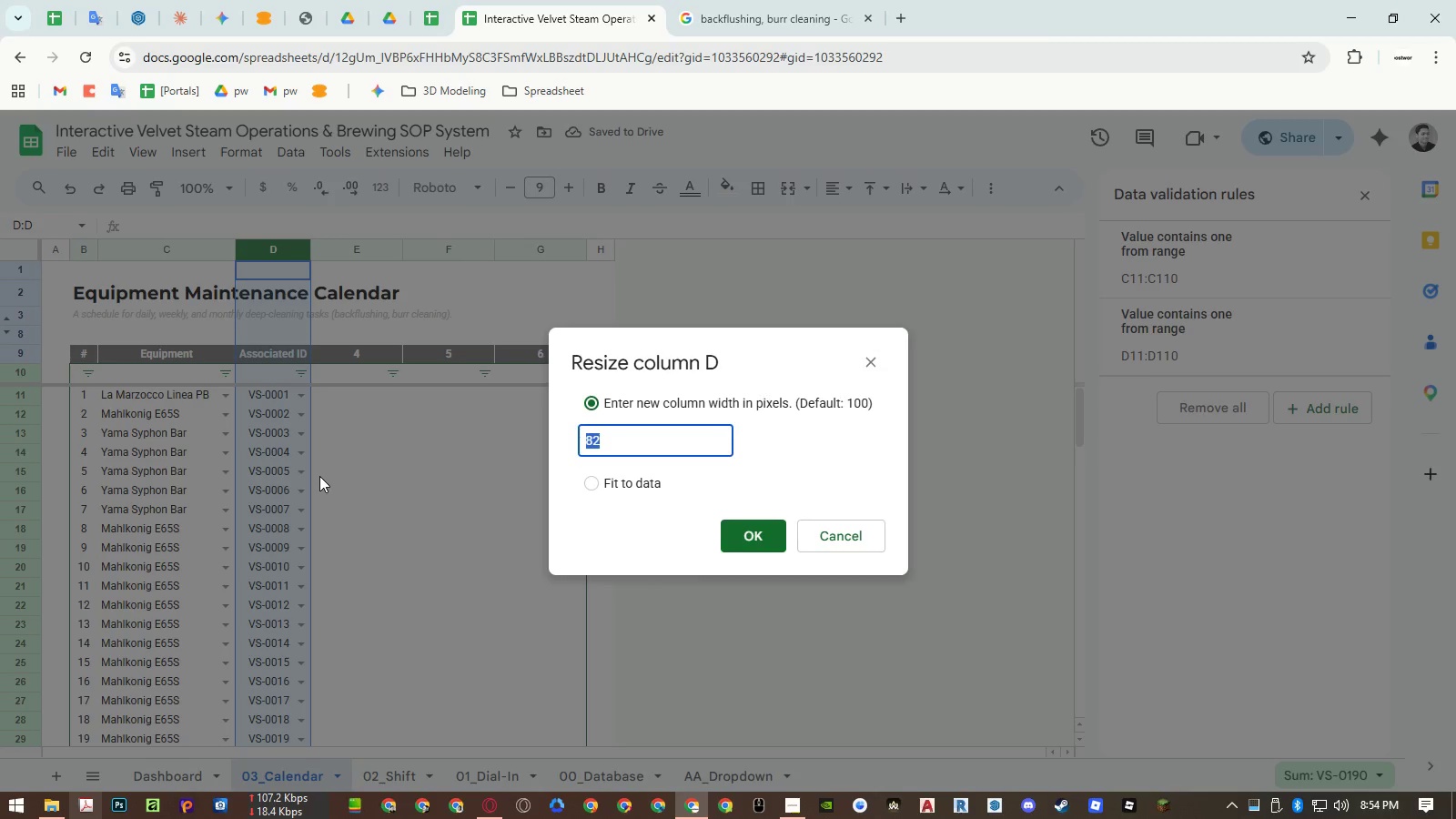 
key(Numpad1)
 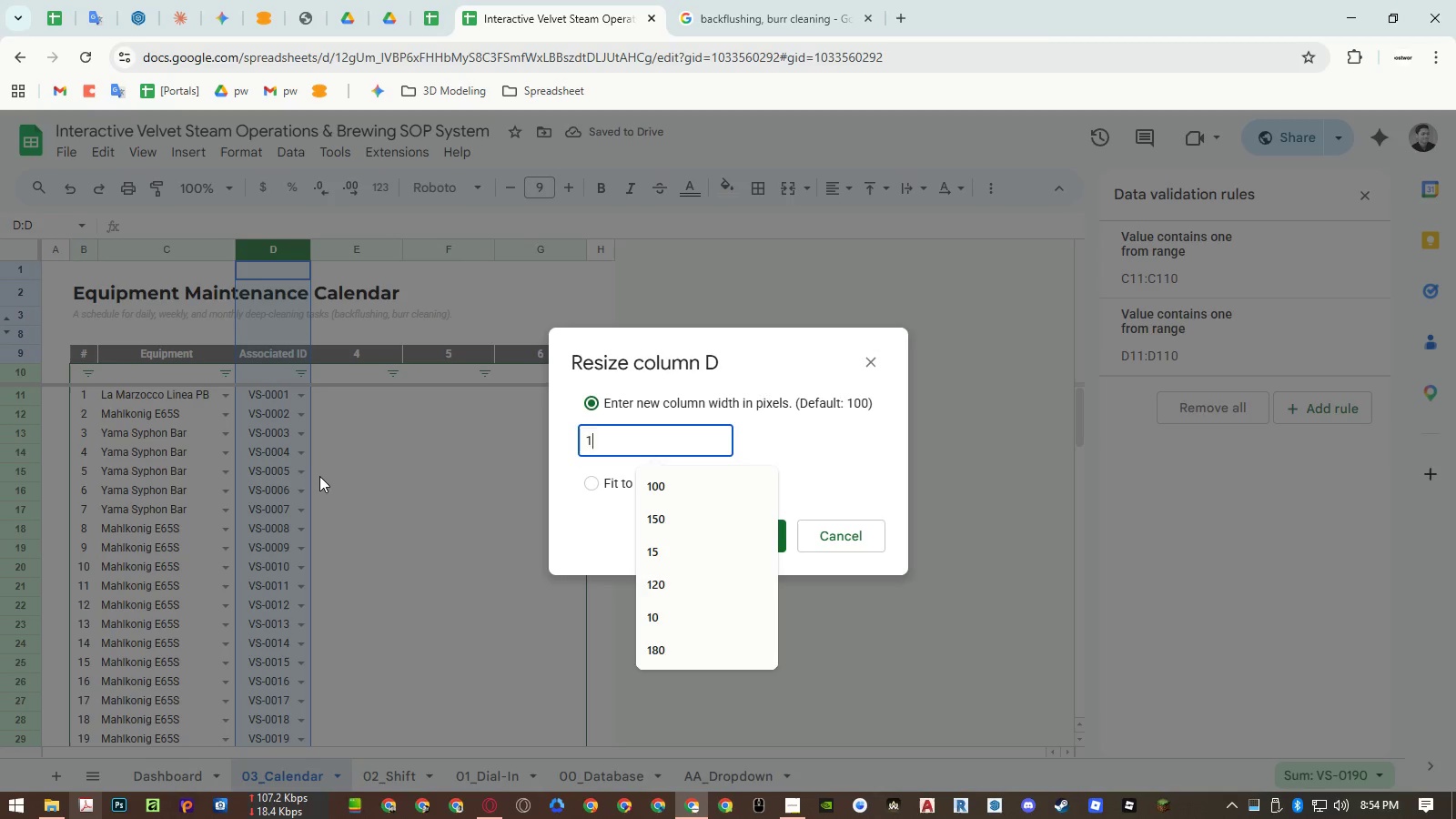 
key(Numpad0)
 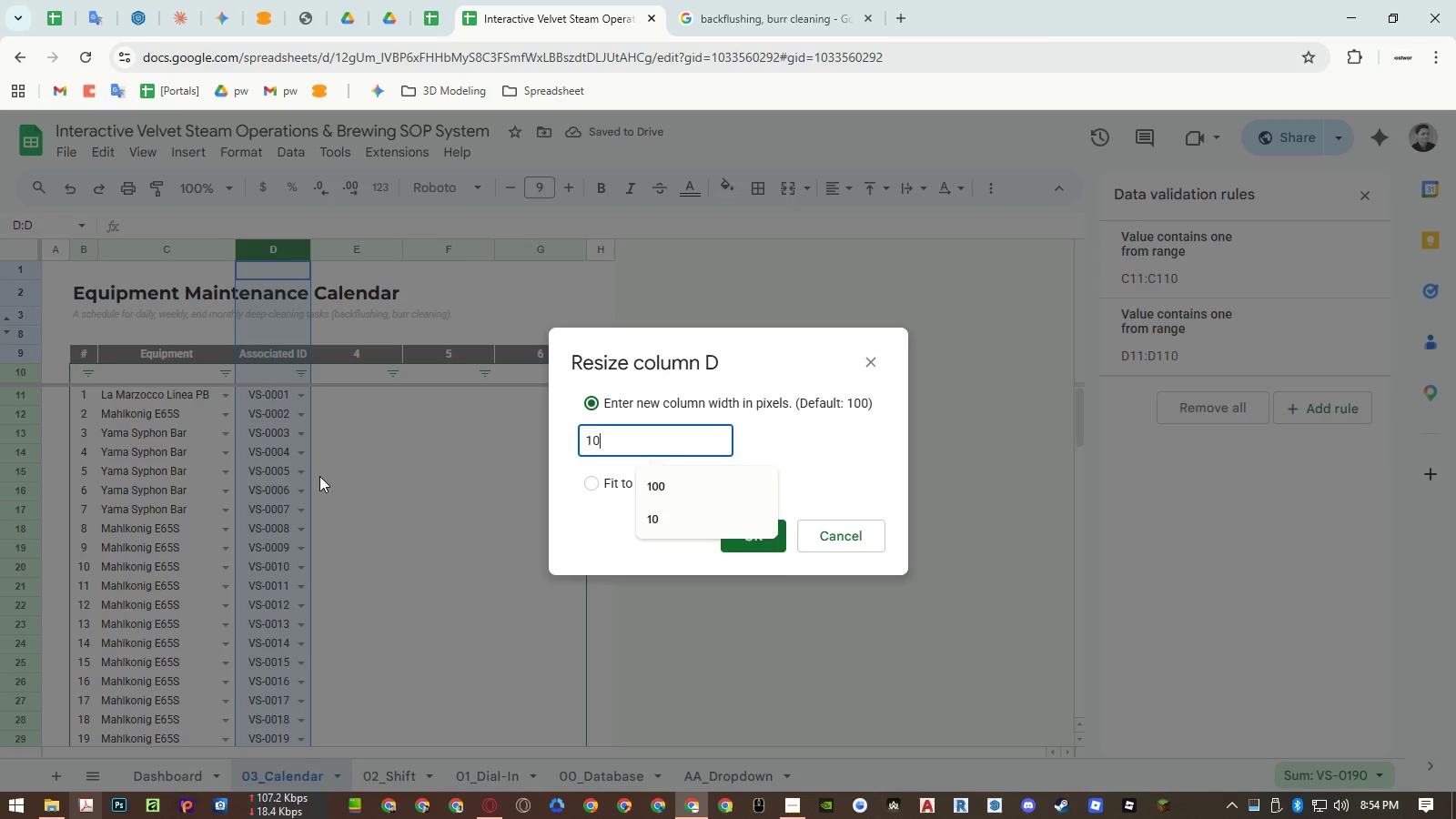 
key(Numpad0)
 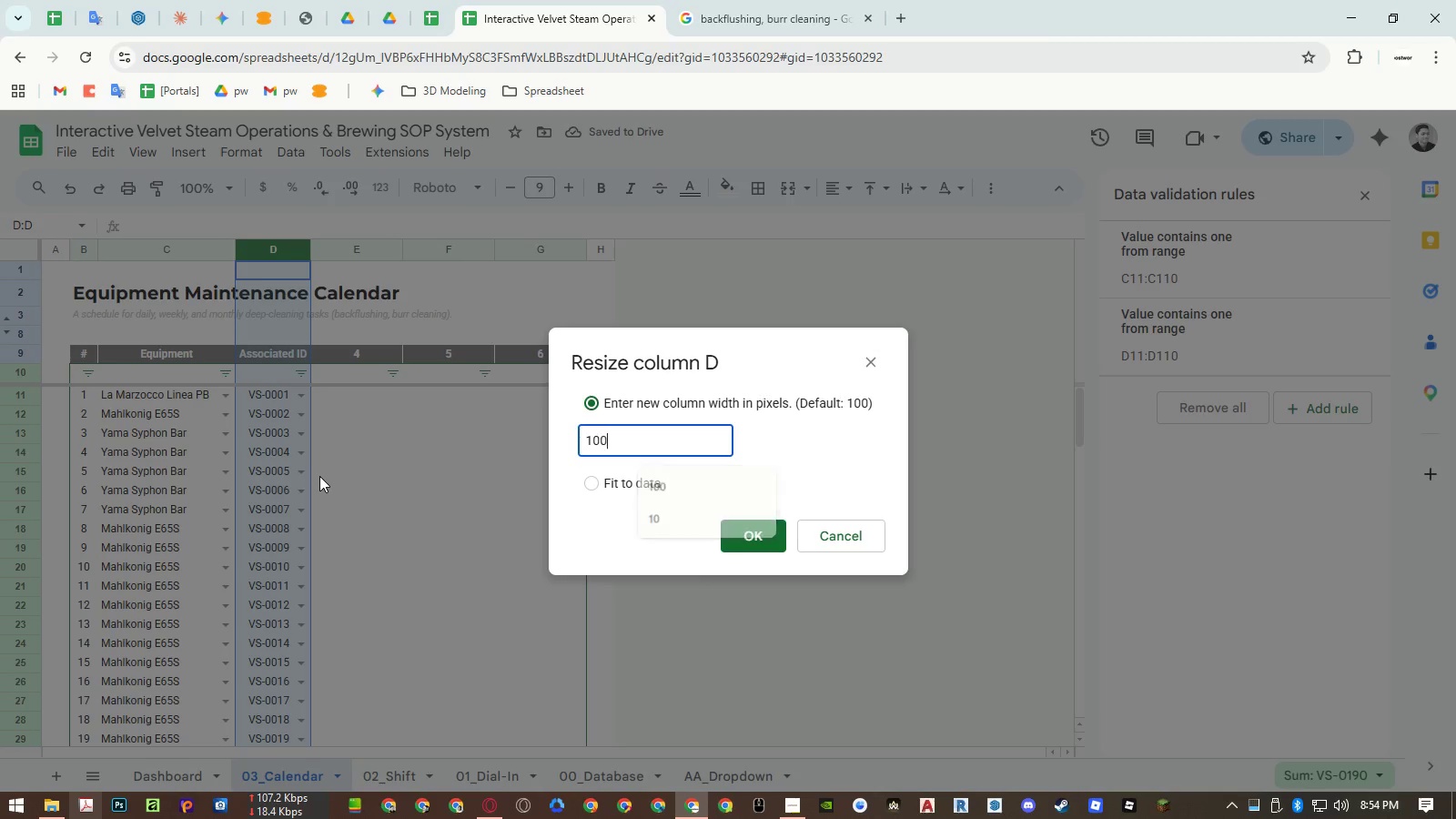 
key(NumpadEnter)
 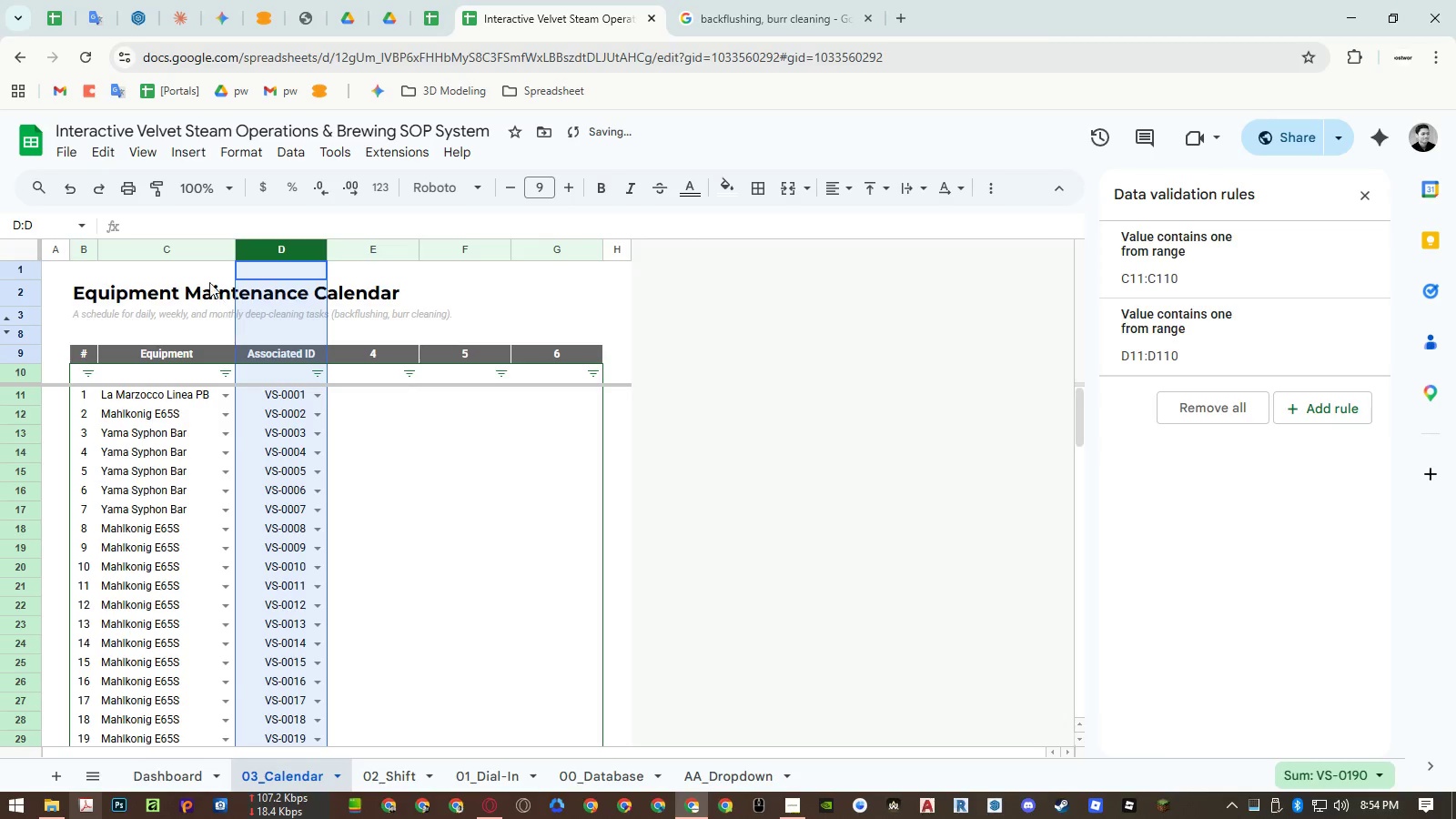 
right_click([187, 246])
 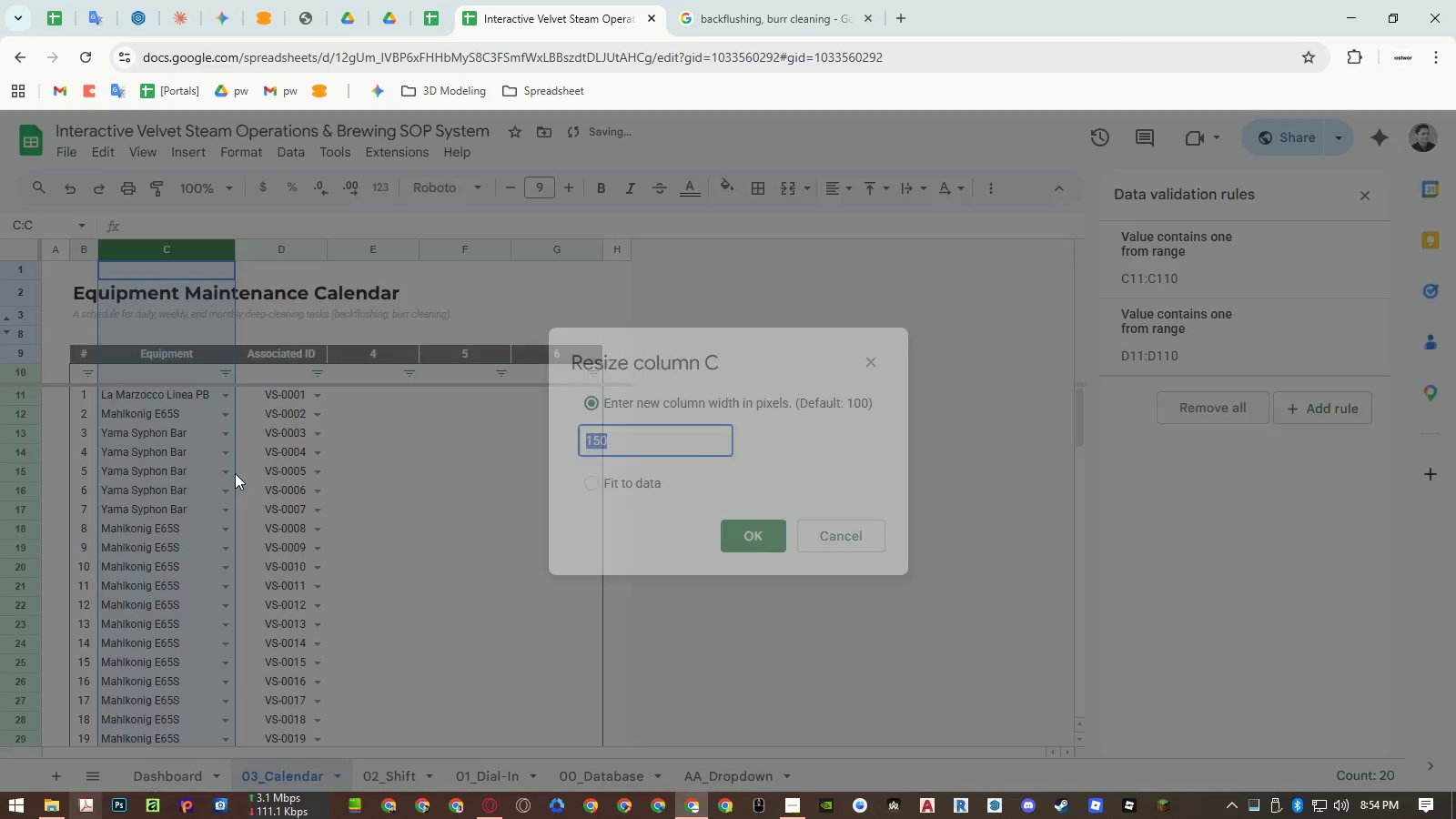 
key(Escape)
 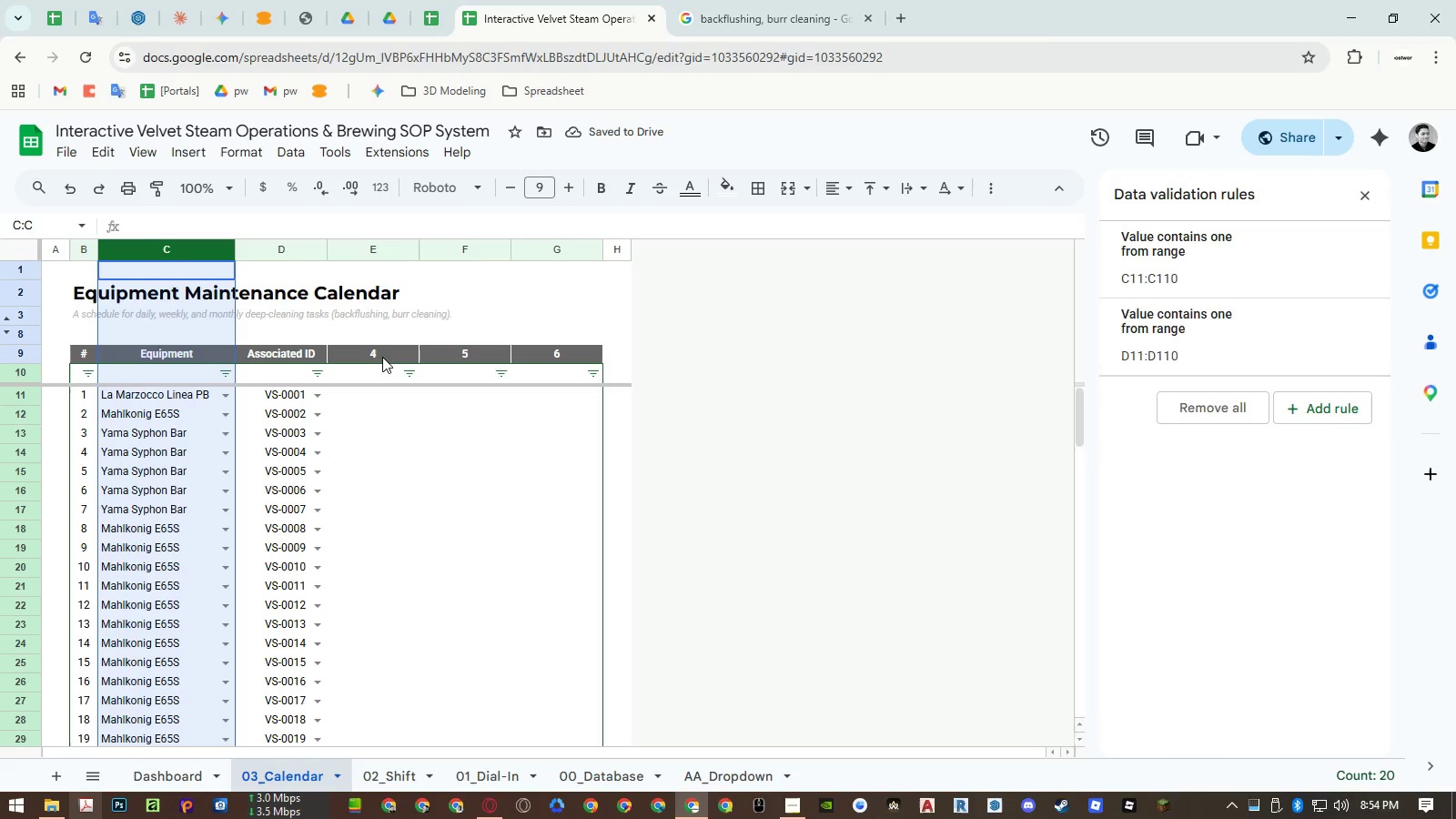 
left_click([382, 357])
 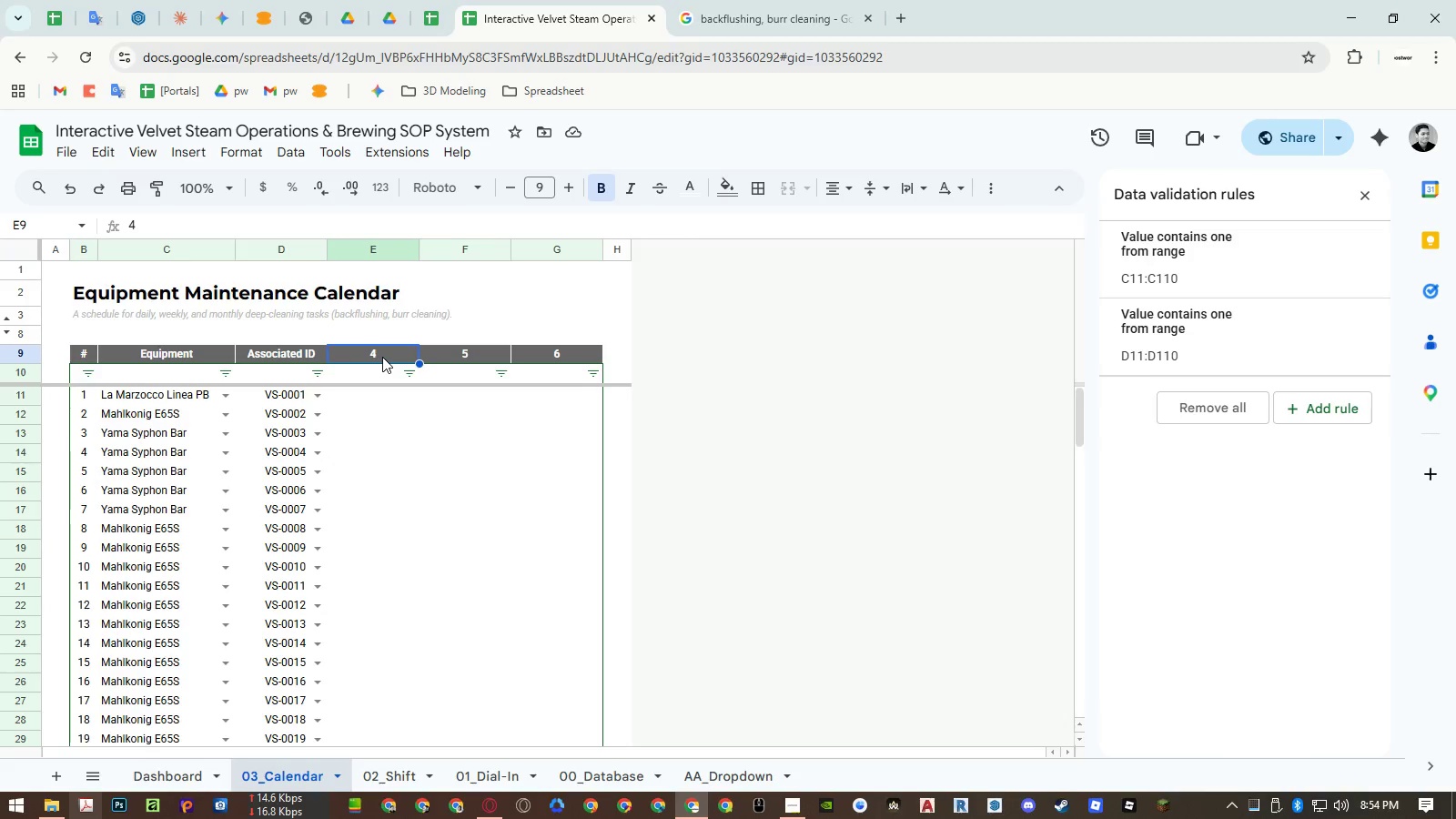 
key(Equal)
 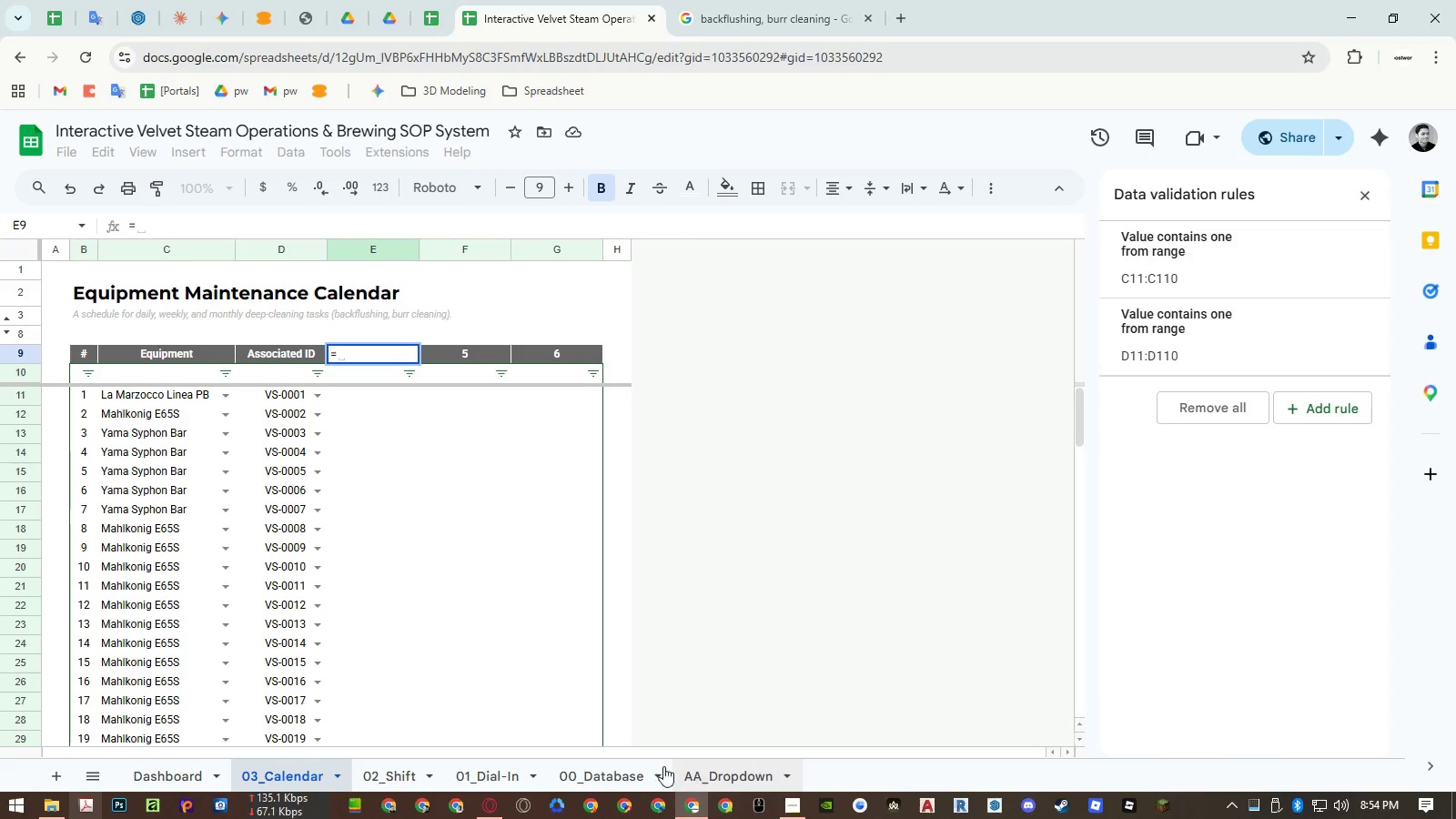 
left_click([643, 766])
 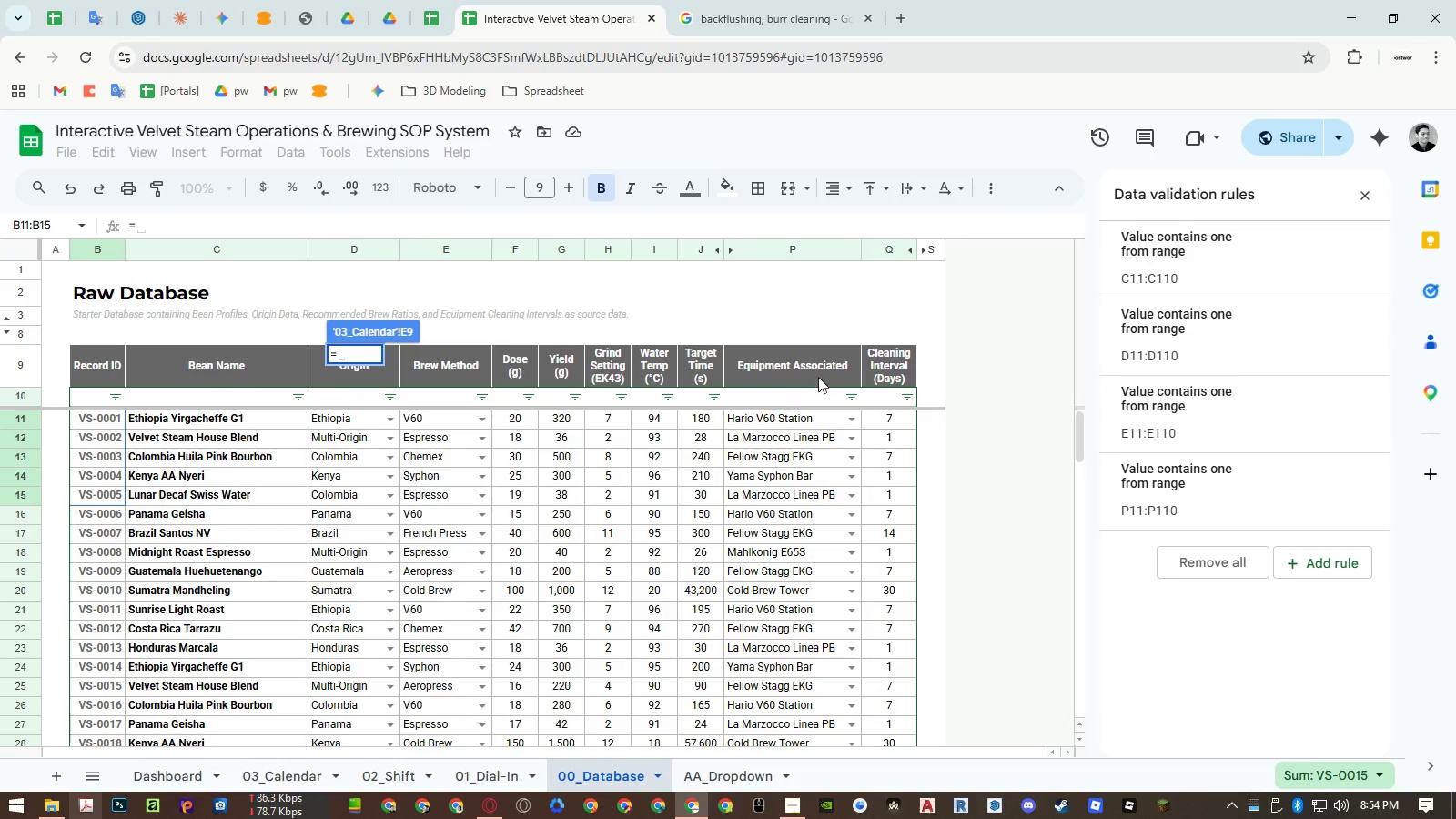 
left_click([870, 370])
 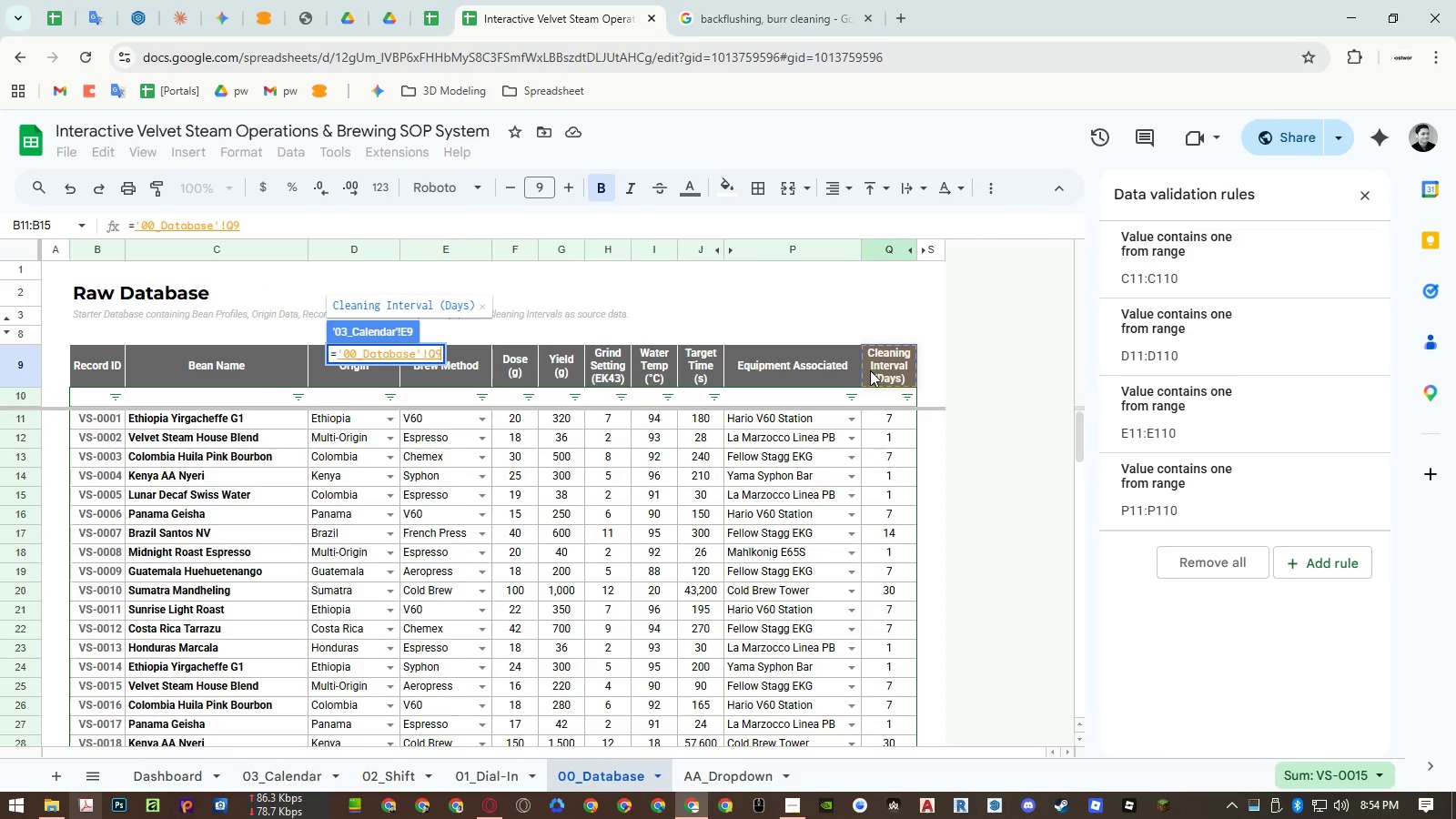 
key(Enter)
 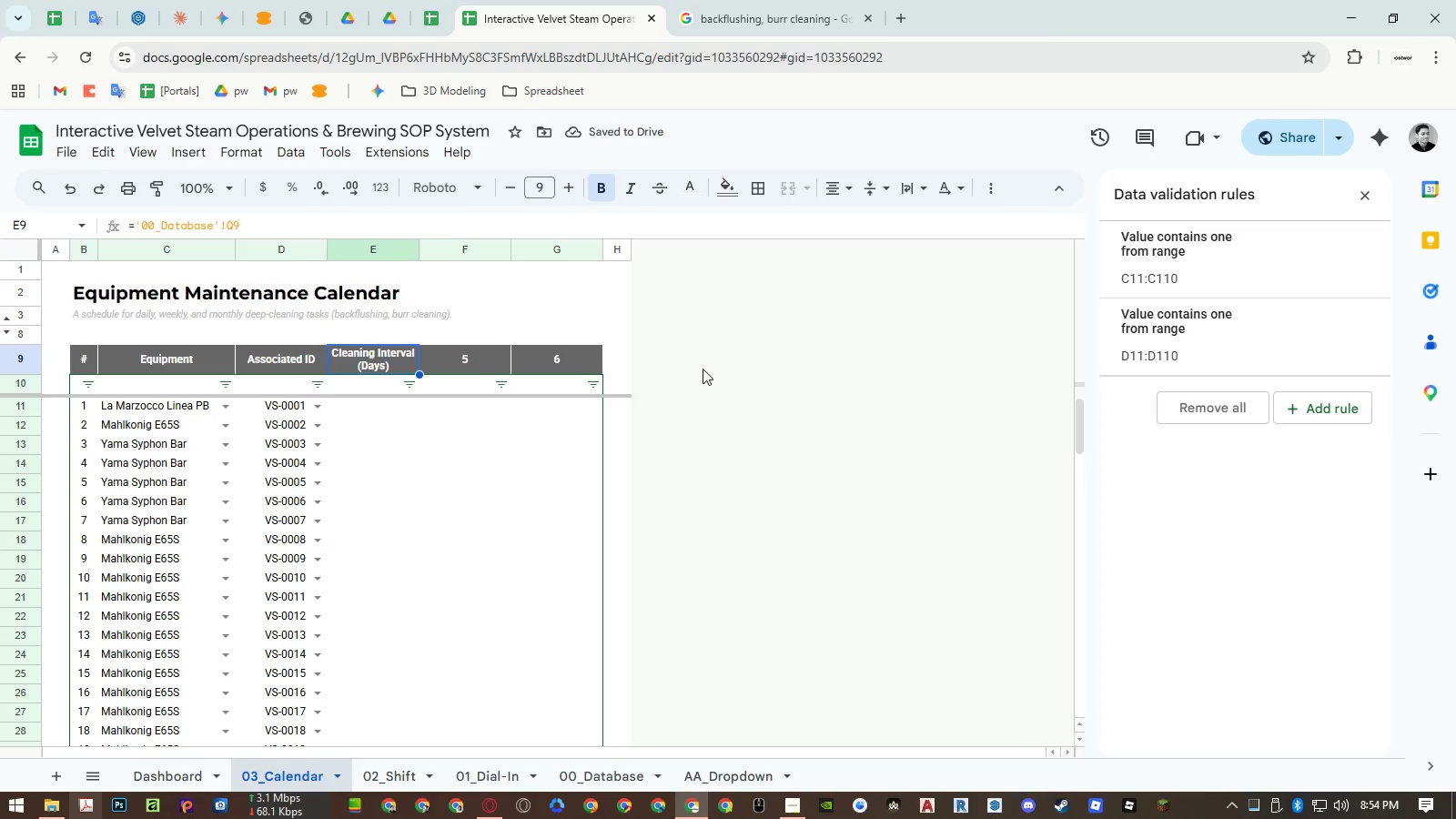 
wait(5.08)
 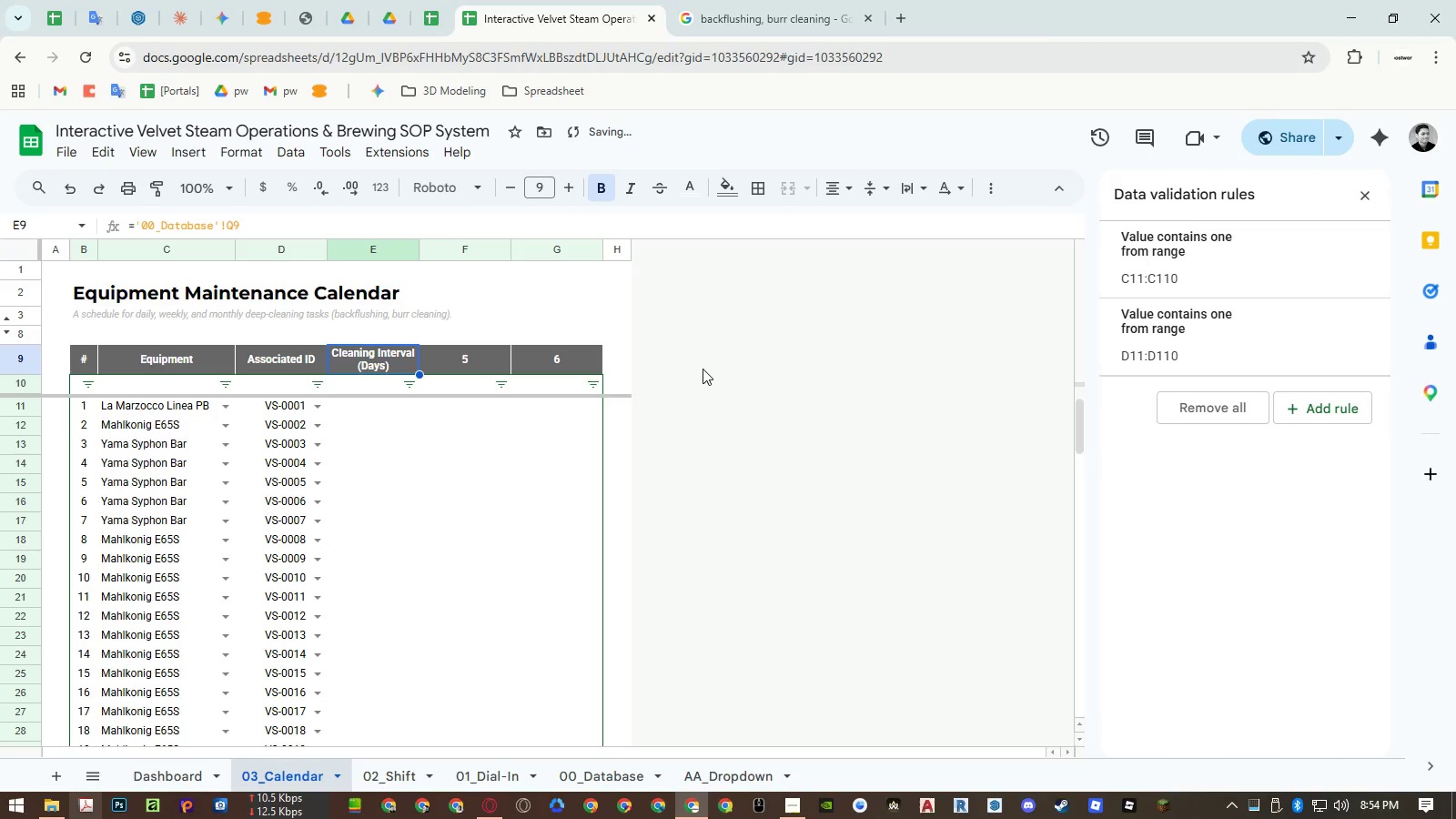 
left_click([389, 388])
 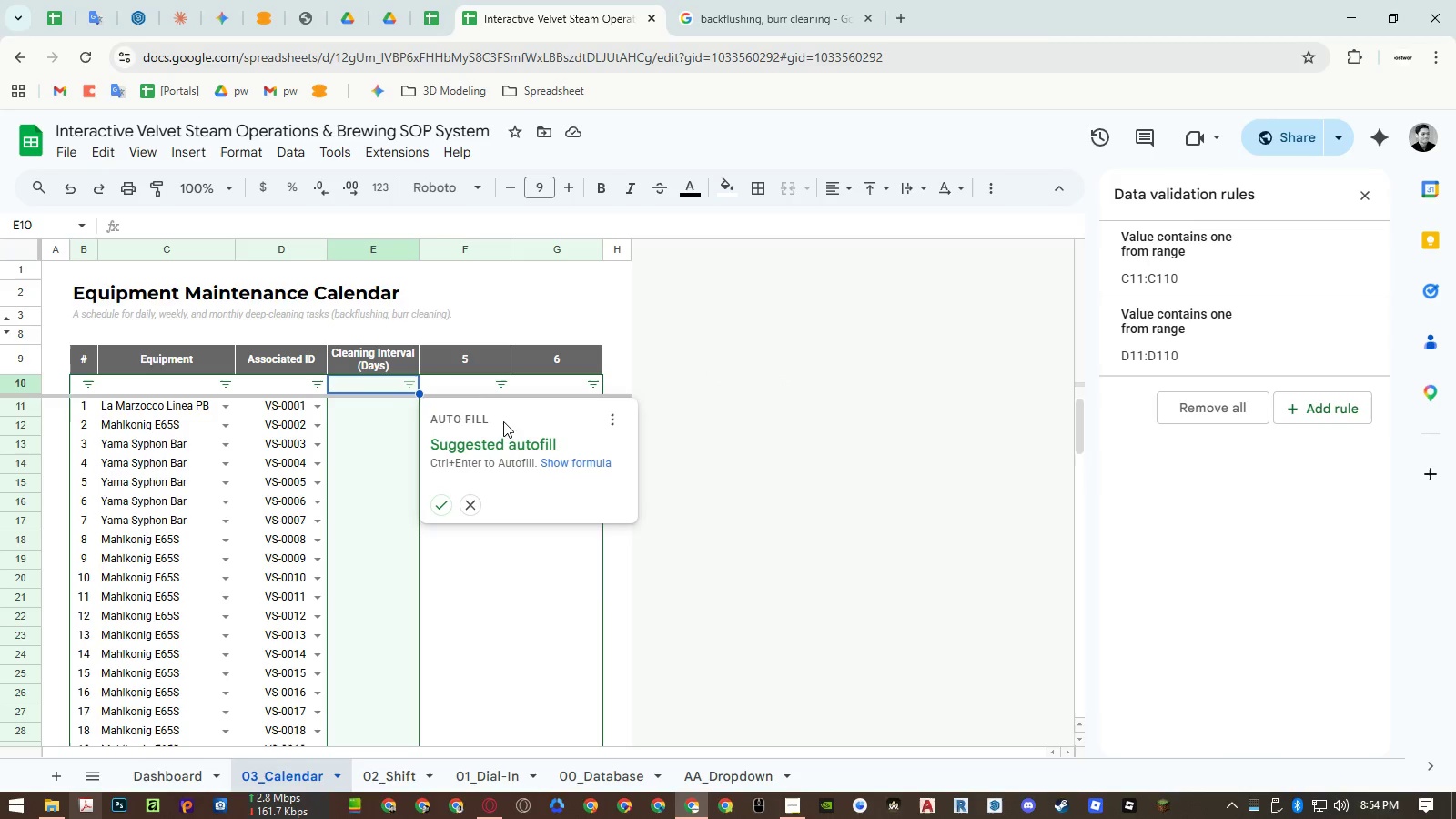 
key(Escape)
type(=ar)
 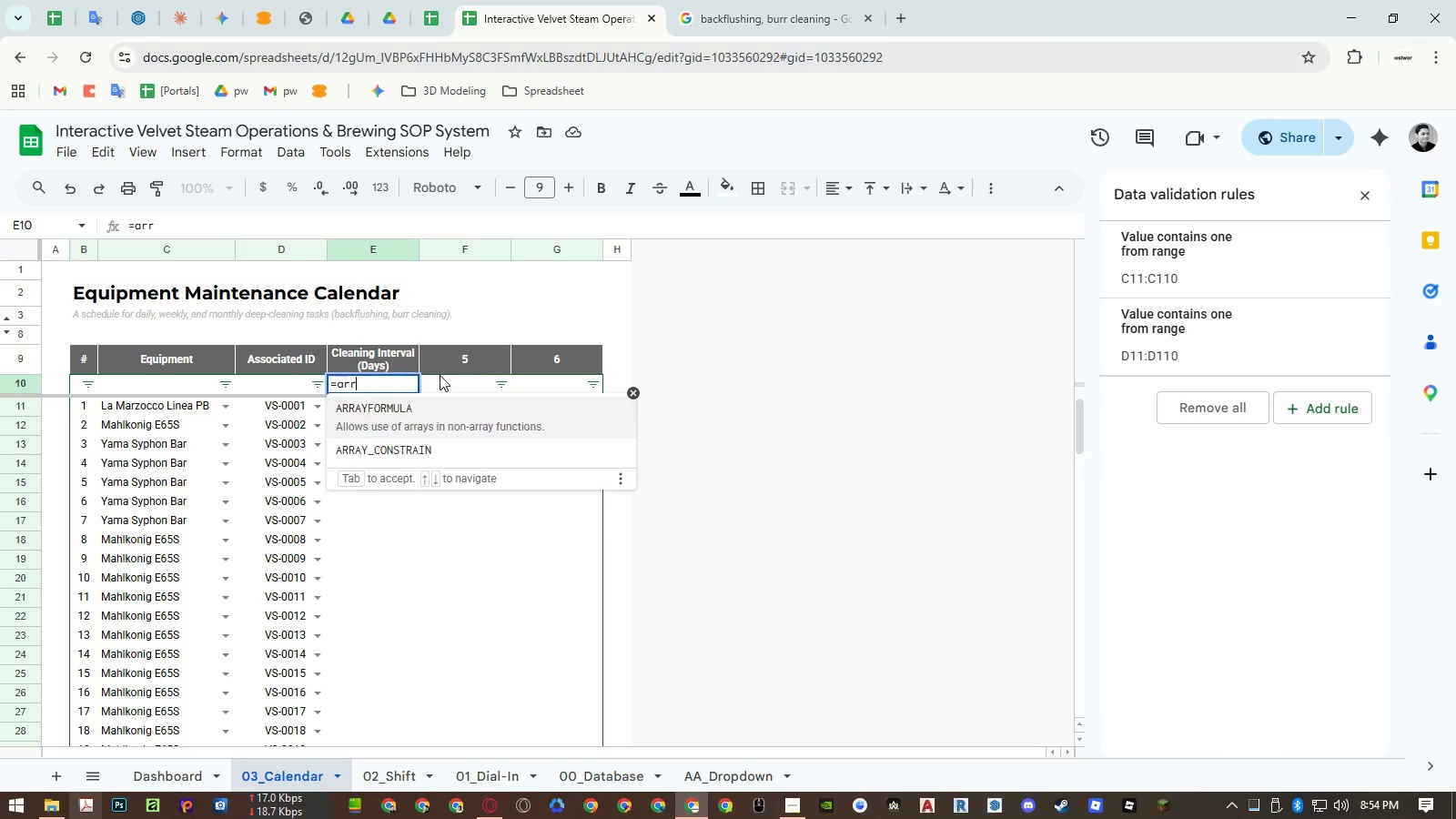 
key(Enter)
 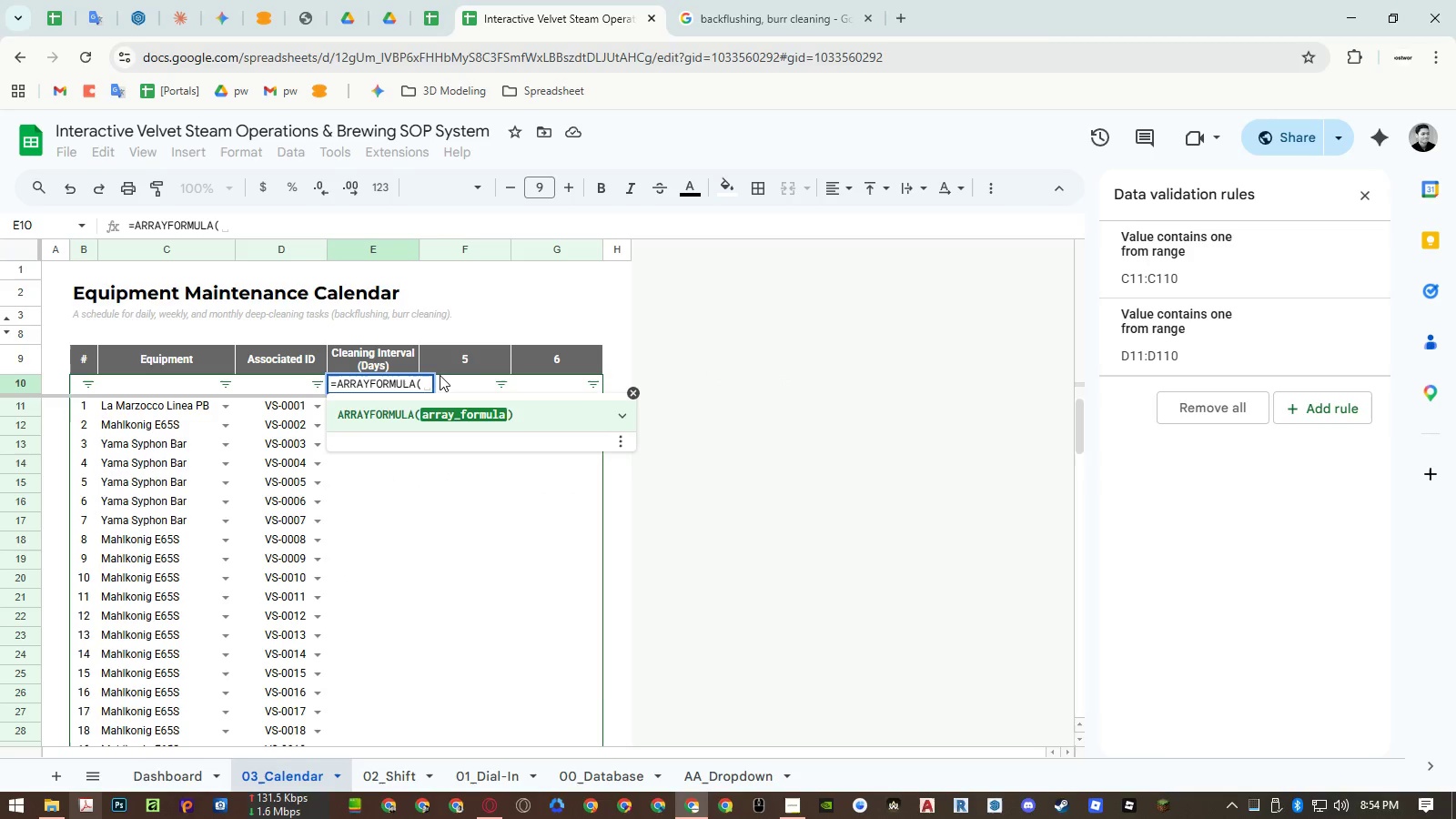 
type(if)
 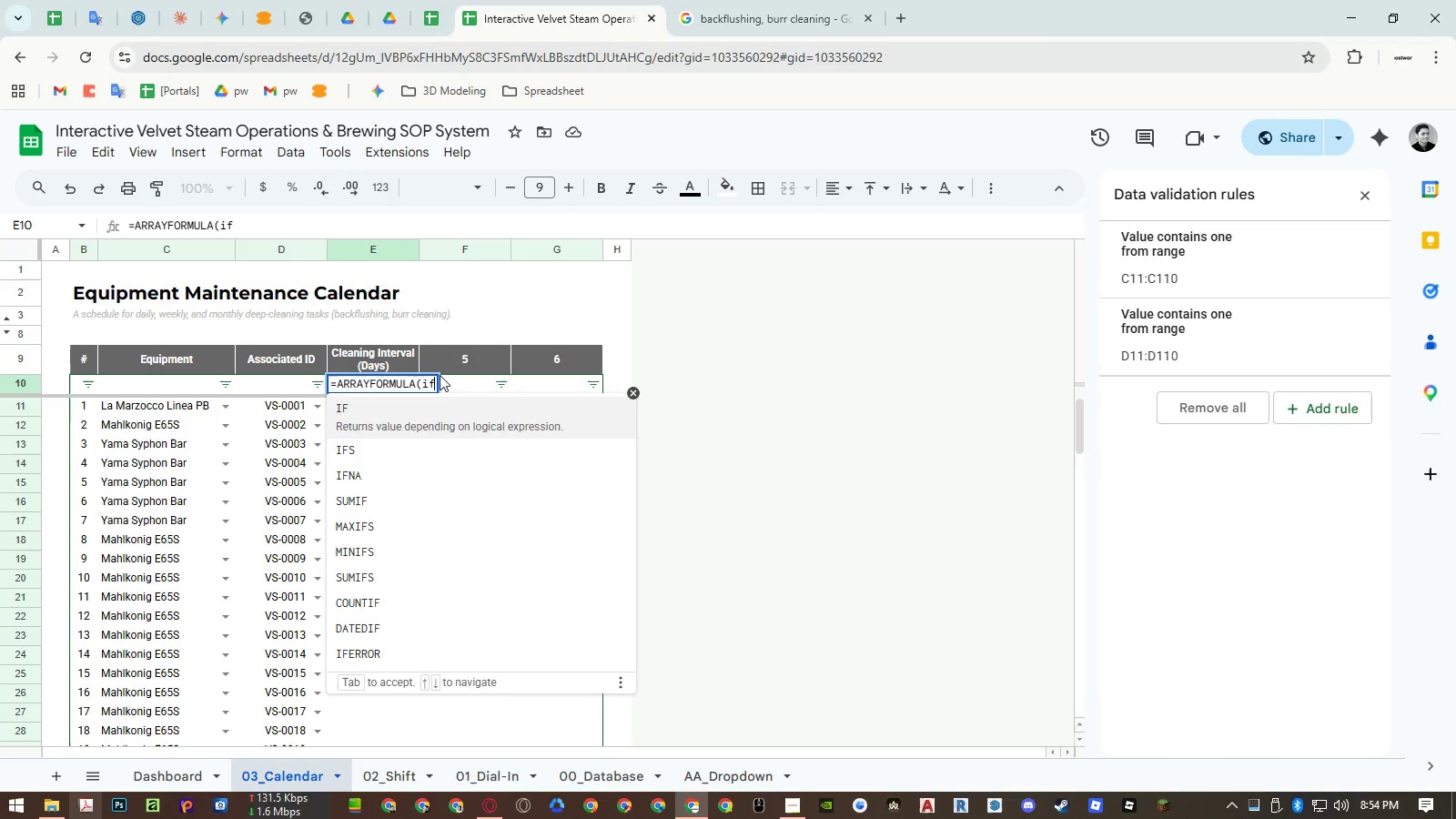 
key(Enter)
 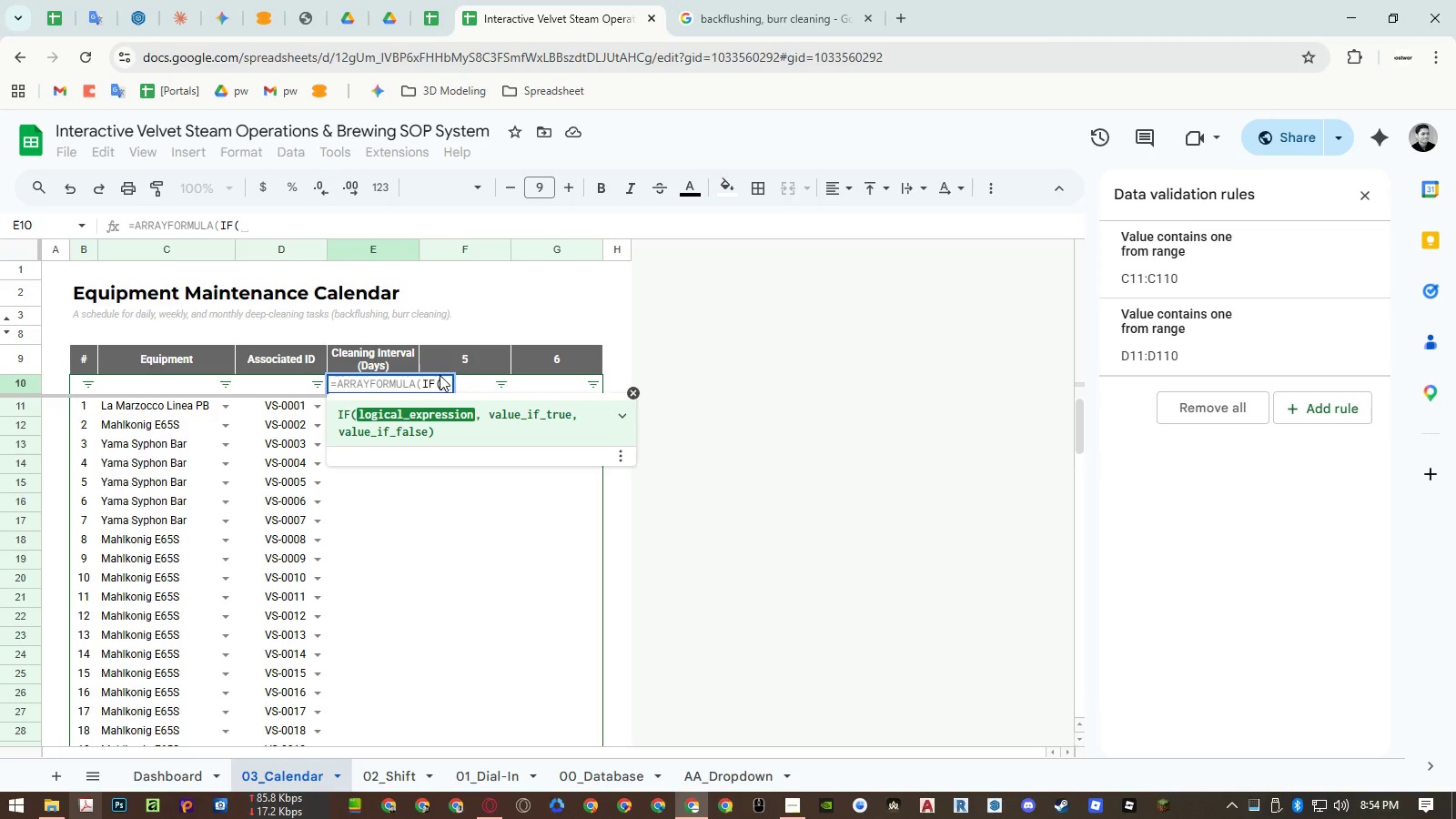 
key(ArrowLeft)
 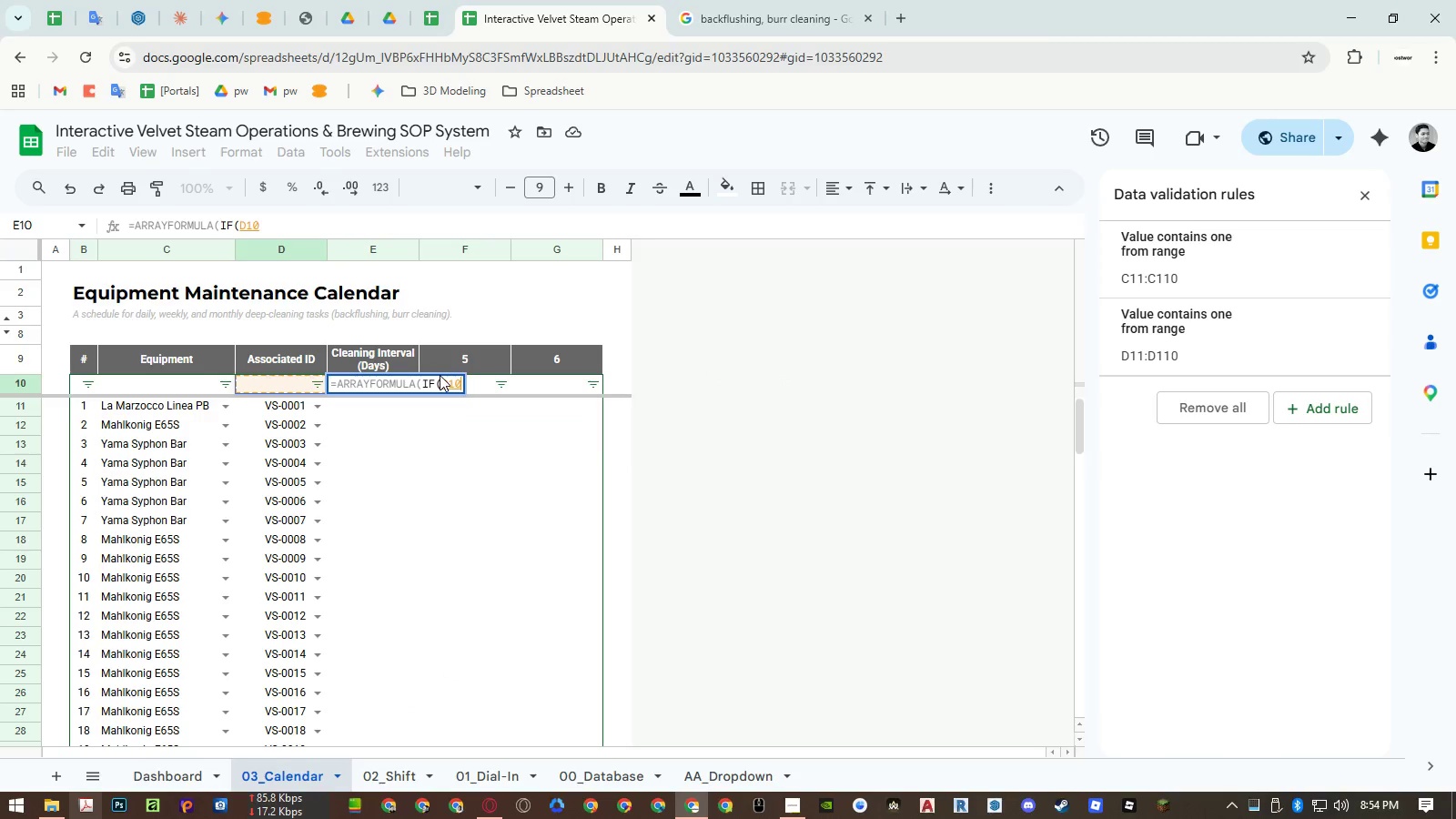 
key(ArrowLeft)
 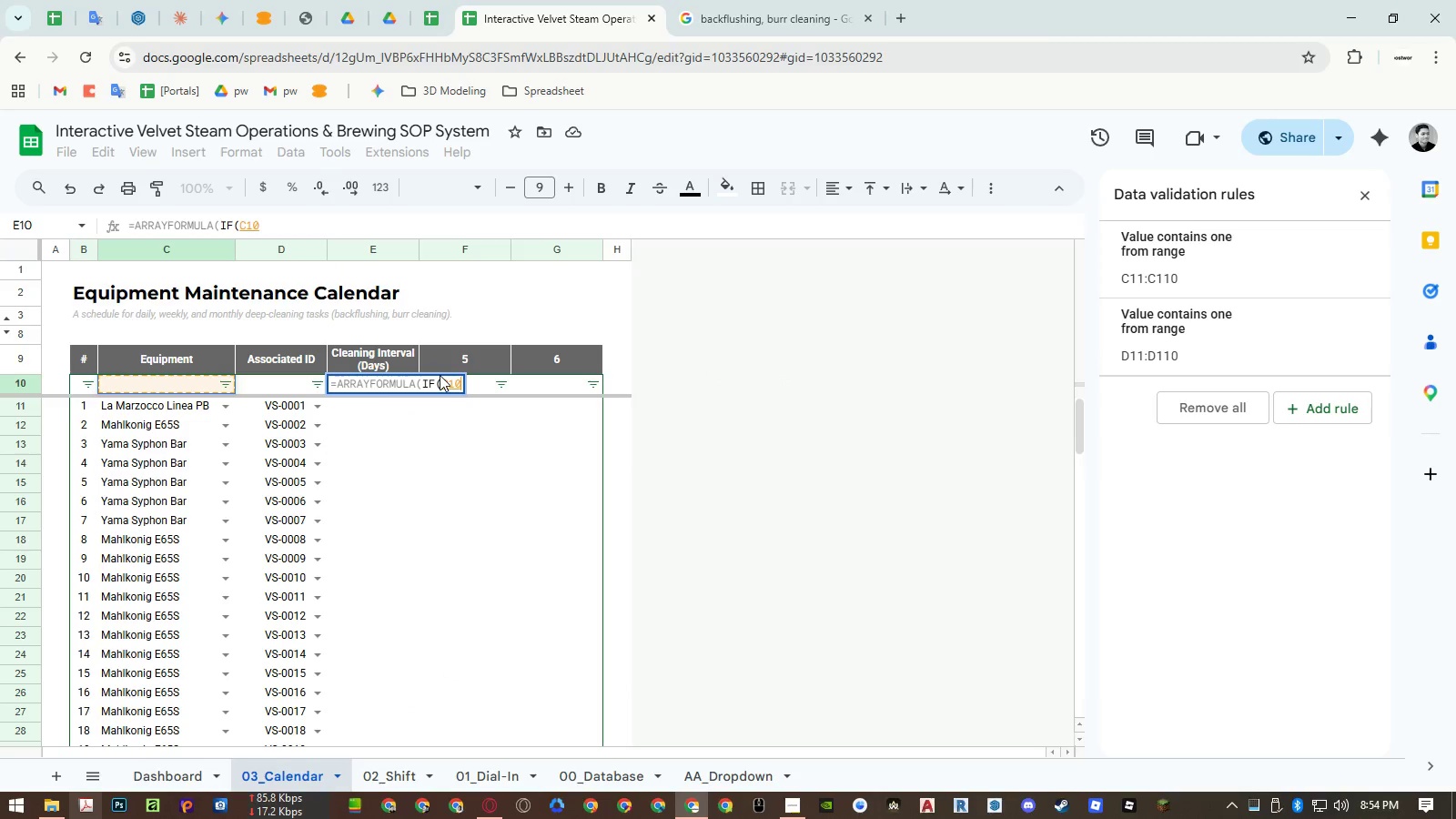 
key(Shift+ArrowDown)
 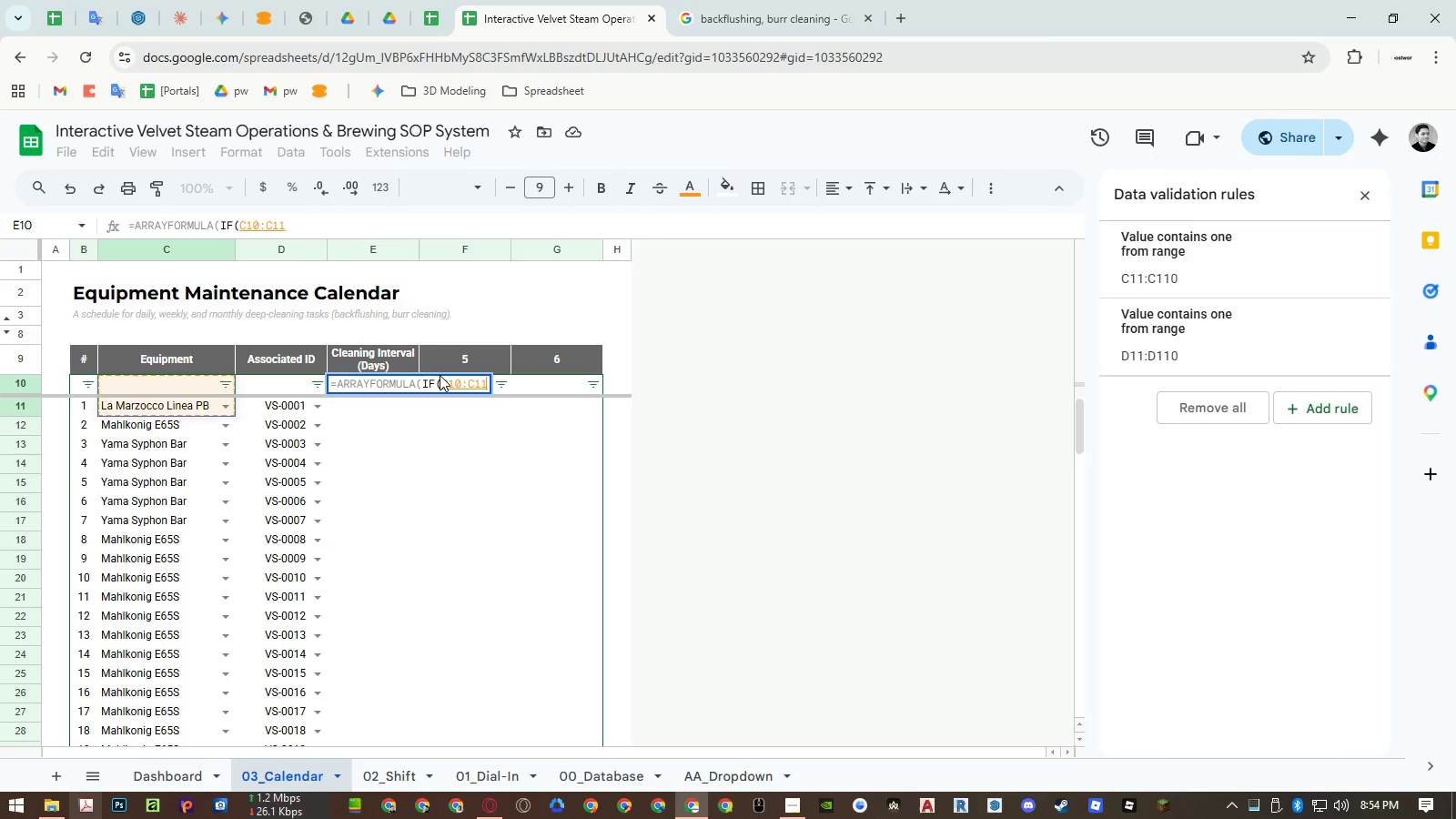 
key(Shift+ArrowDown)
 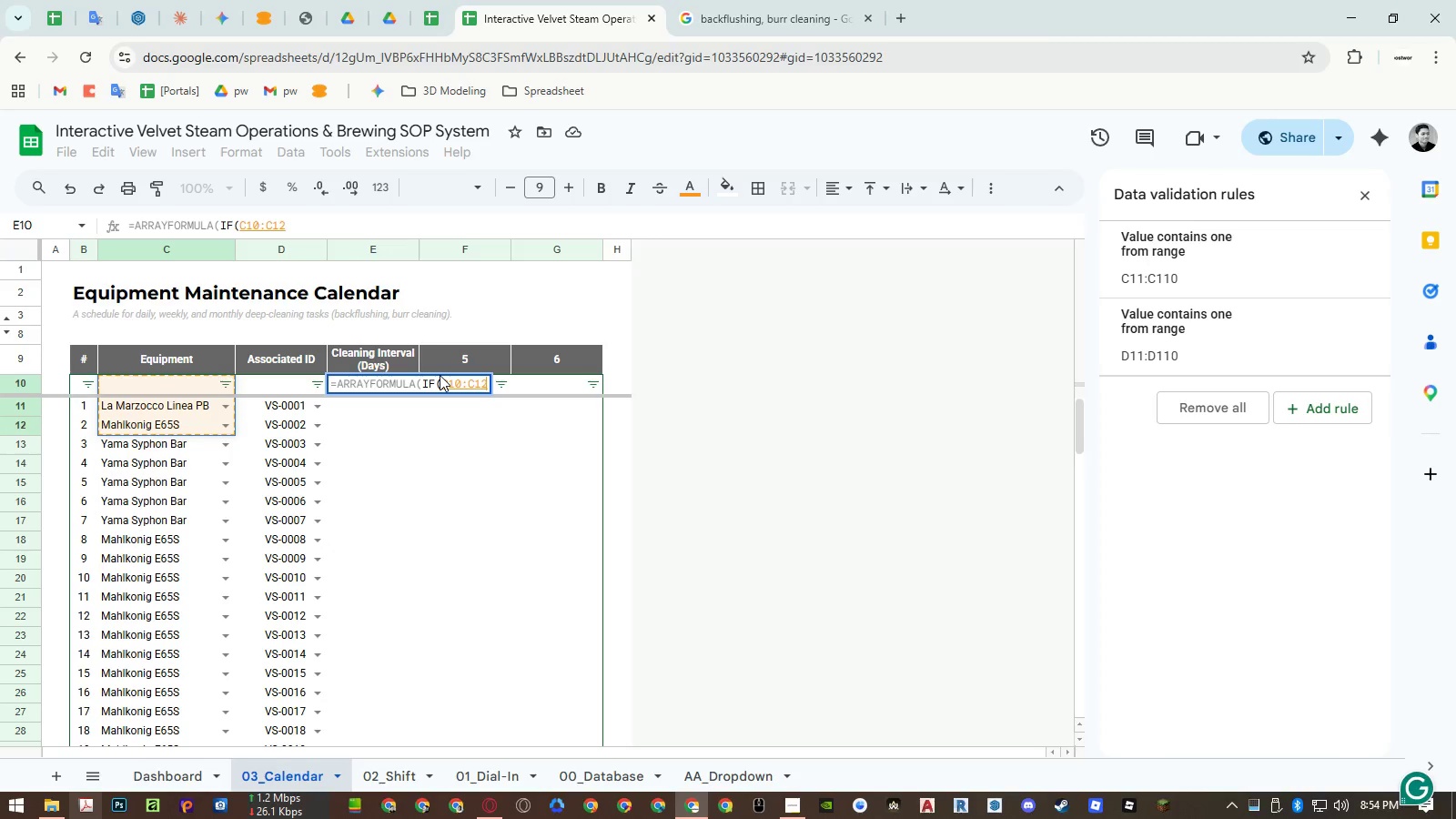 
key(Backspace)
 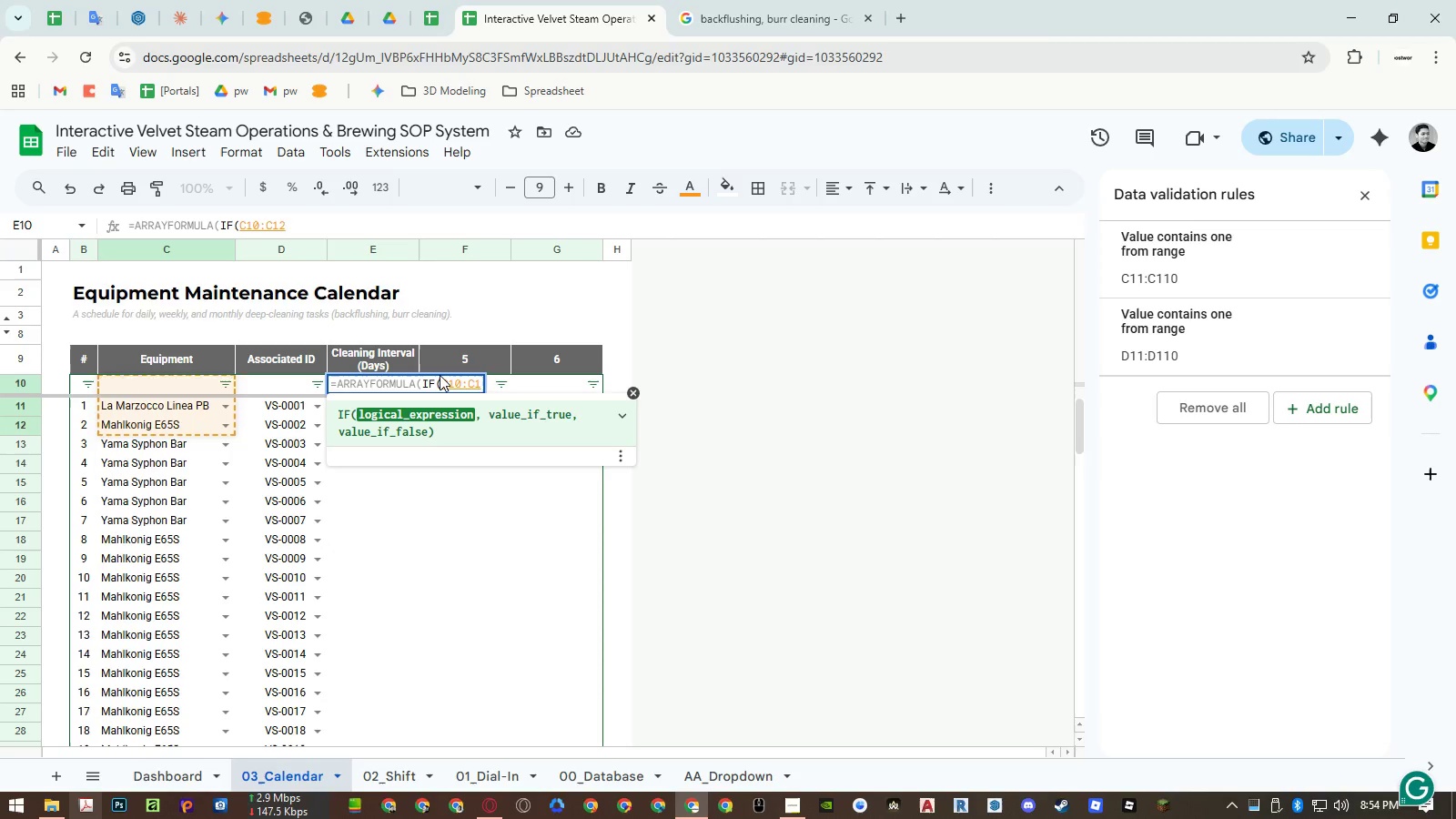 
key(Backspace)
 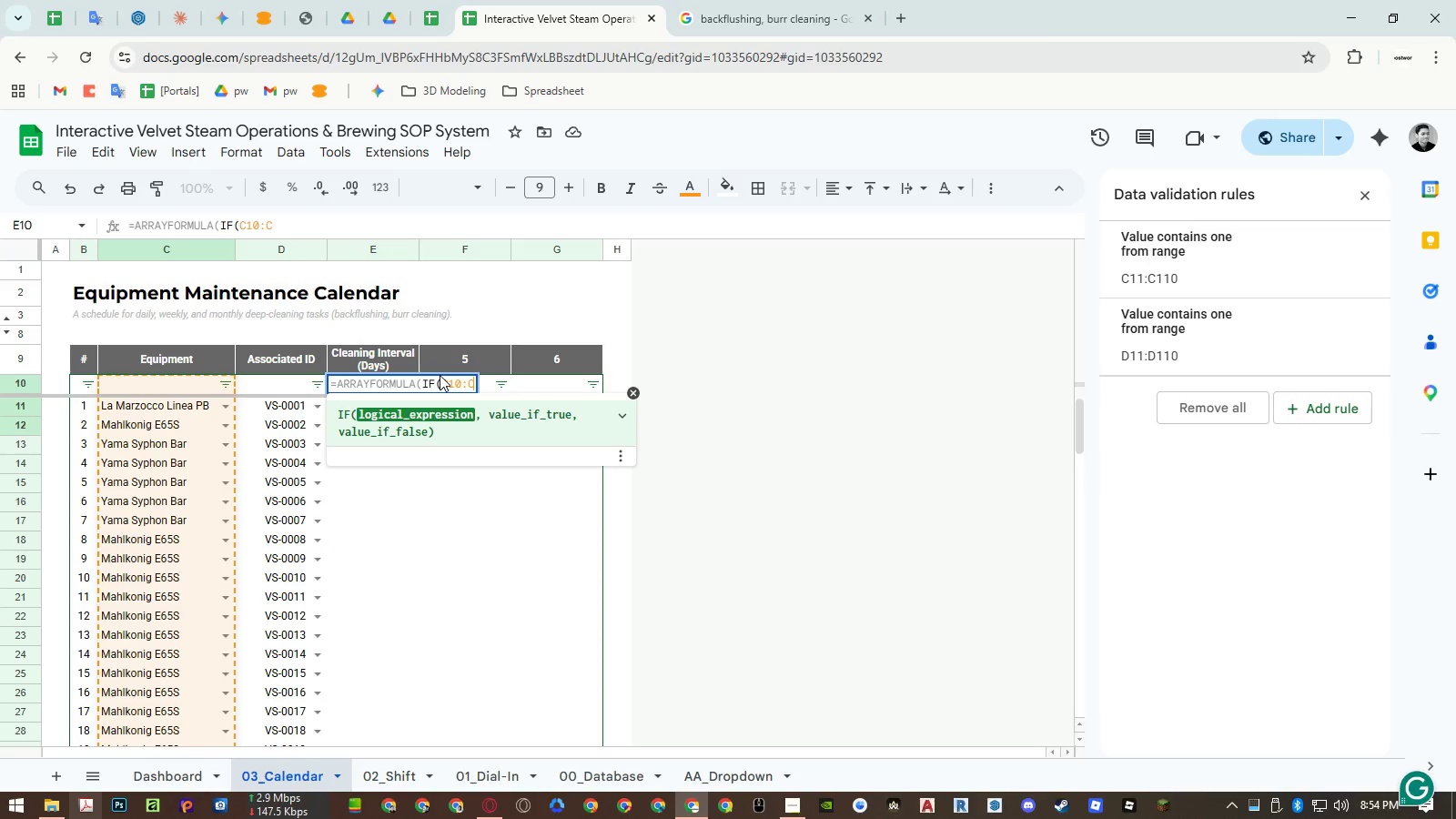 
key(Equal)
 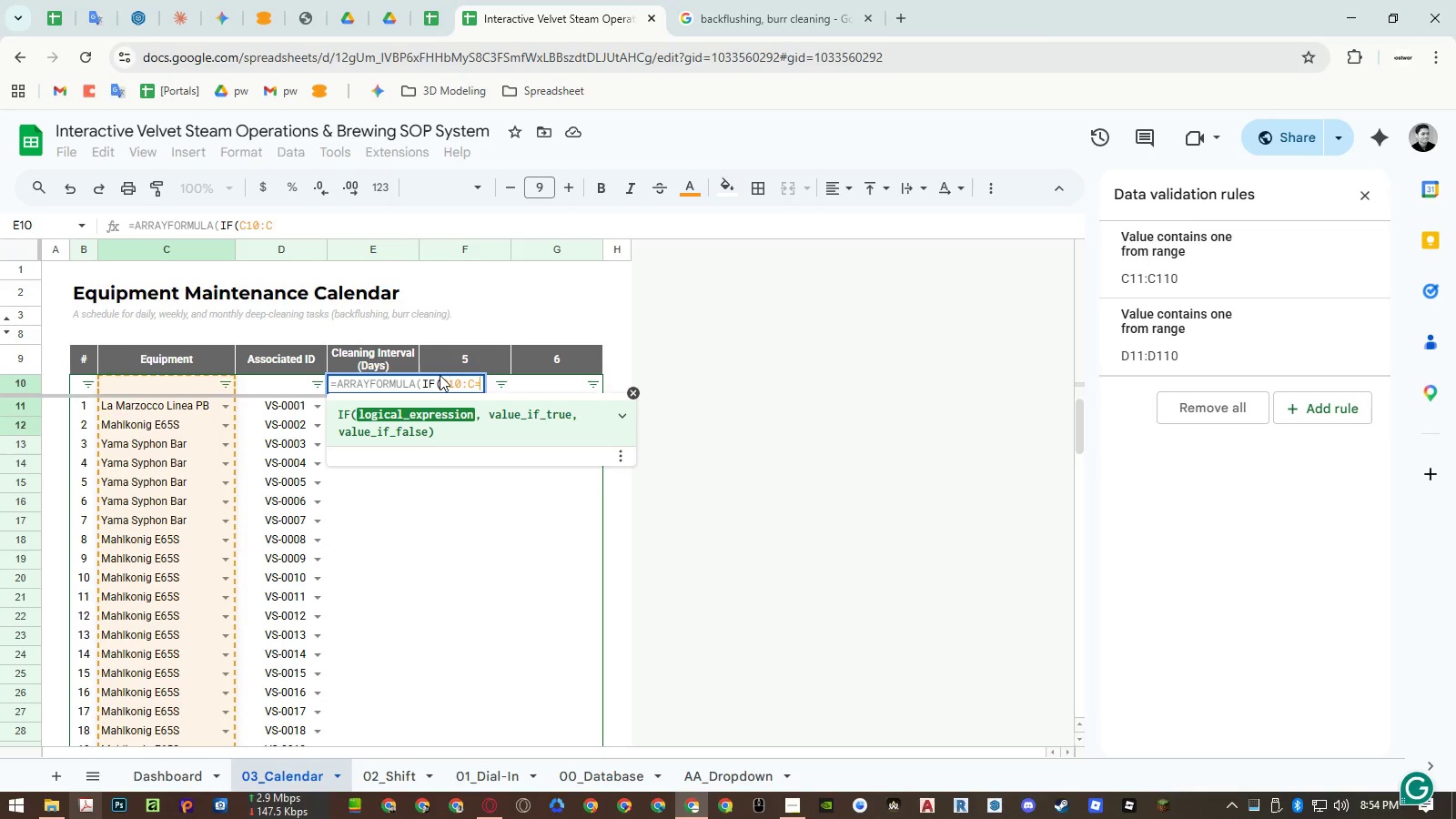 
key(Shift+Quote)
 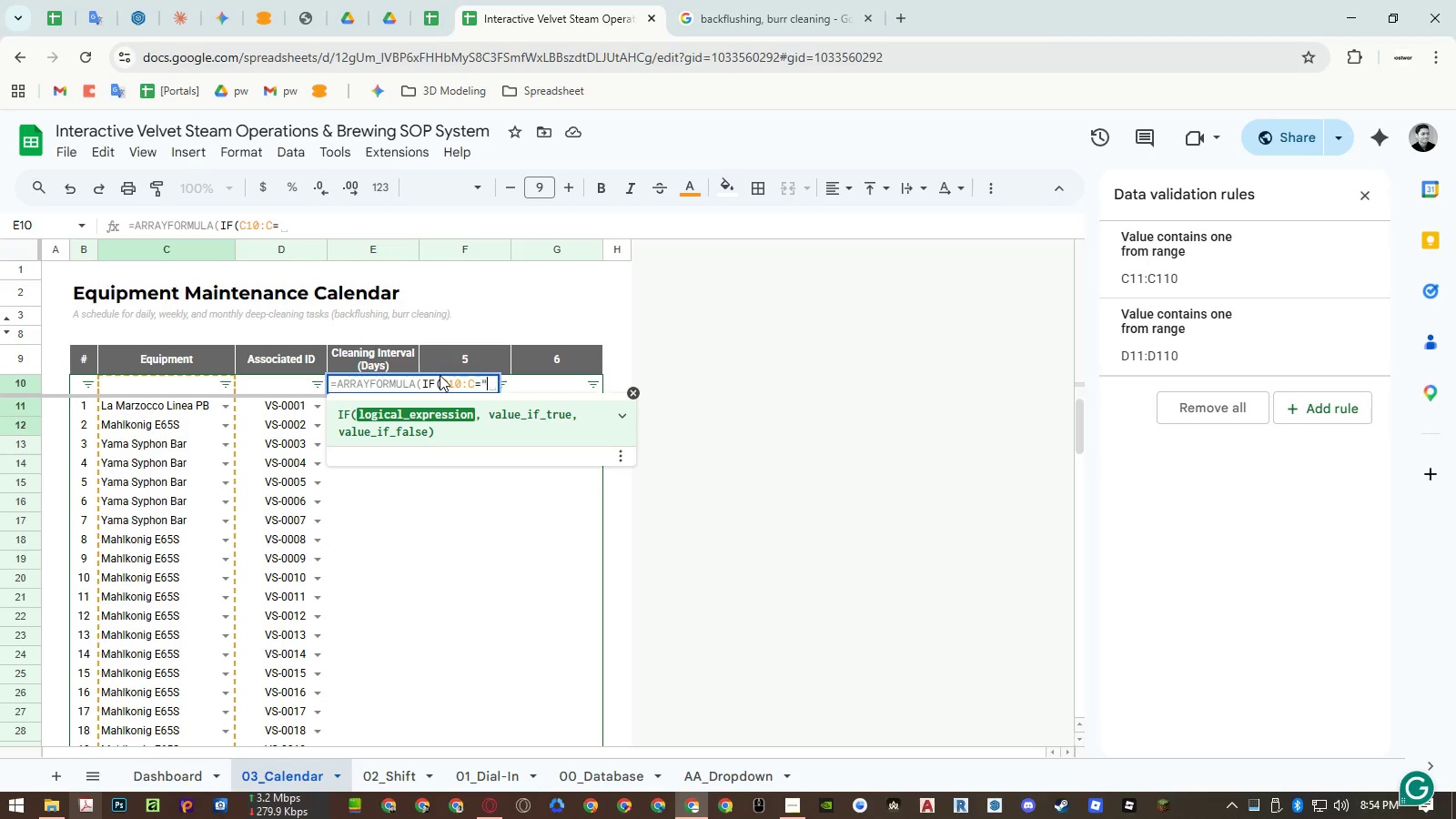 
key(Shift+Quote)
 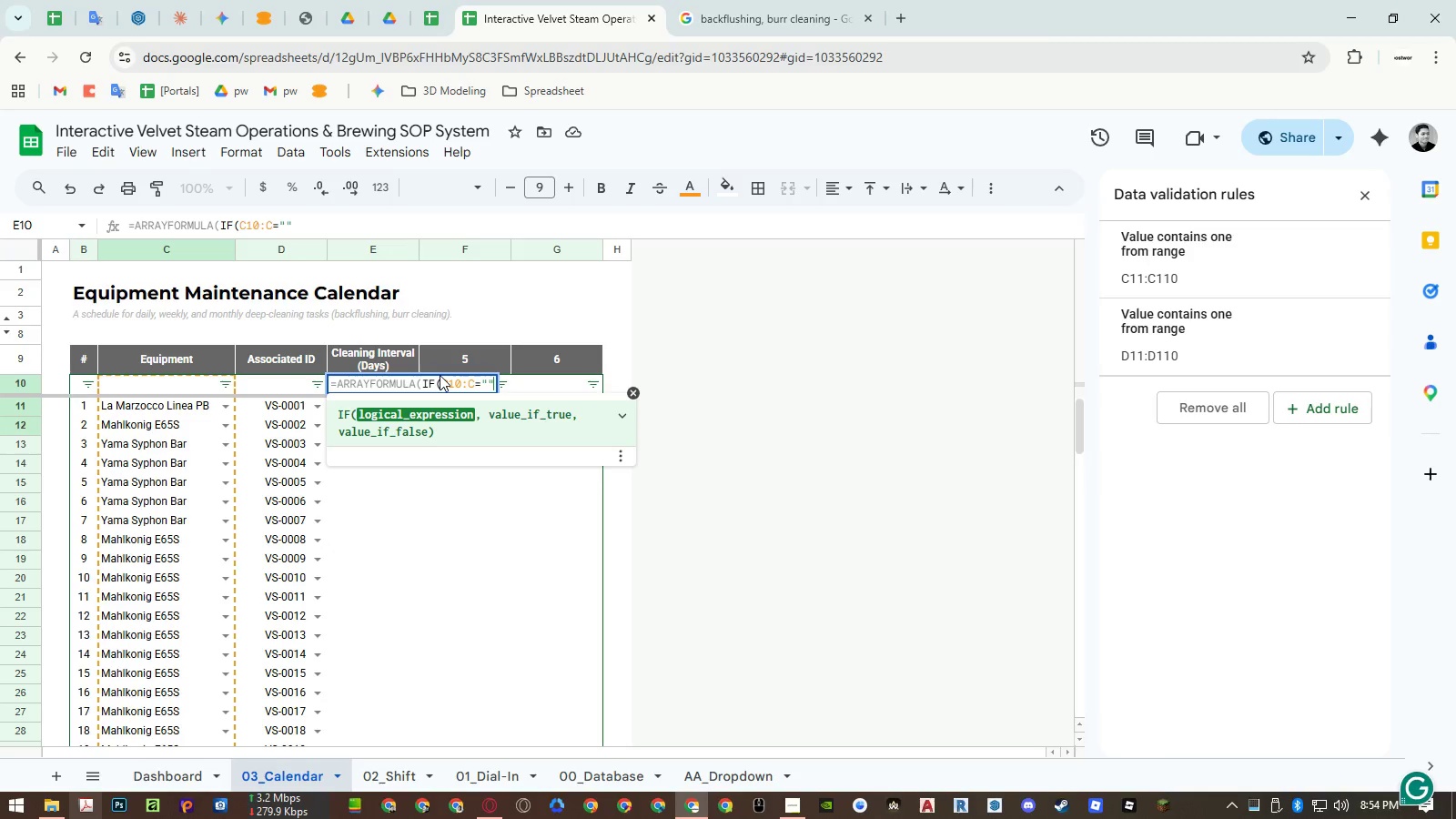 
key(Comma)
 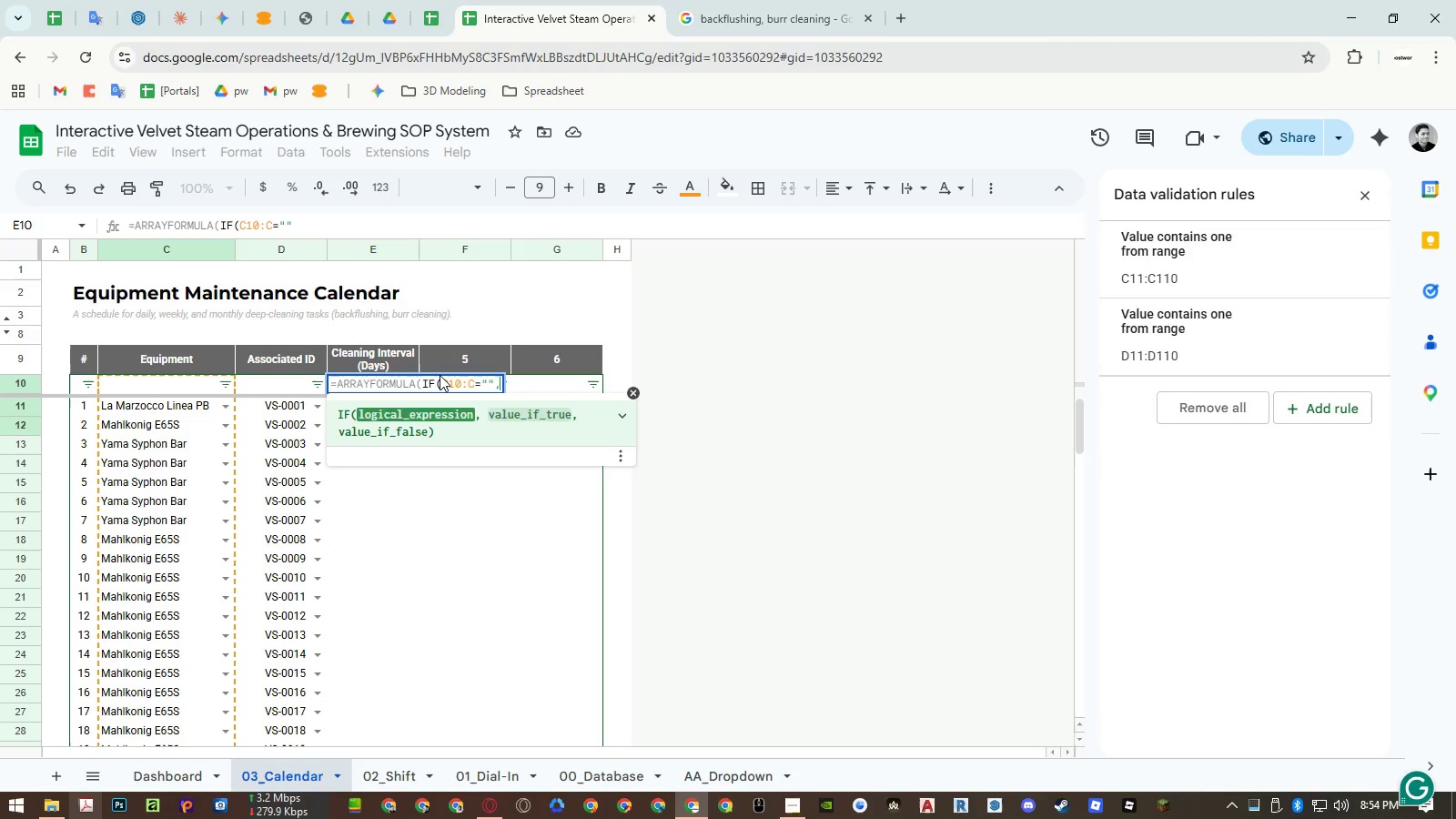 
key(Comma)
 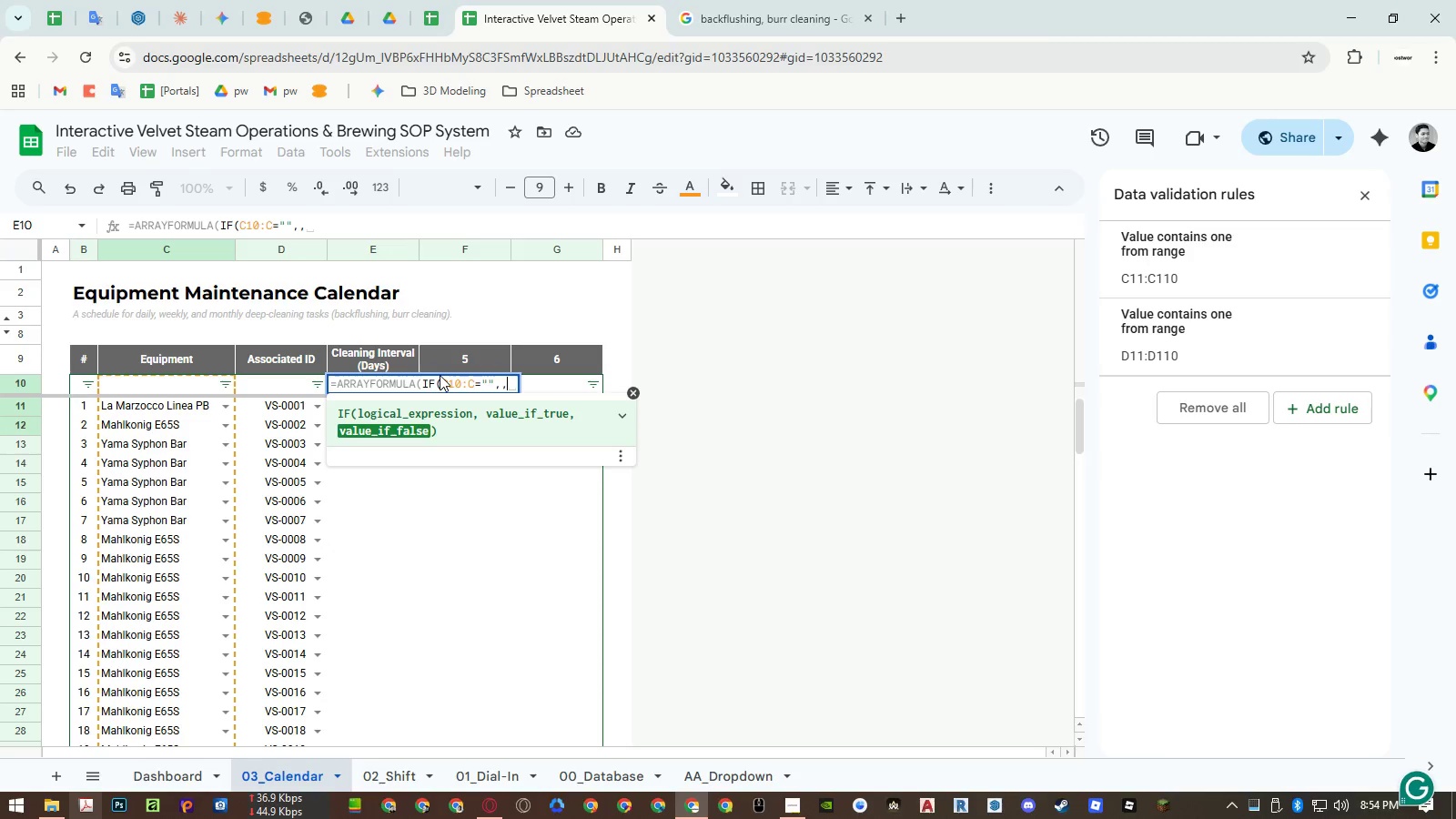 
key(Control+ControlLeft)
 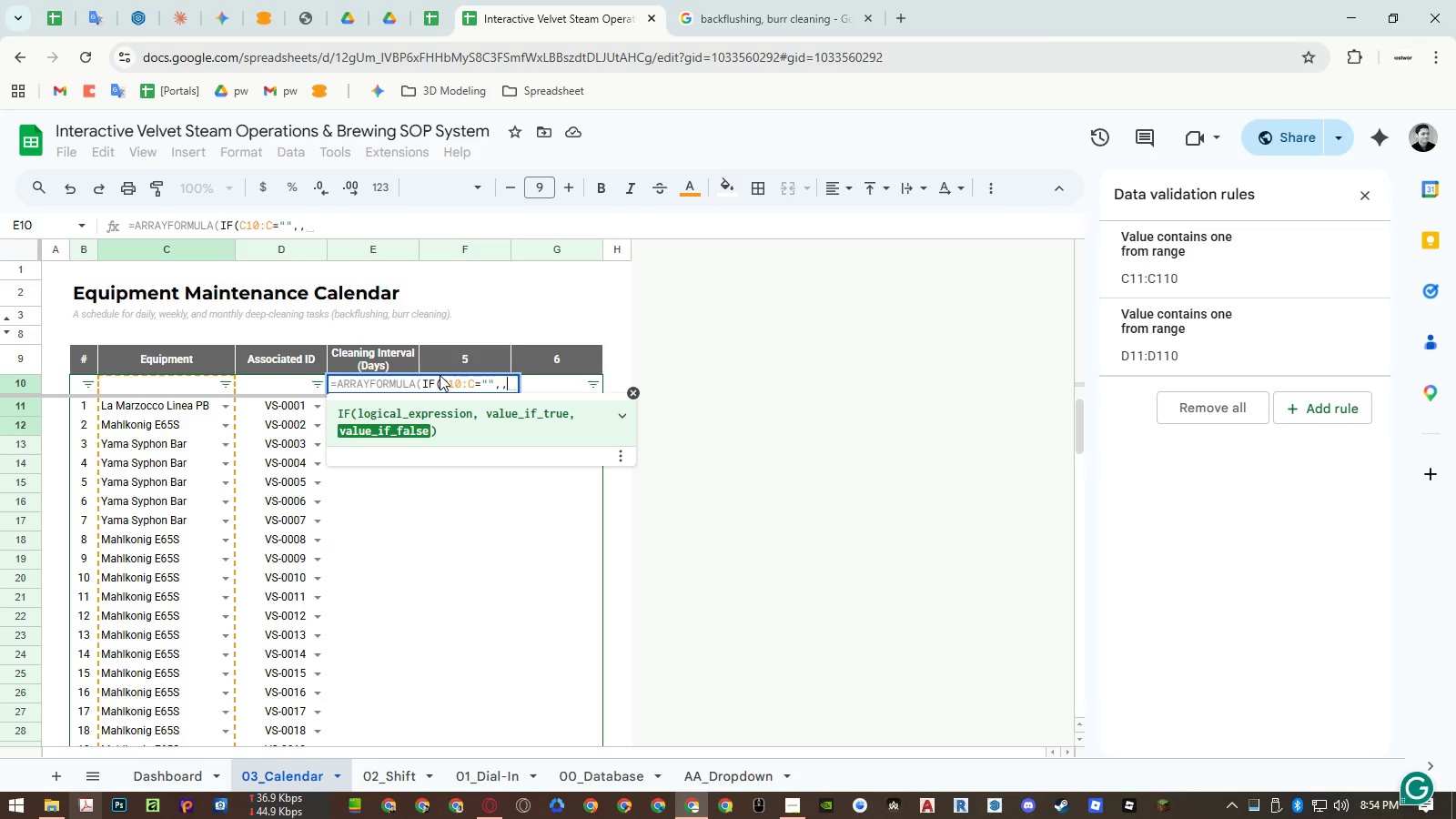 
key(Control+Enter)
 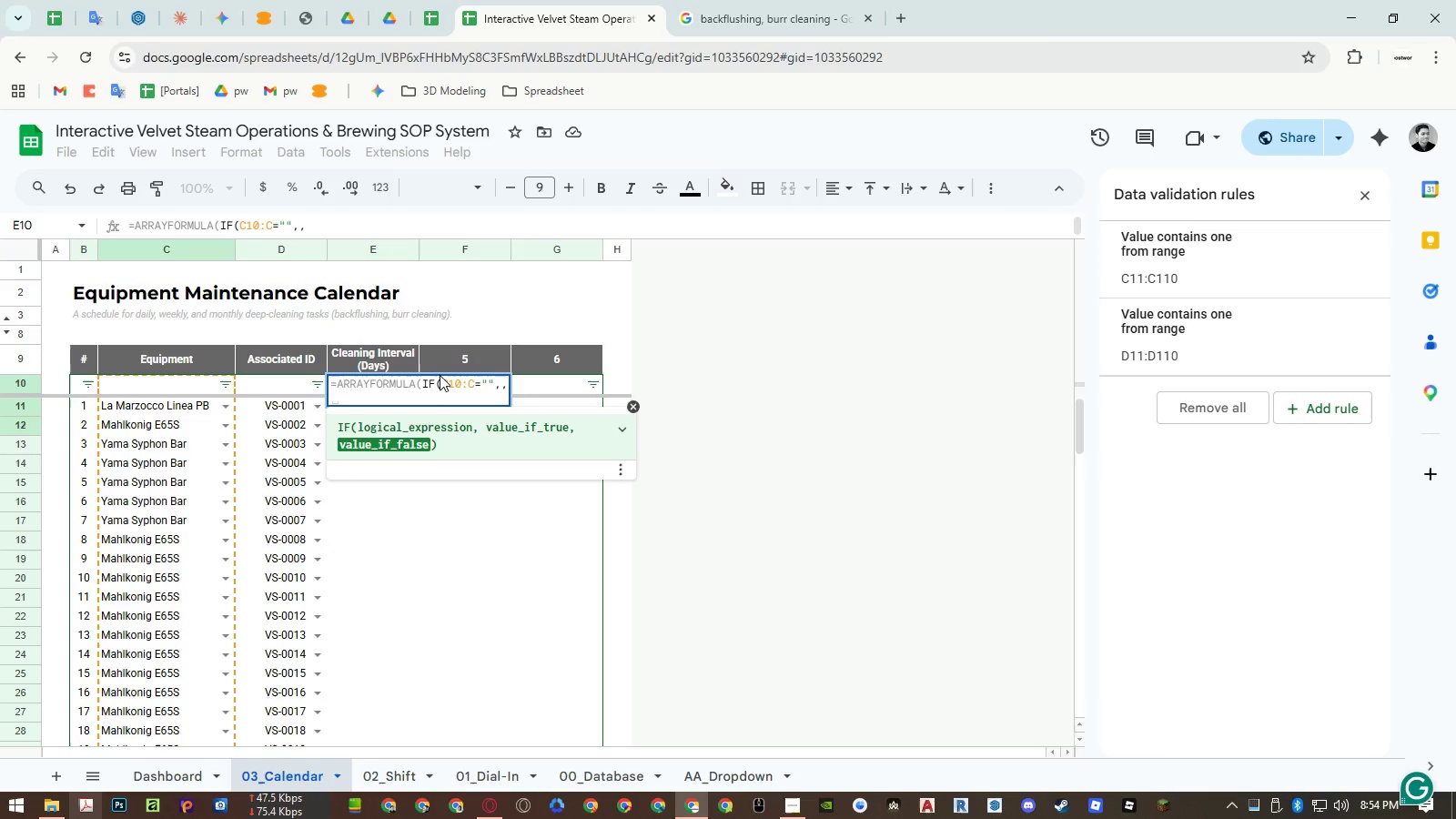 
type(xloo)
 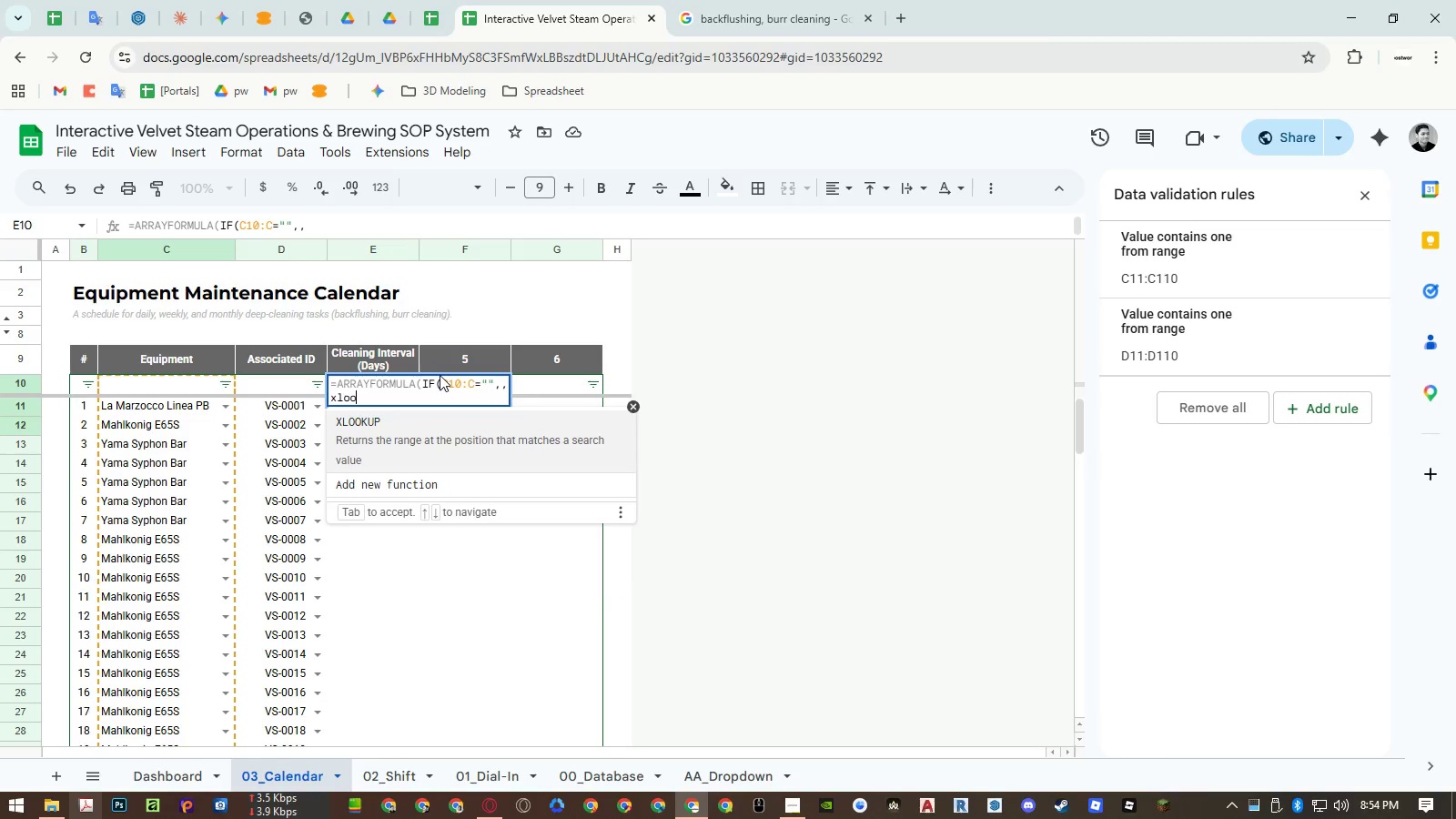 
key(Enter)
 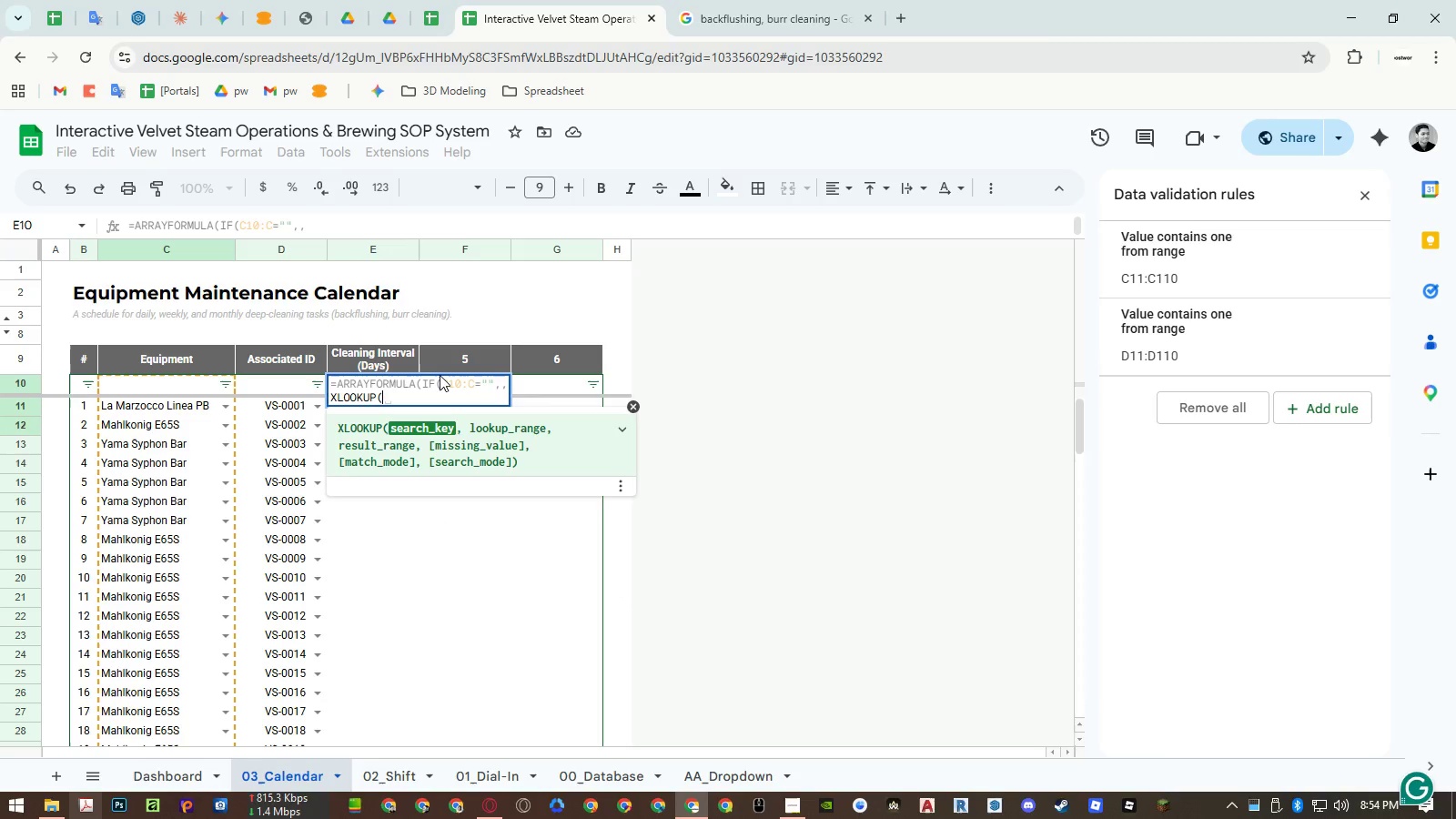 
key(ArrowLeft)
 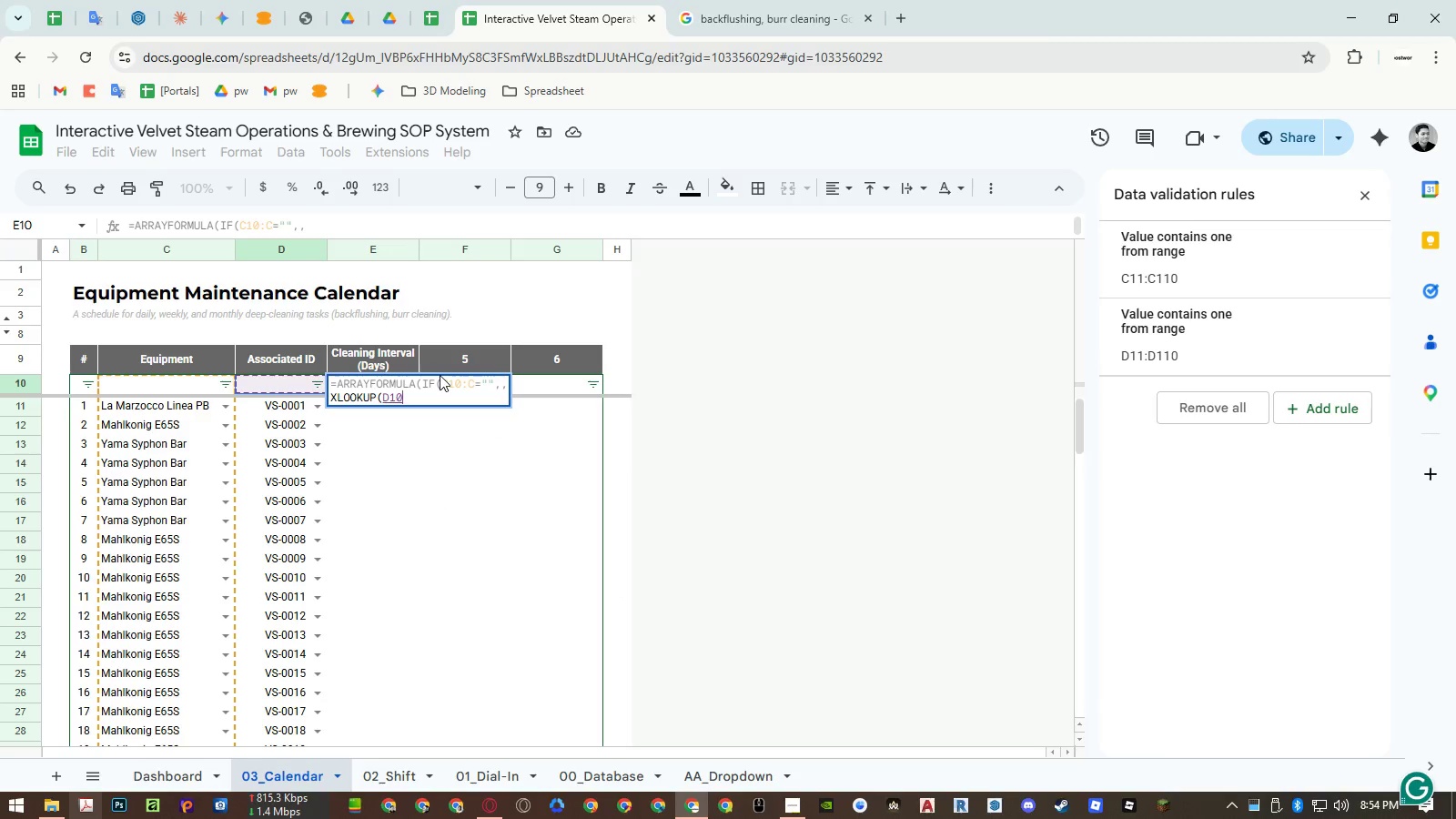 
key(Shift+ArrowDown)
 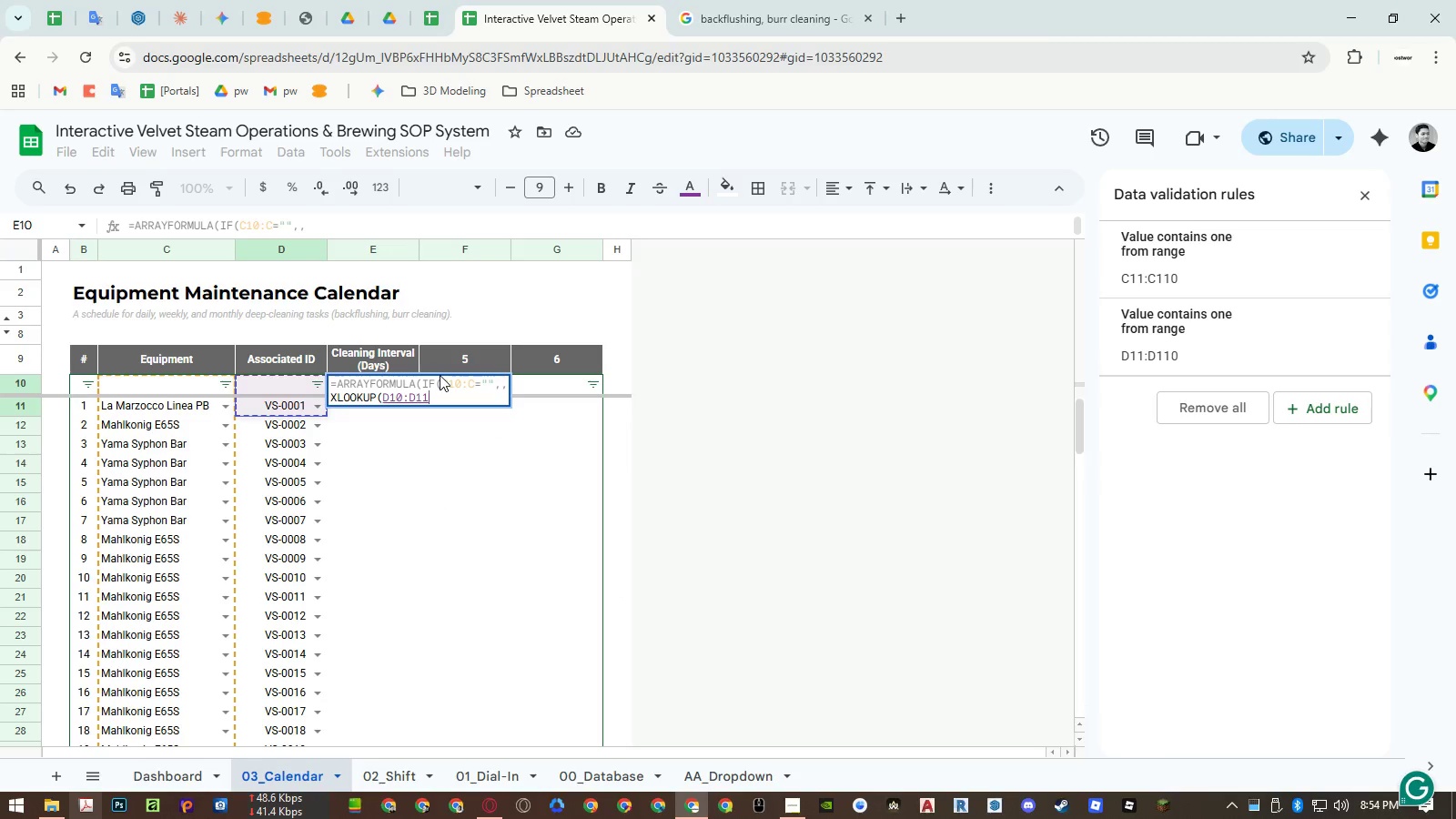 
key(Shift+ArrowDown)
 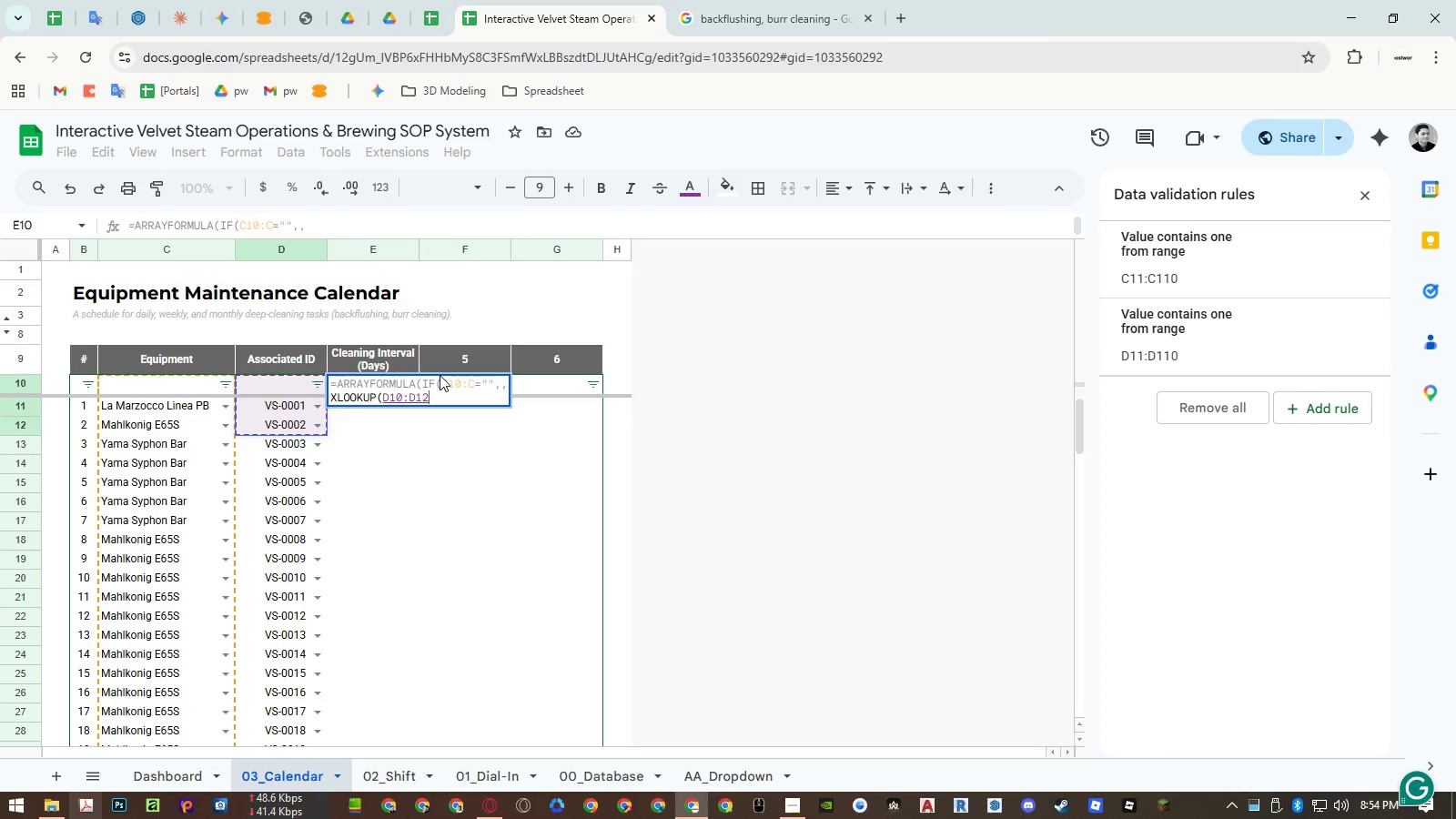 
key(Backspace)
 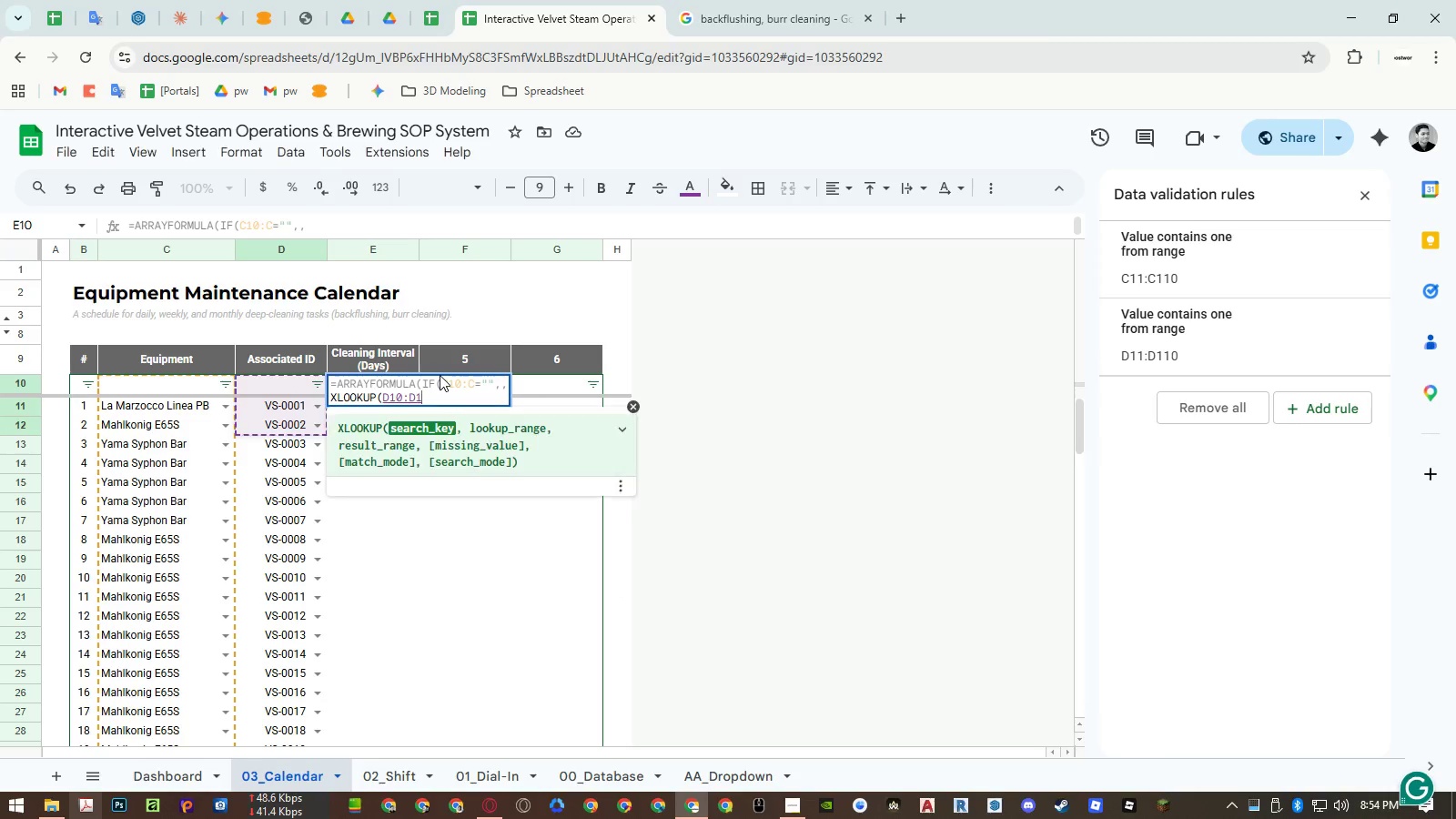 
key(Backspace)
 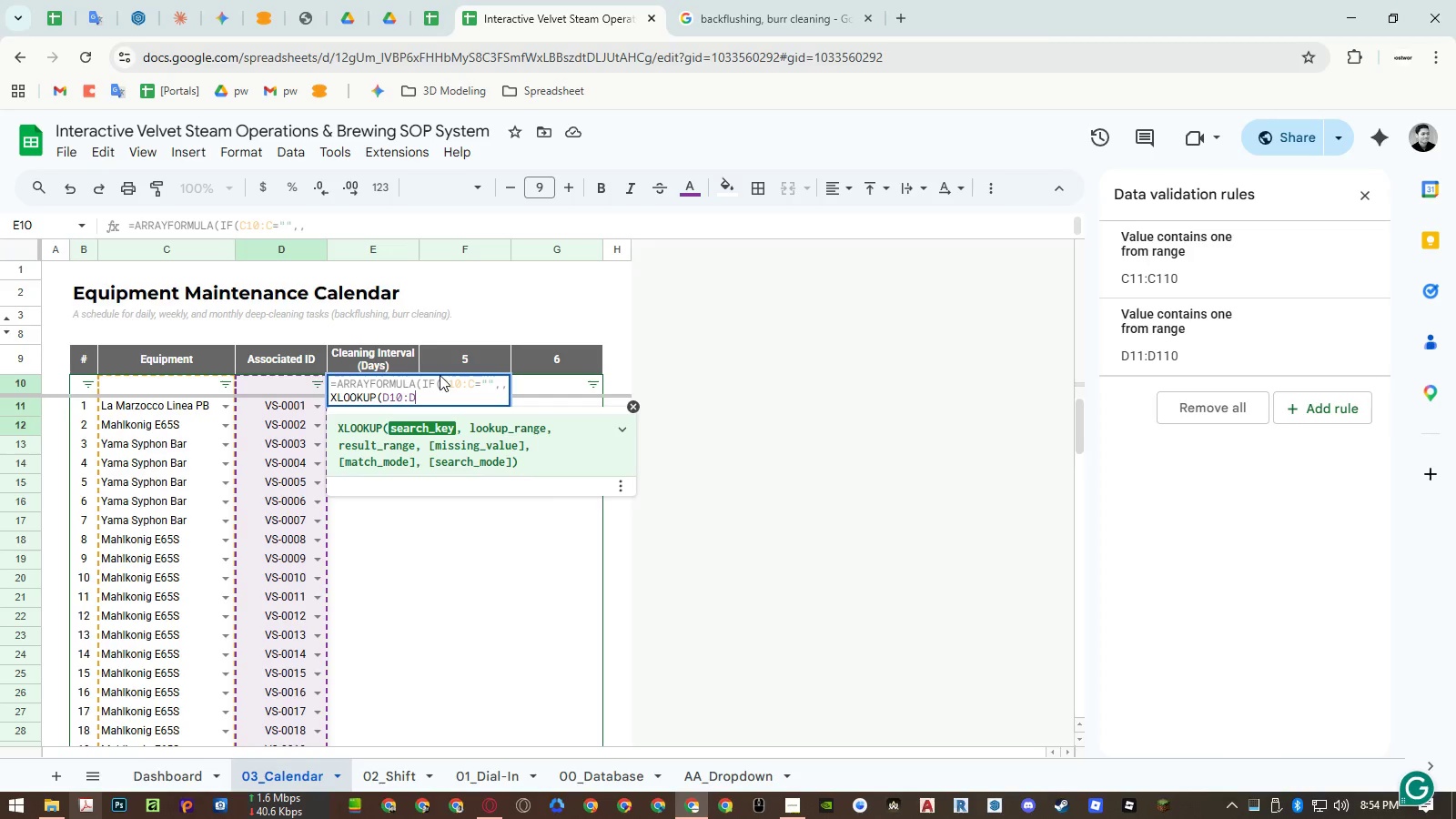 
key(Comma)
 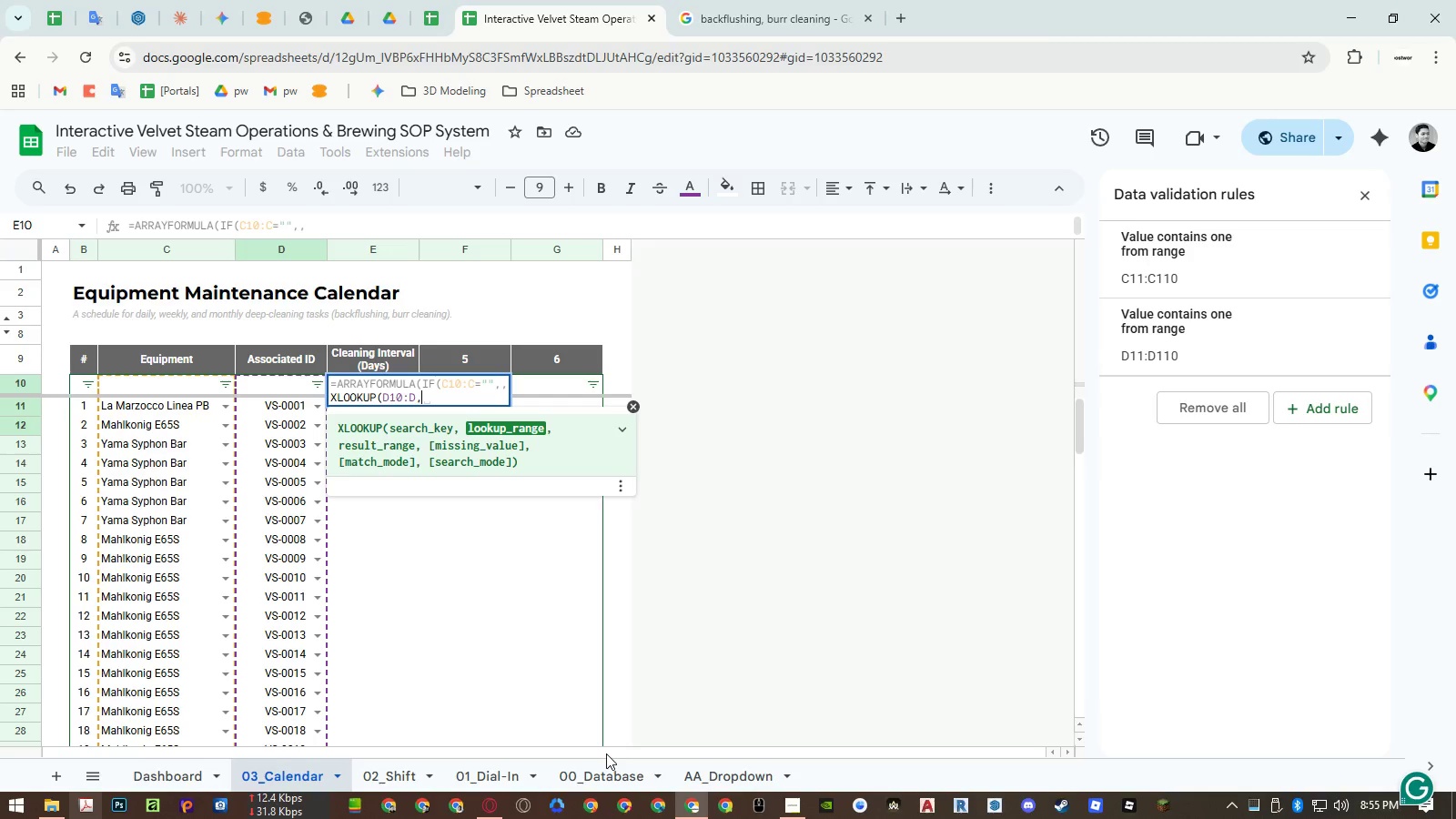 
wait(11.75)
 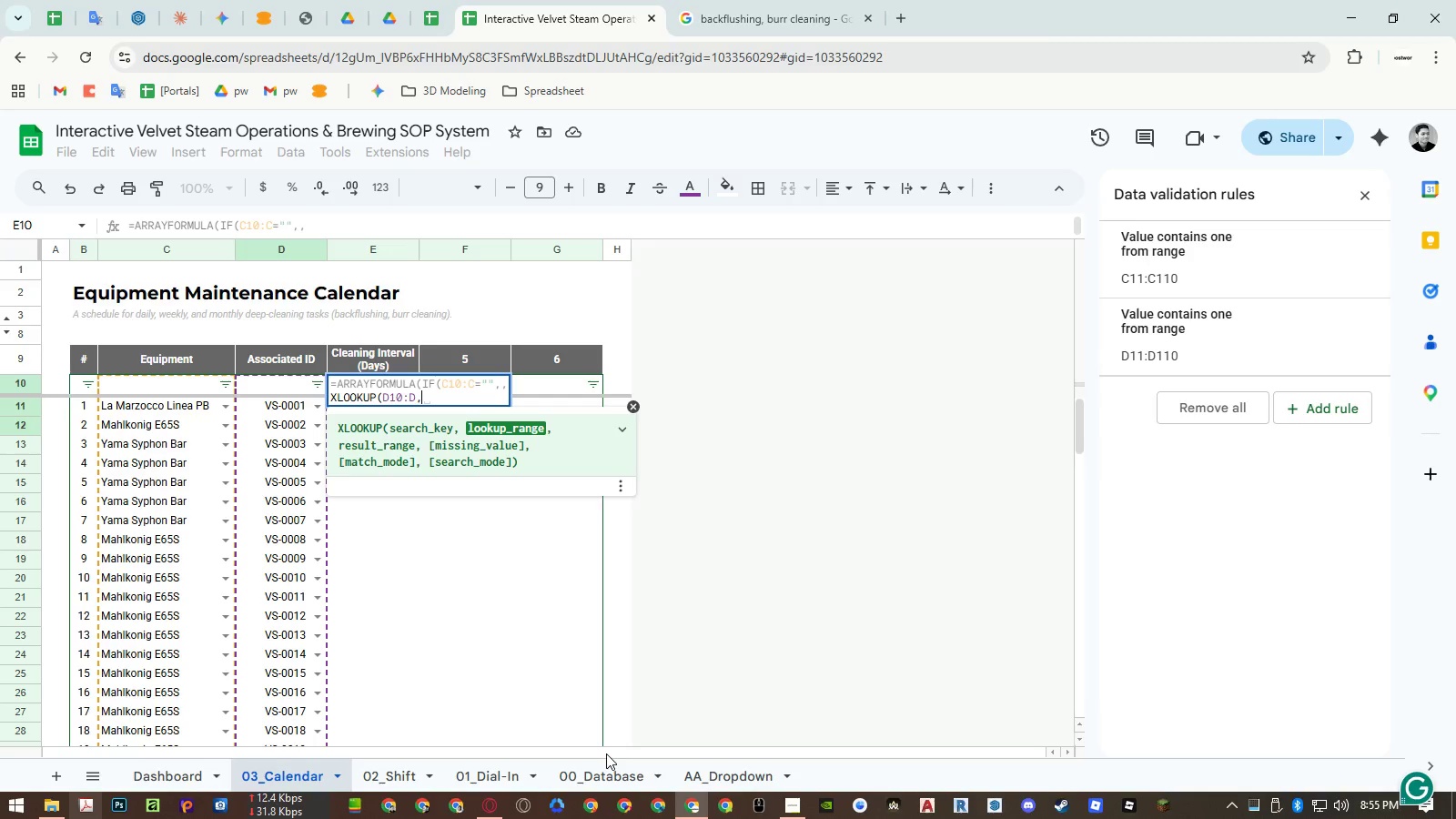 
left_click([606, 770])
 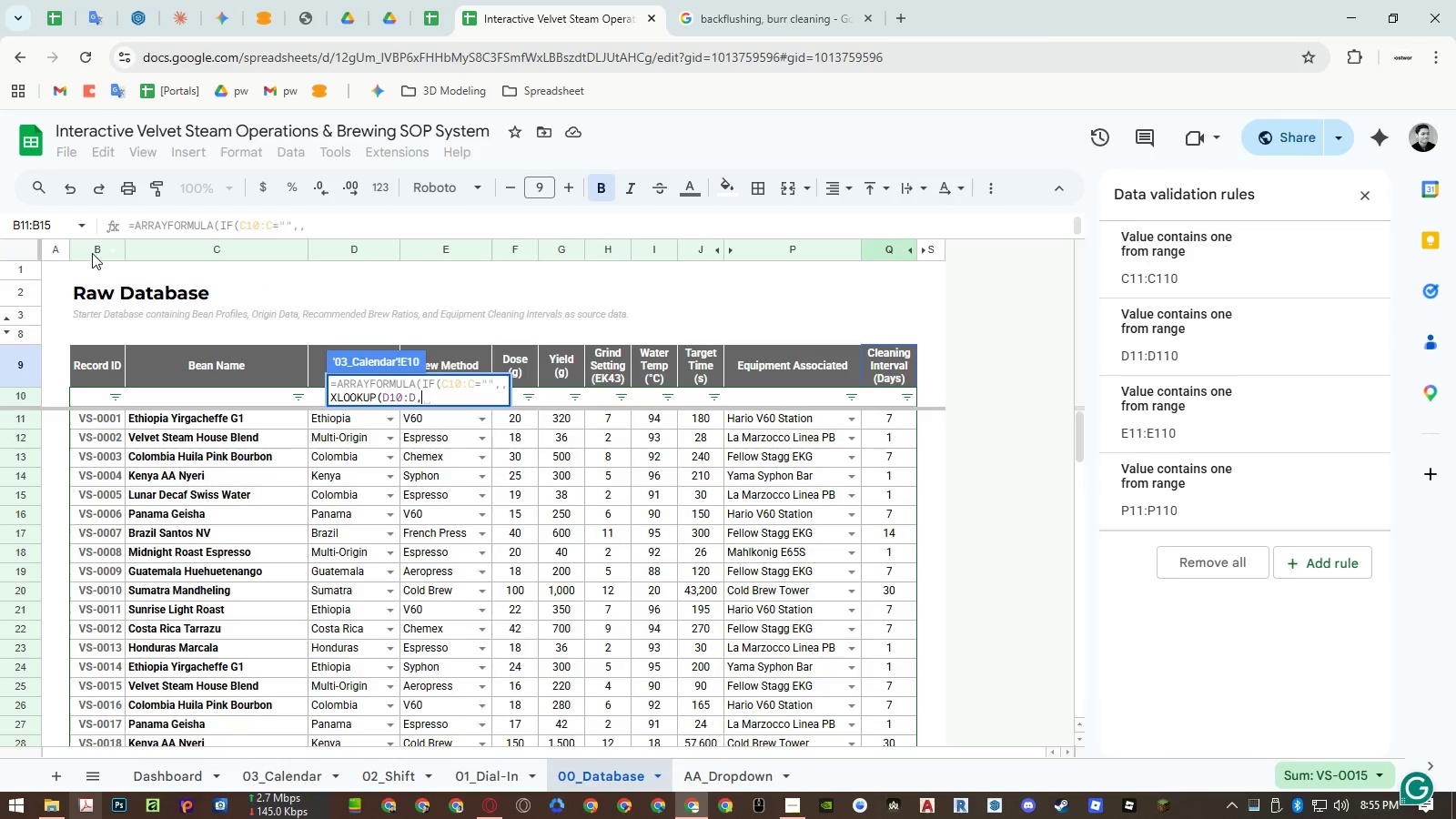 
left_click([92, 247])
 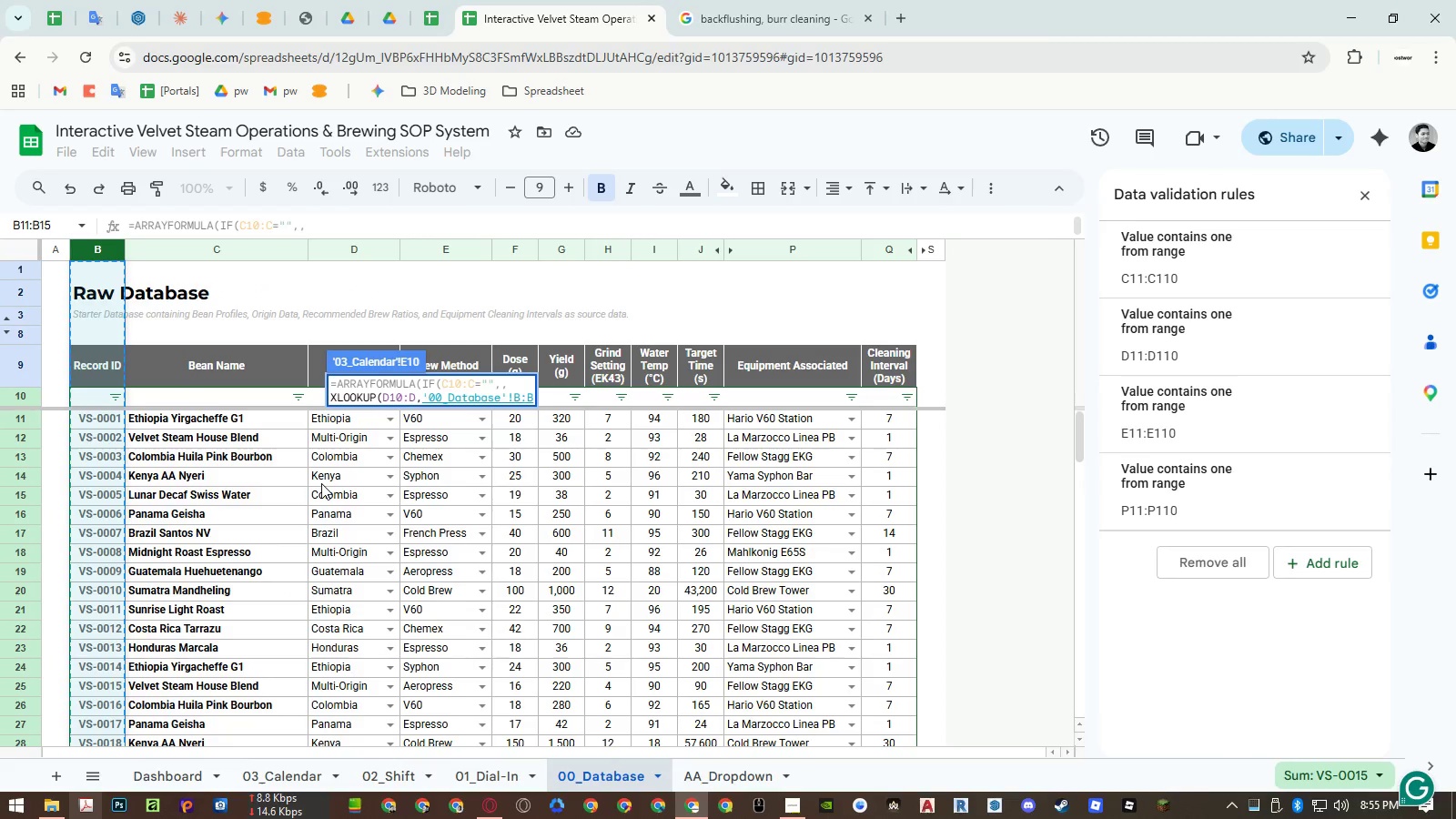 
key(Comma)
 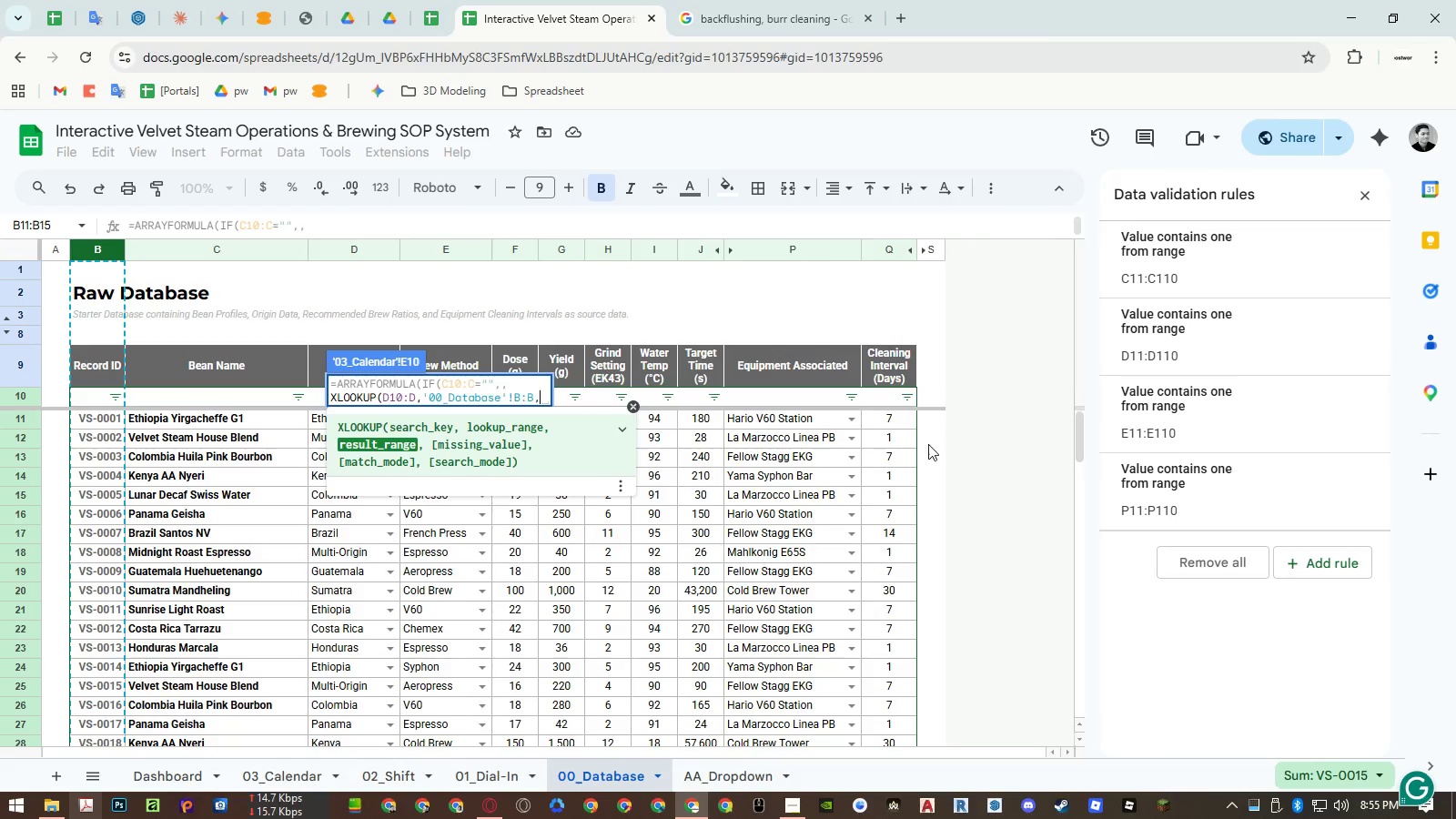 
left_click([883, 248])
 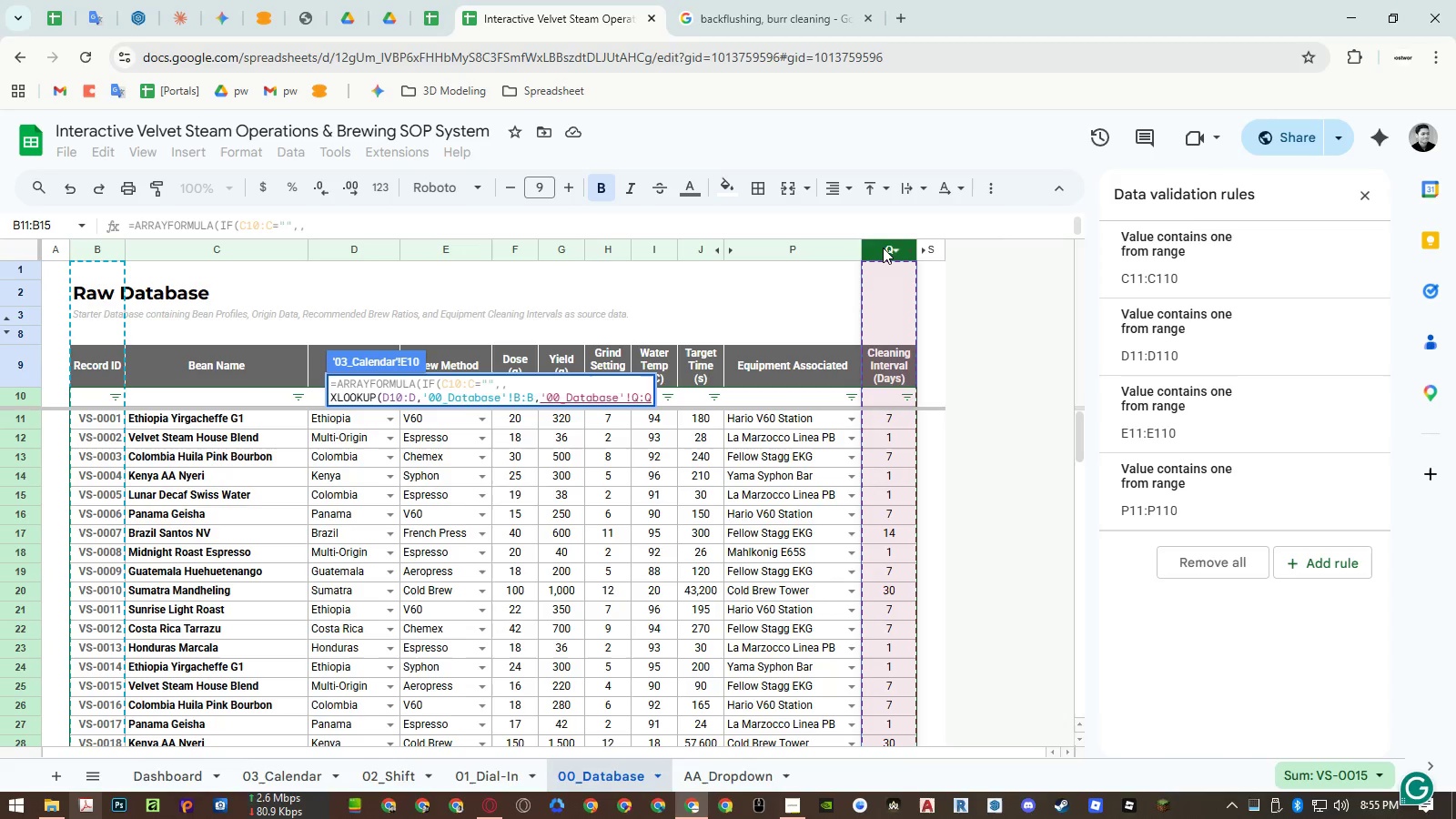 
key(Shift+0)
 